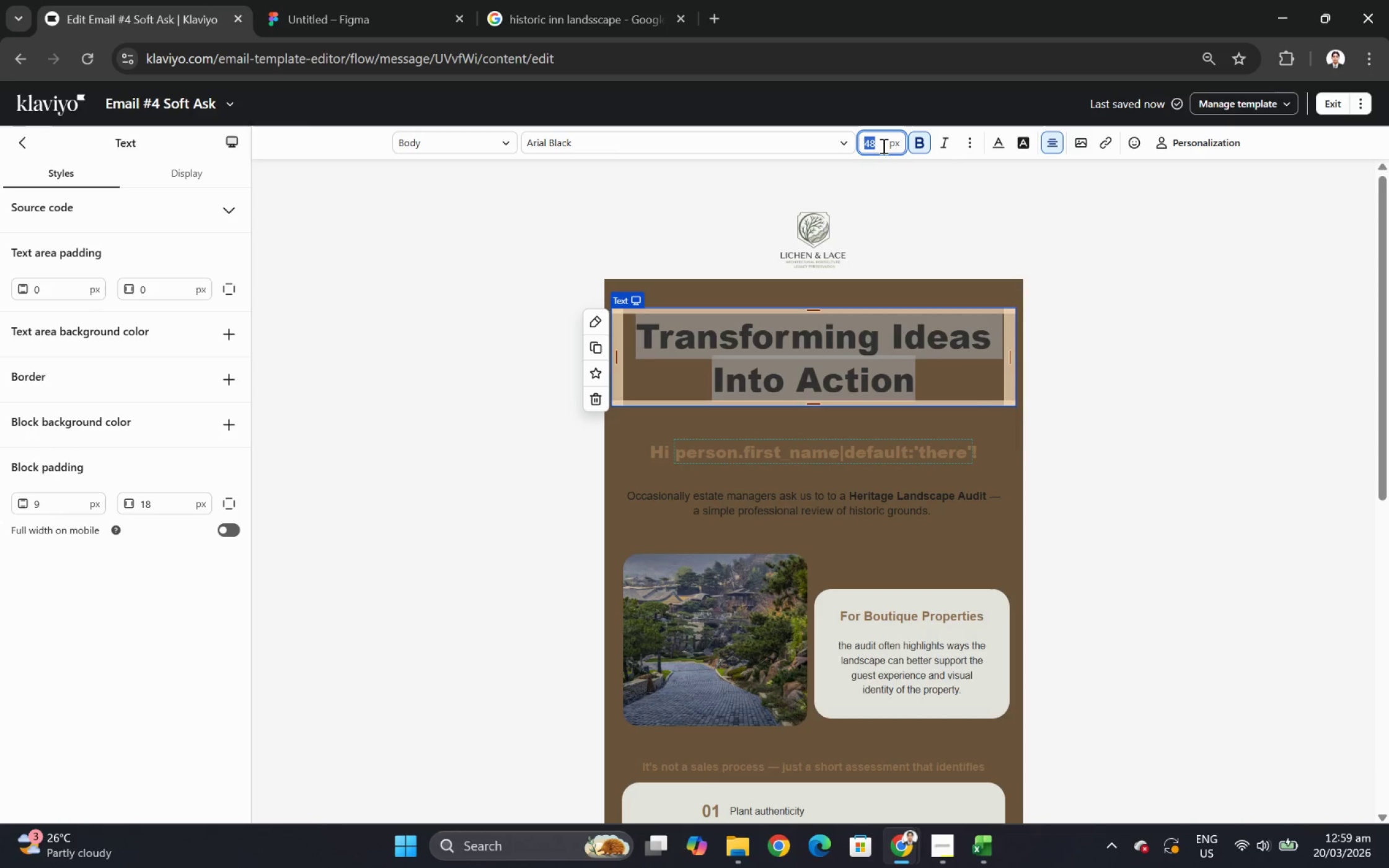 
type(50)
key(Backspace)
key(Backspace)
type(6)
 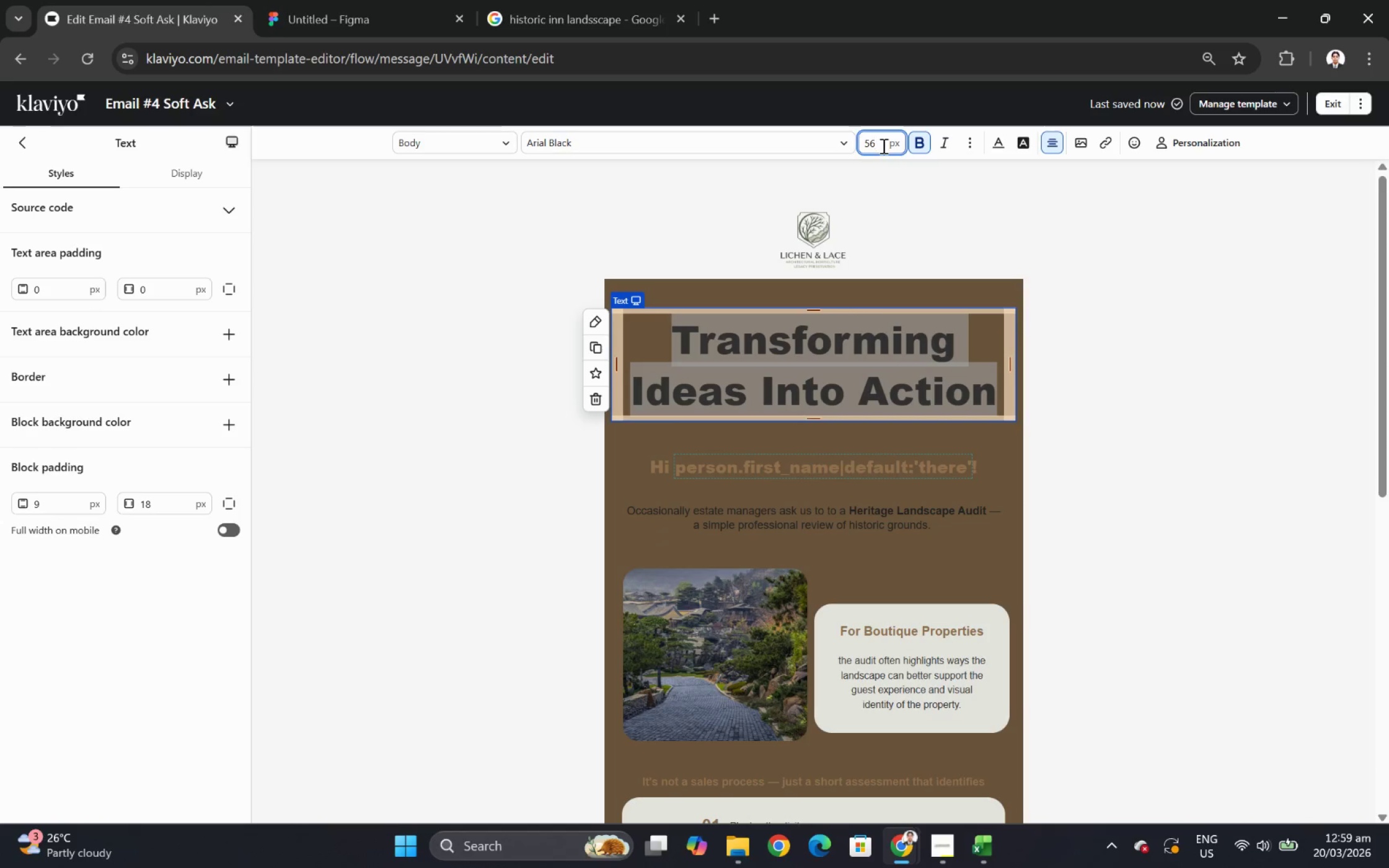 
hold_key(key=5, duration=0.36)
 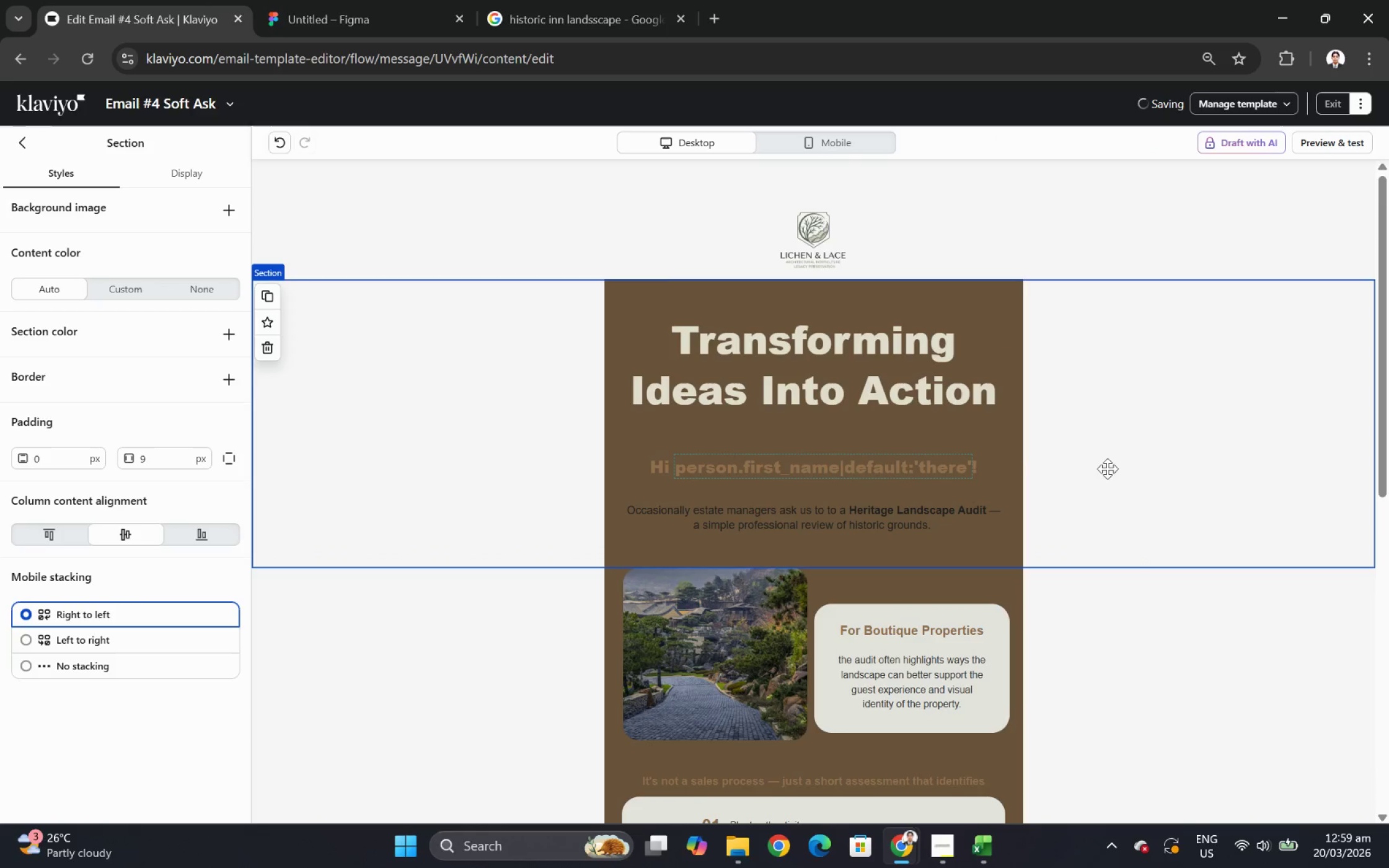 
double_click([927, 393])
 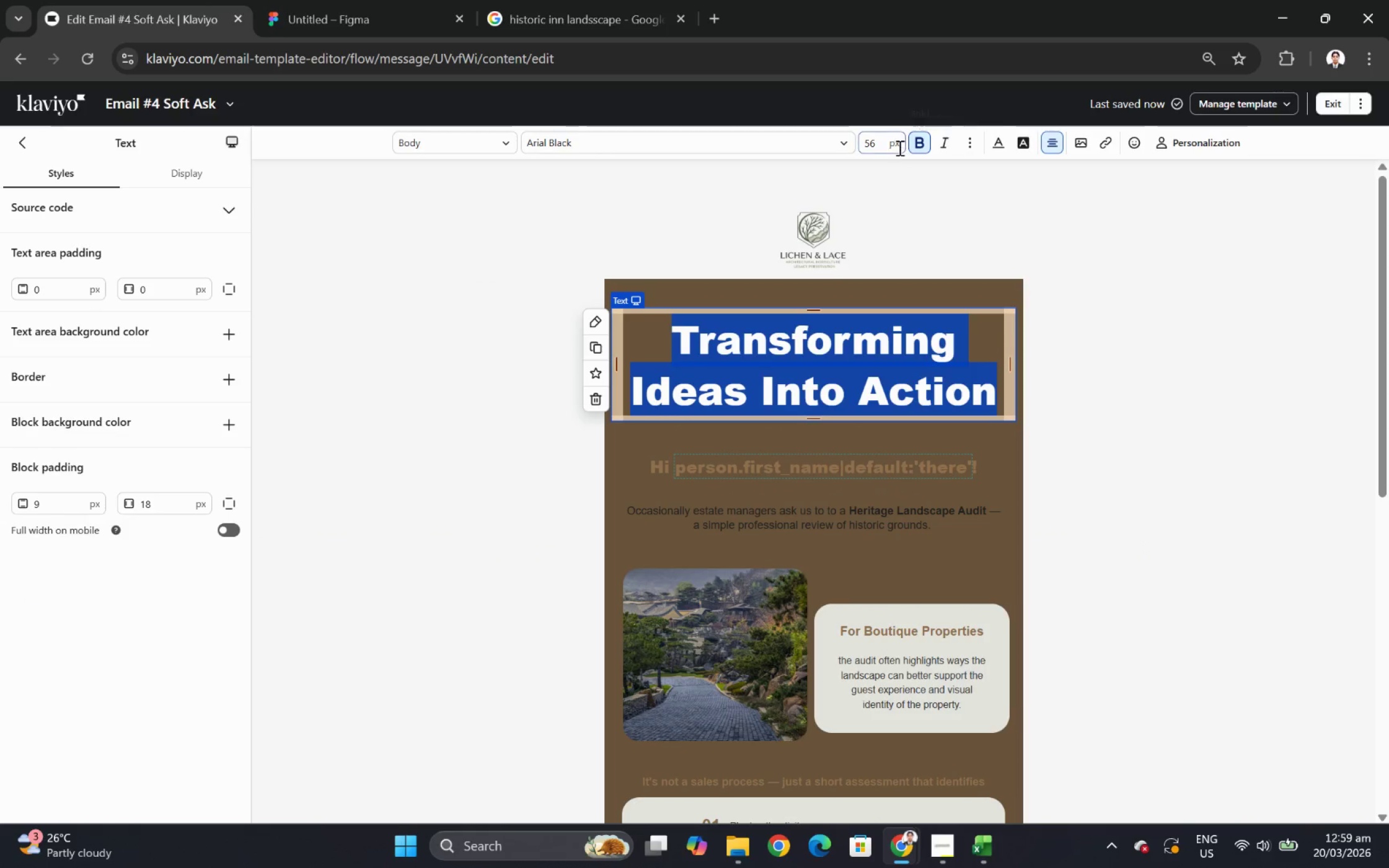 
left_click([994, 144])
 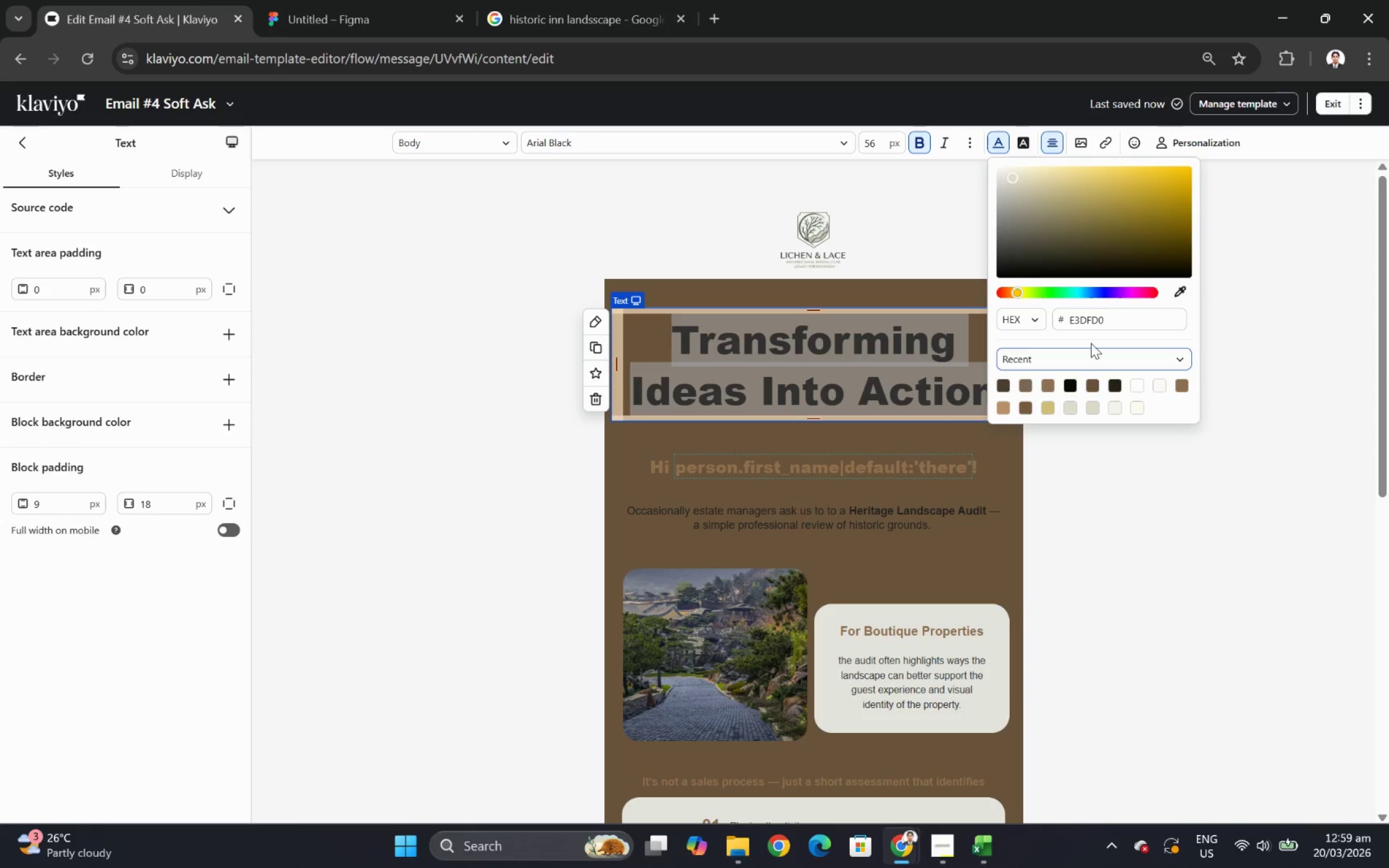 
double_click([1106, 323])
 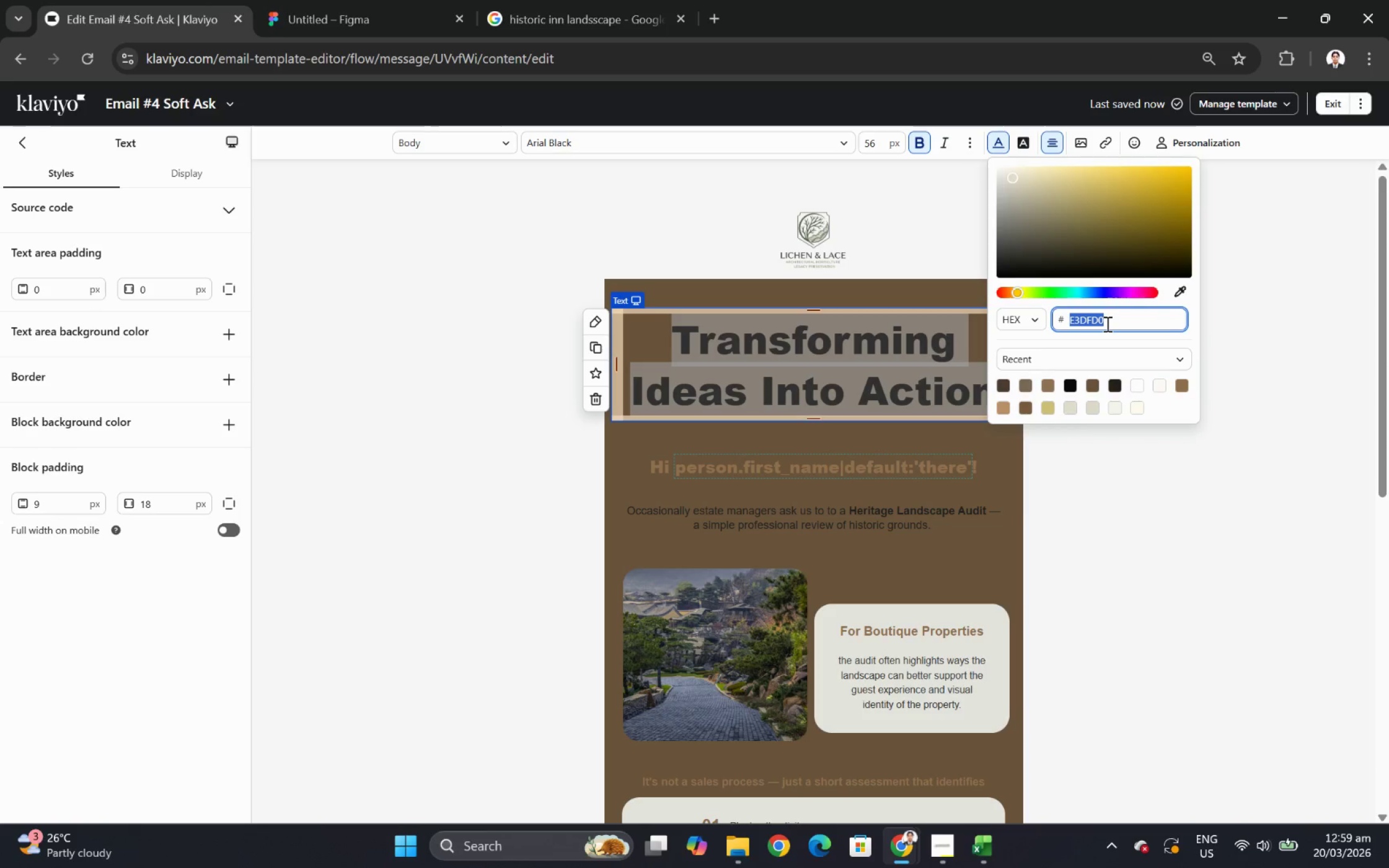 
key(Control+V)
 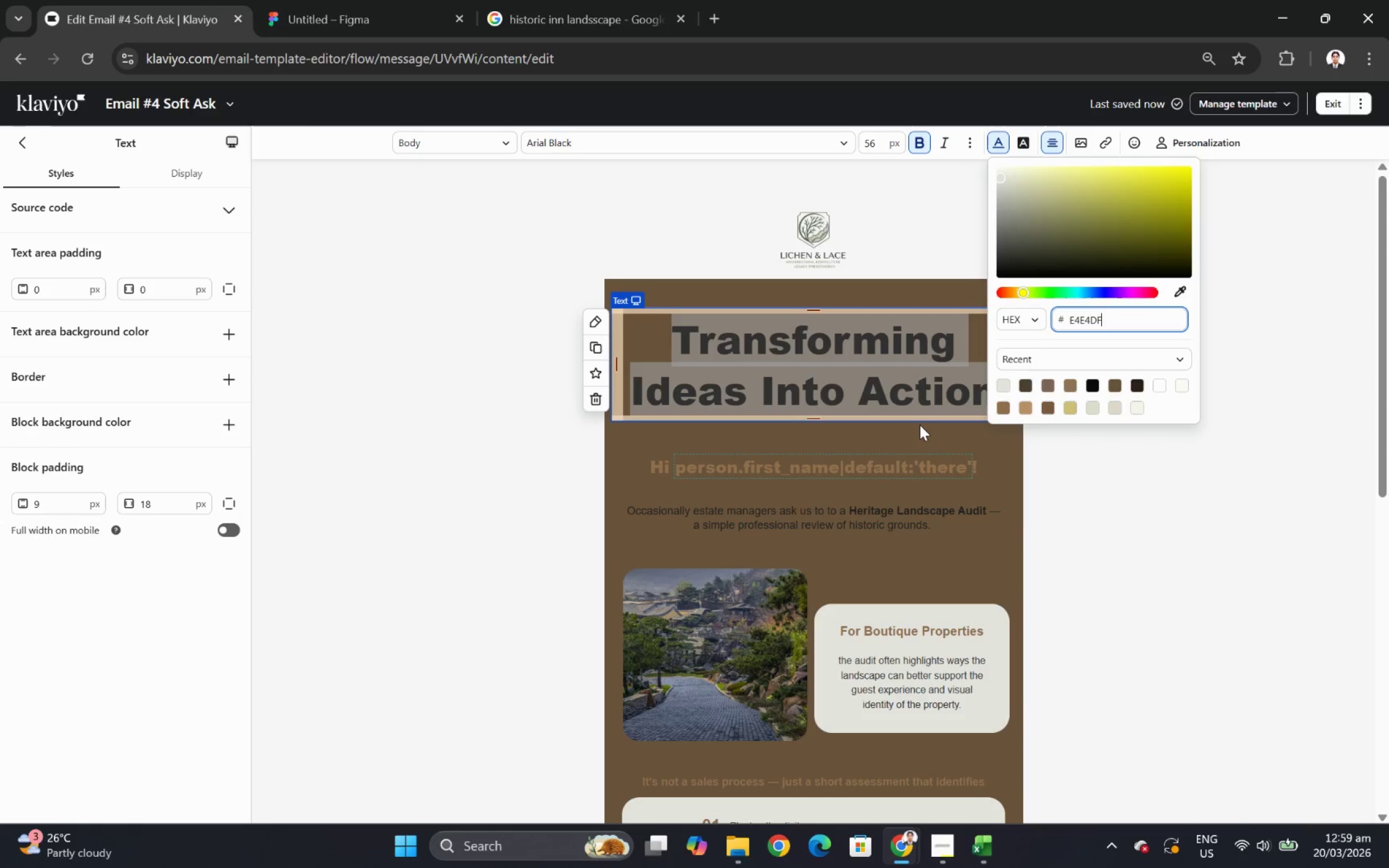 
left_click([921, 419])
 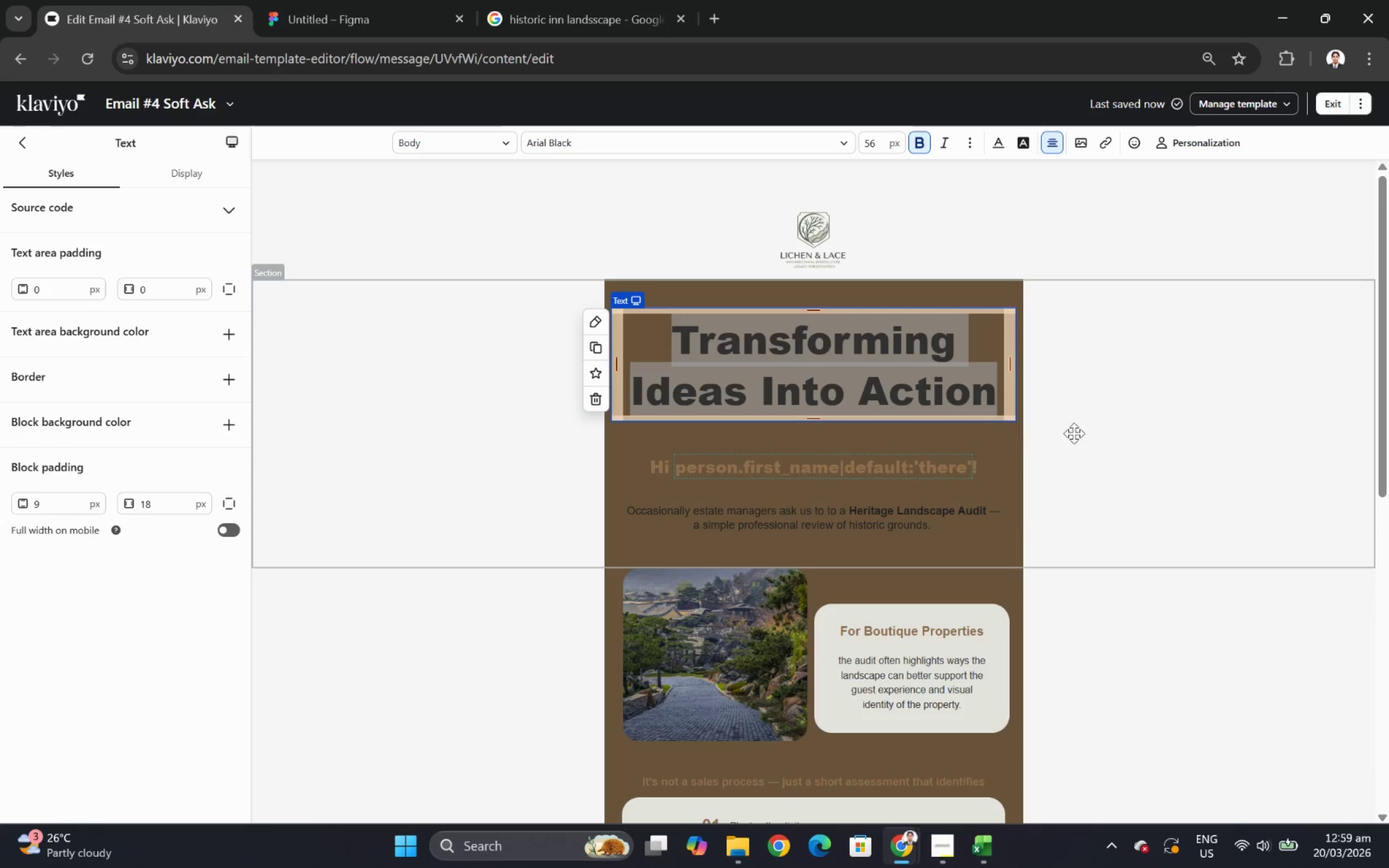 
left_click([1052, 435])
 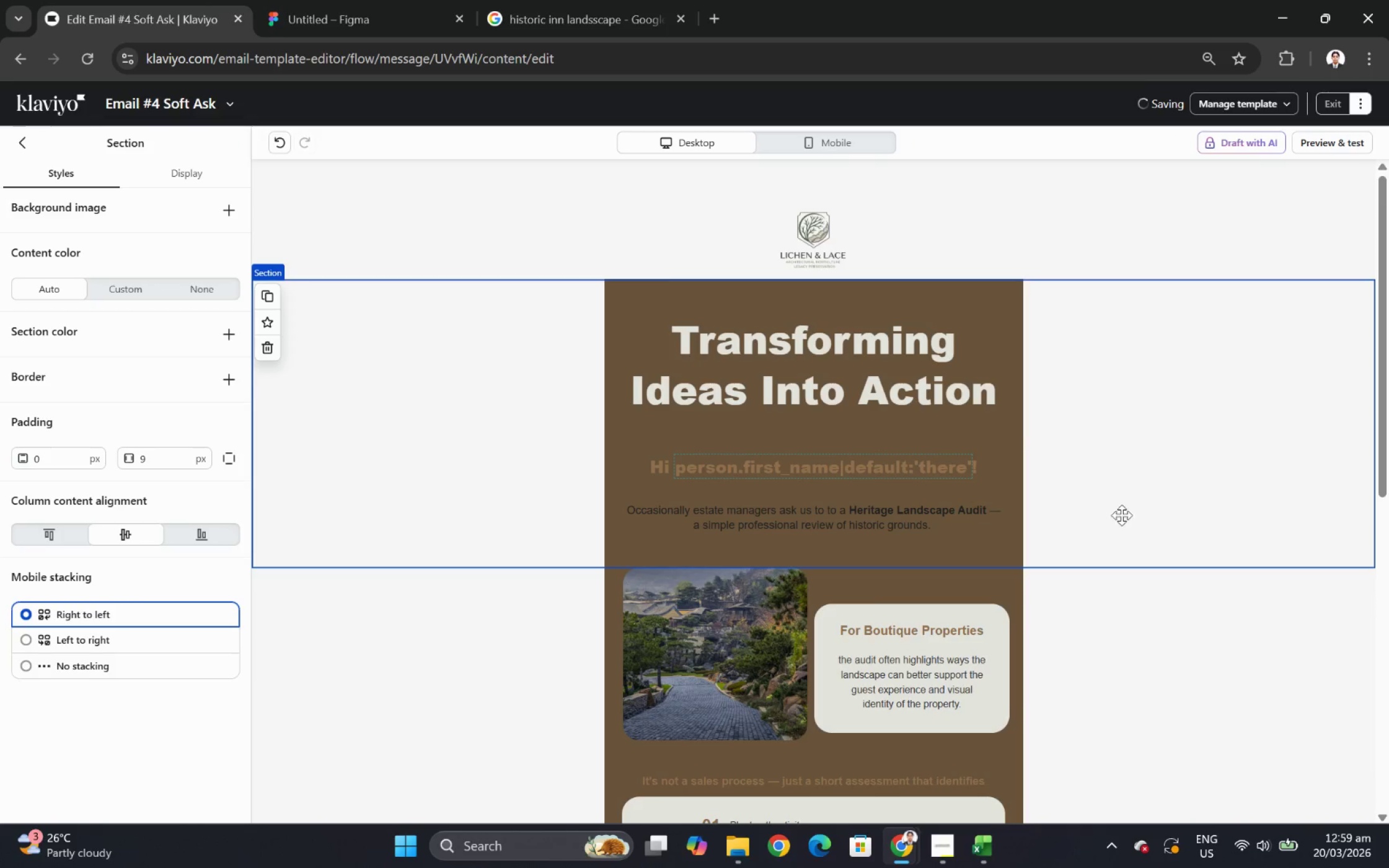 
scroll: coordinate [1207, 563], scroll_direction: down, amount: 3.0
 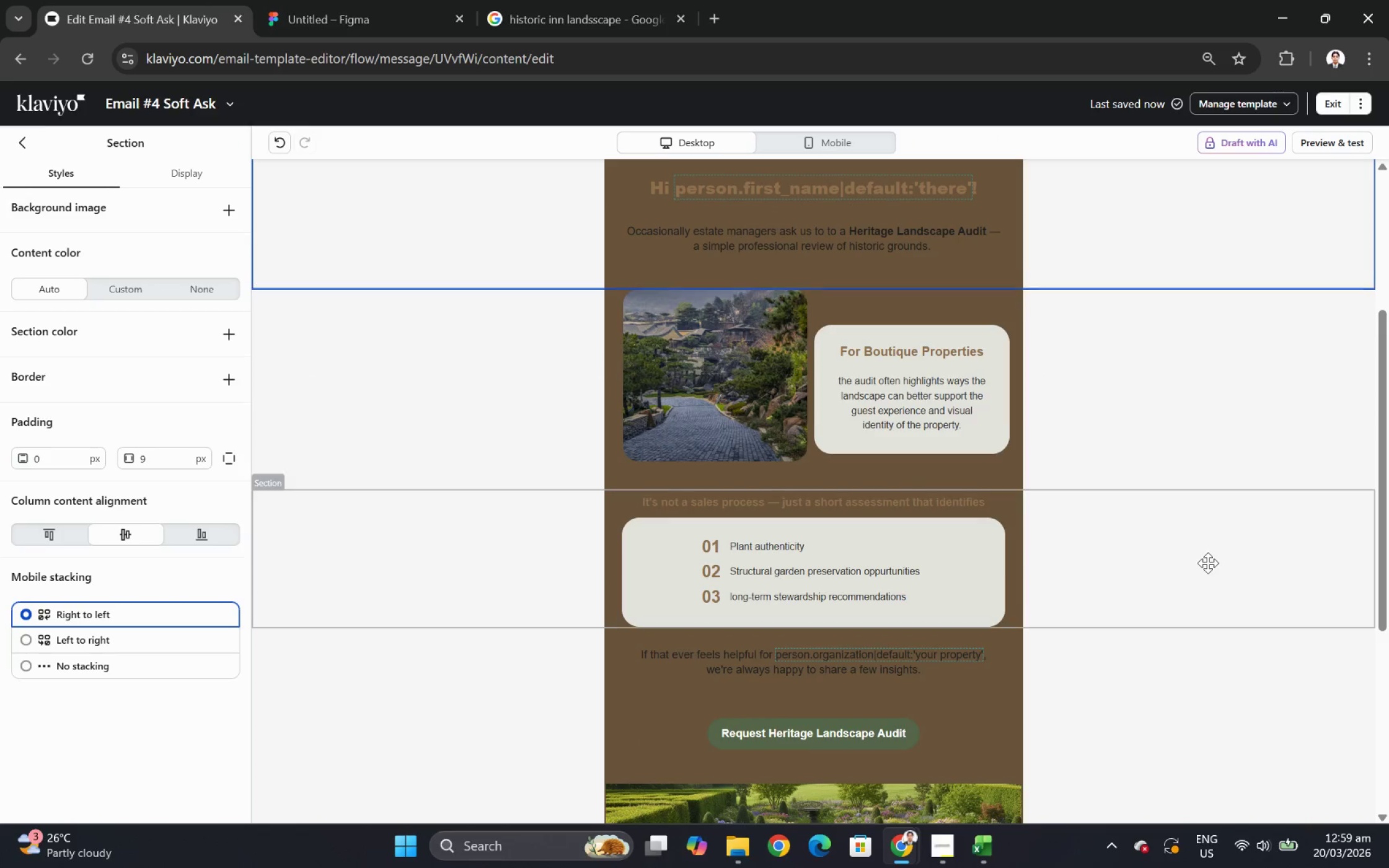 
scroll: coordinate [1207, 563], scroll_direction: up, amount: 3.0
 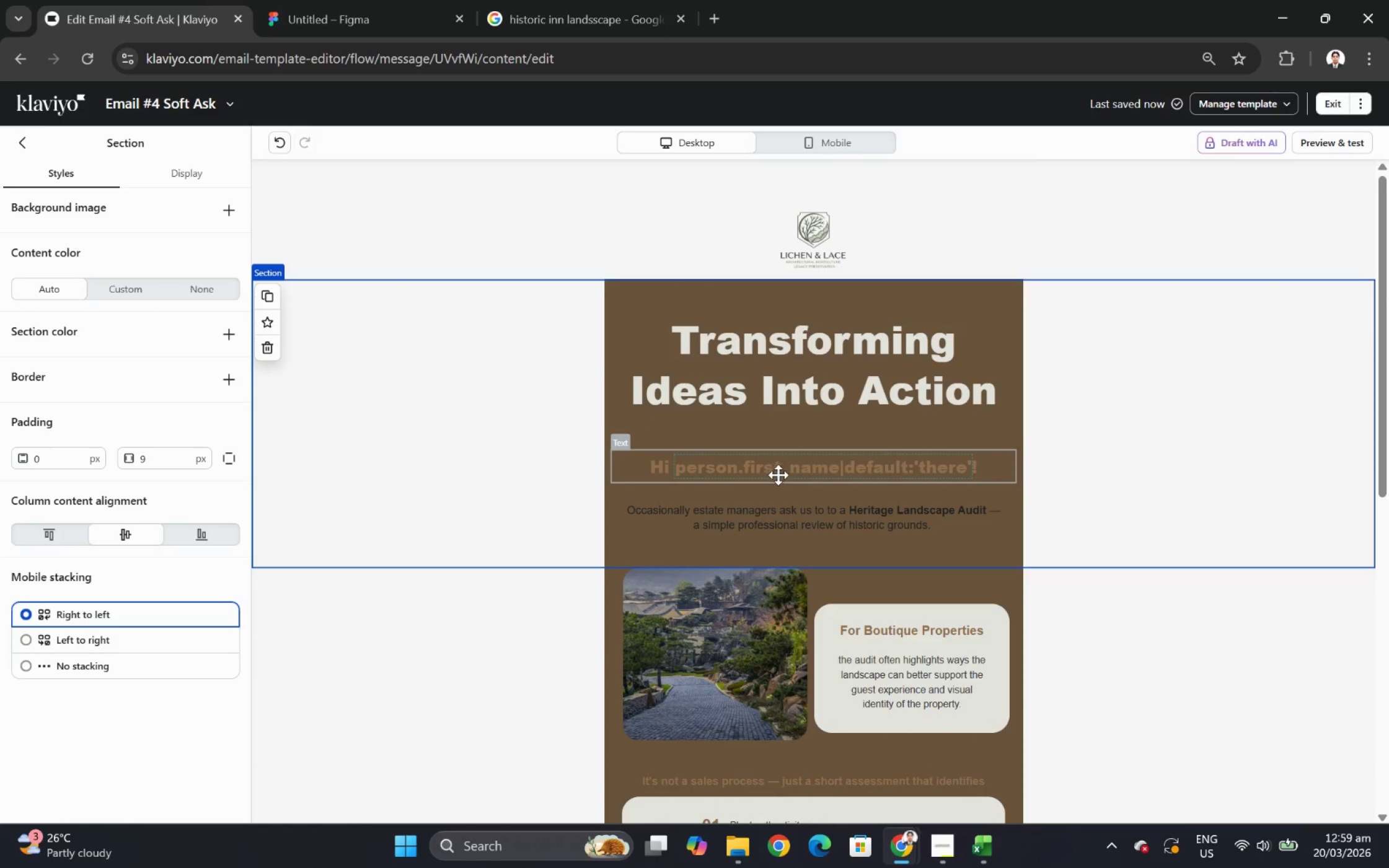 
double_click([782, 471])
 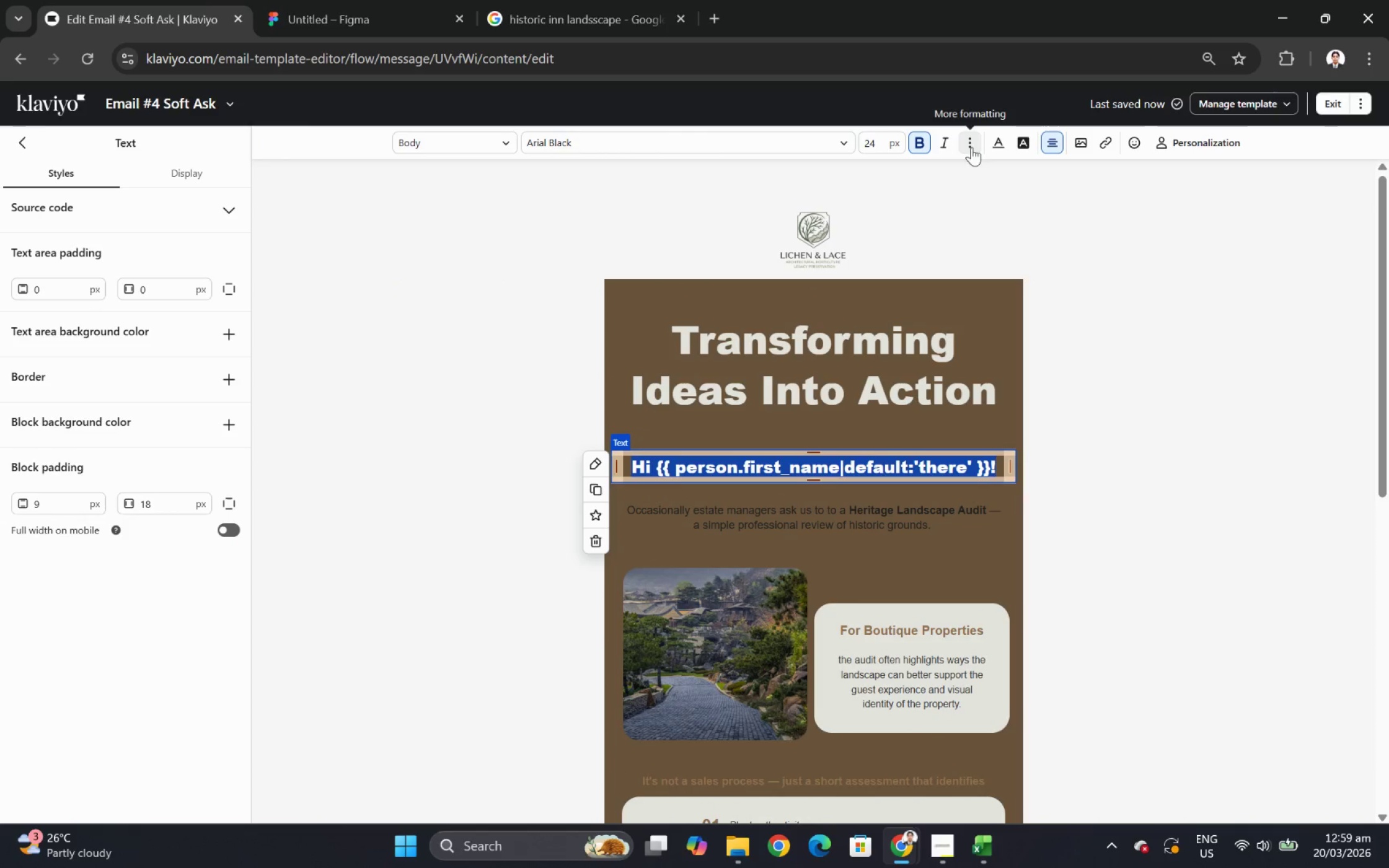 
left_click([997, 144])
 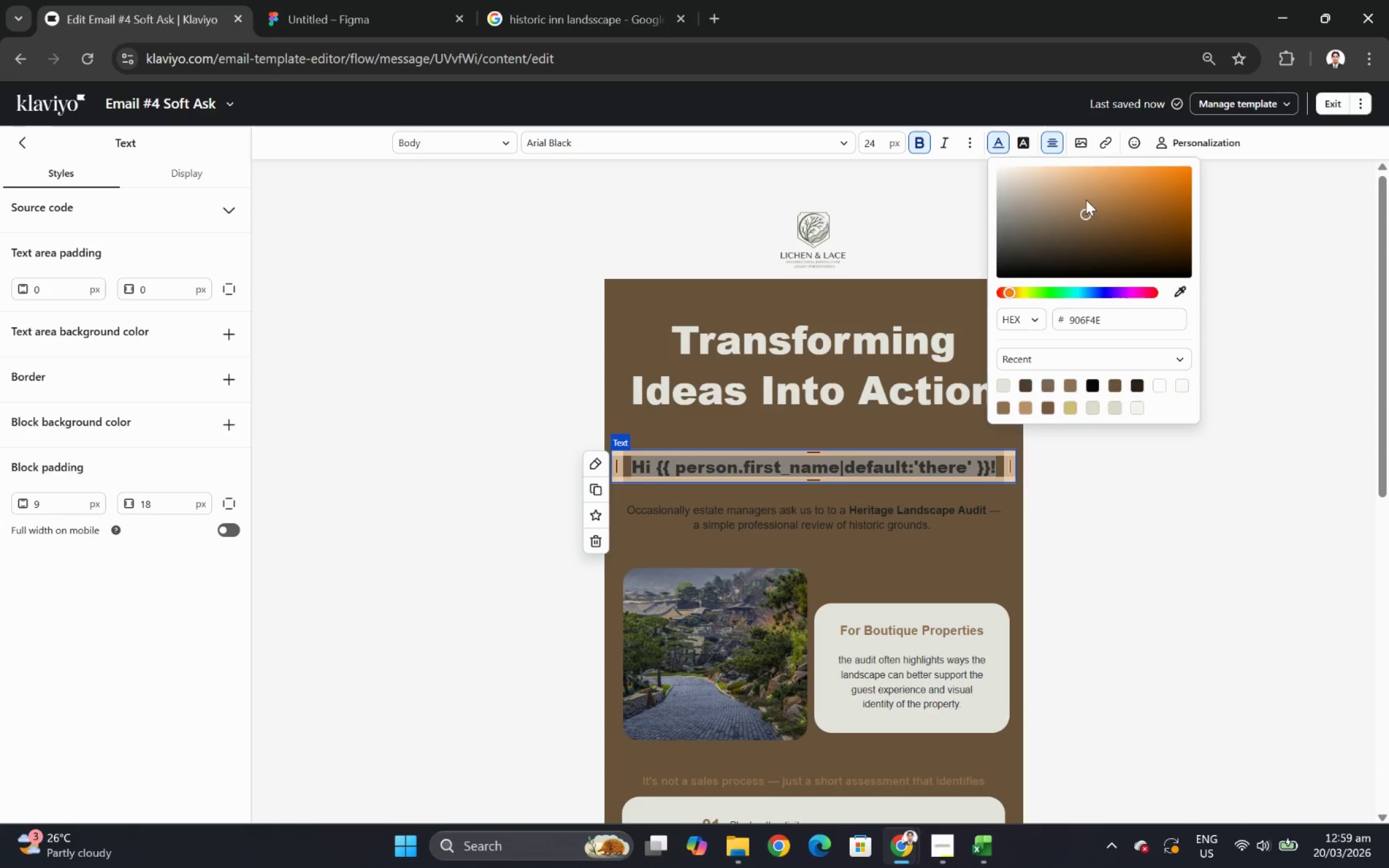 
left_click([1084, 195])
 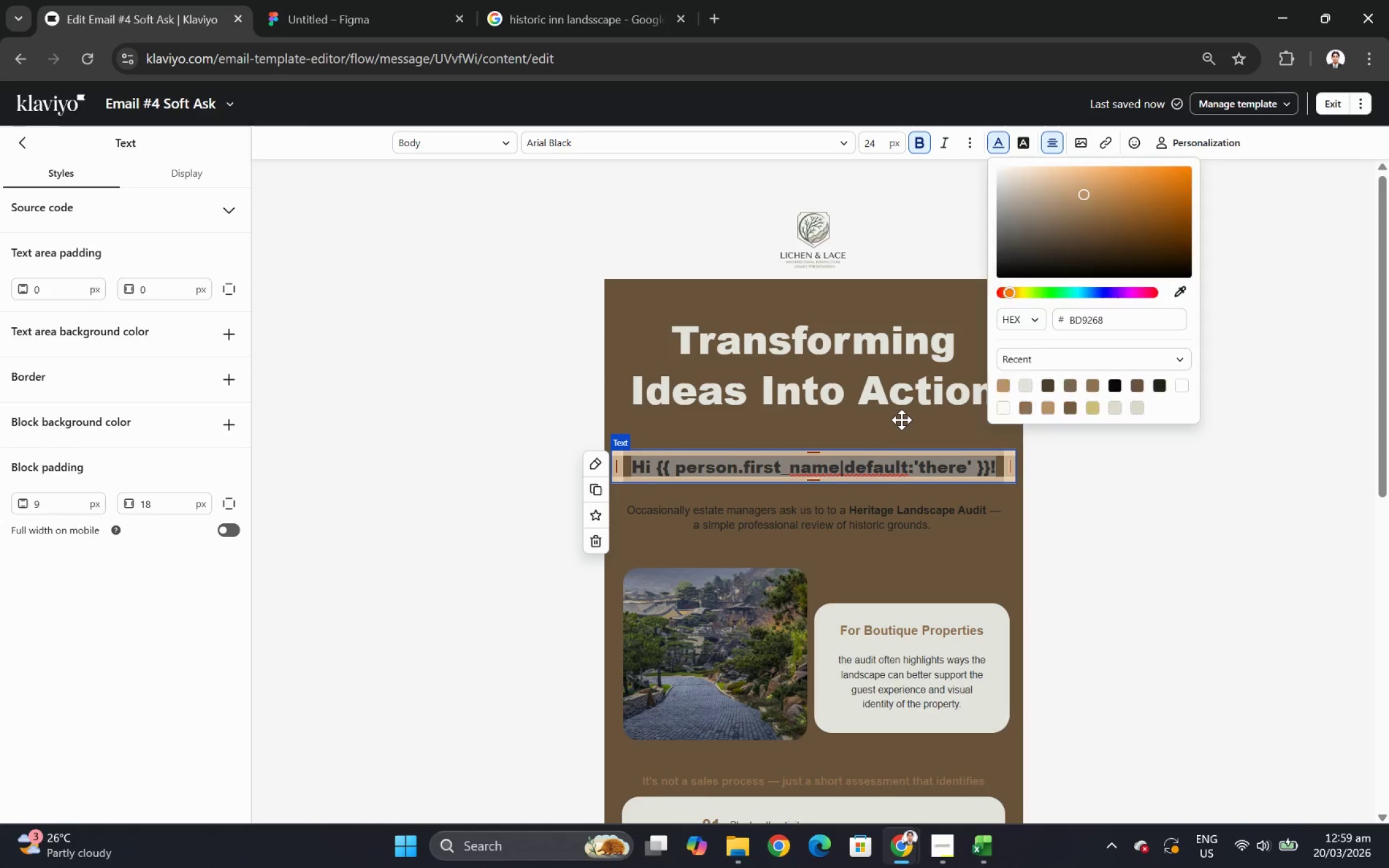 
double_click([892, 396])
 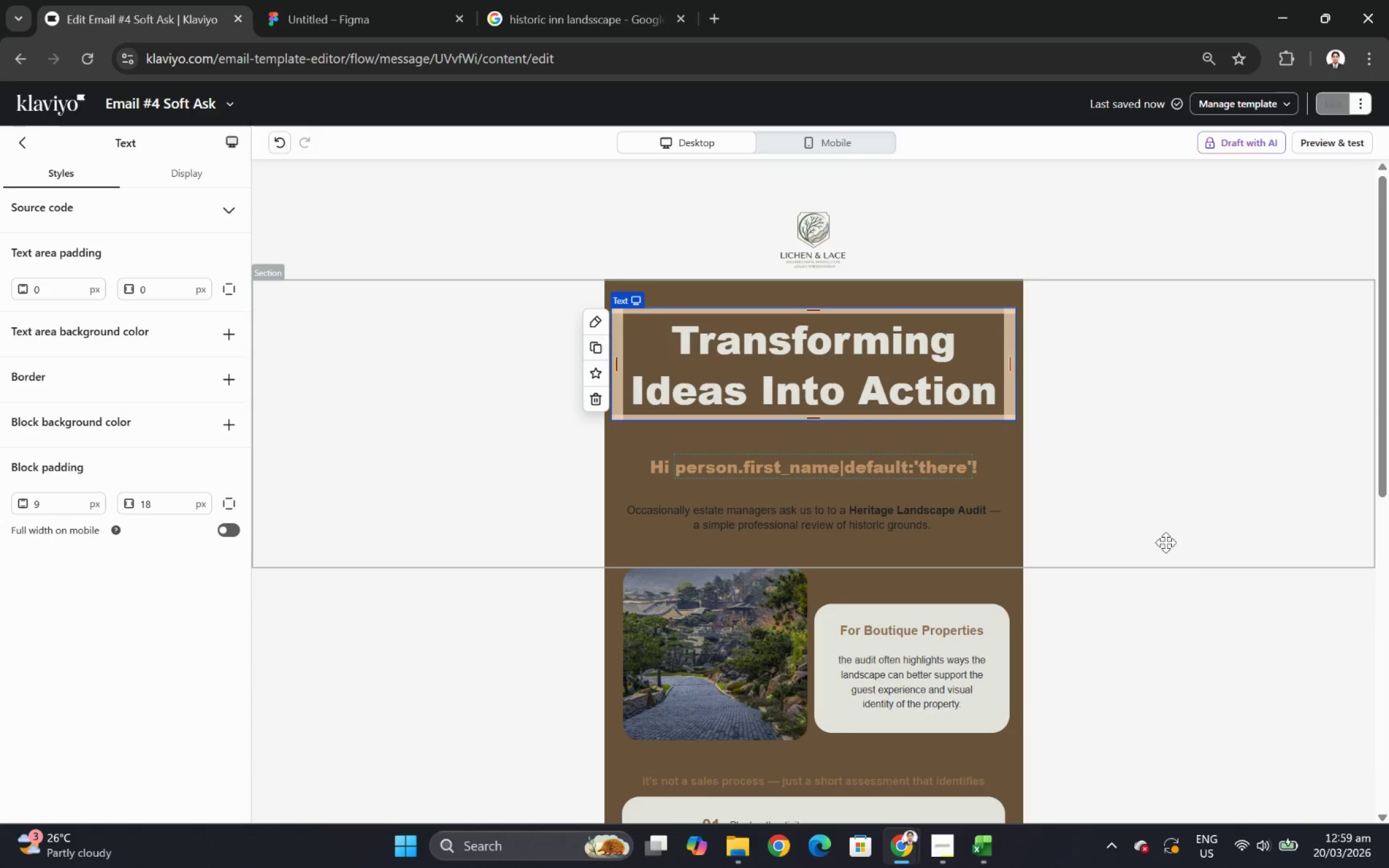 
left_click([1191, 588])
 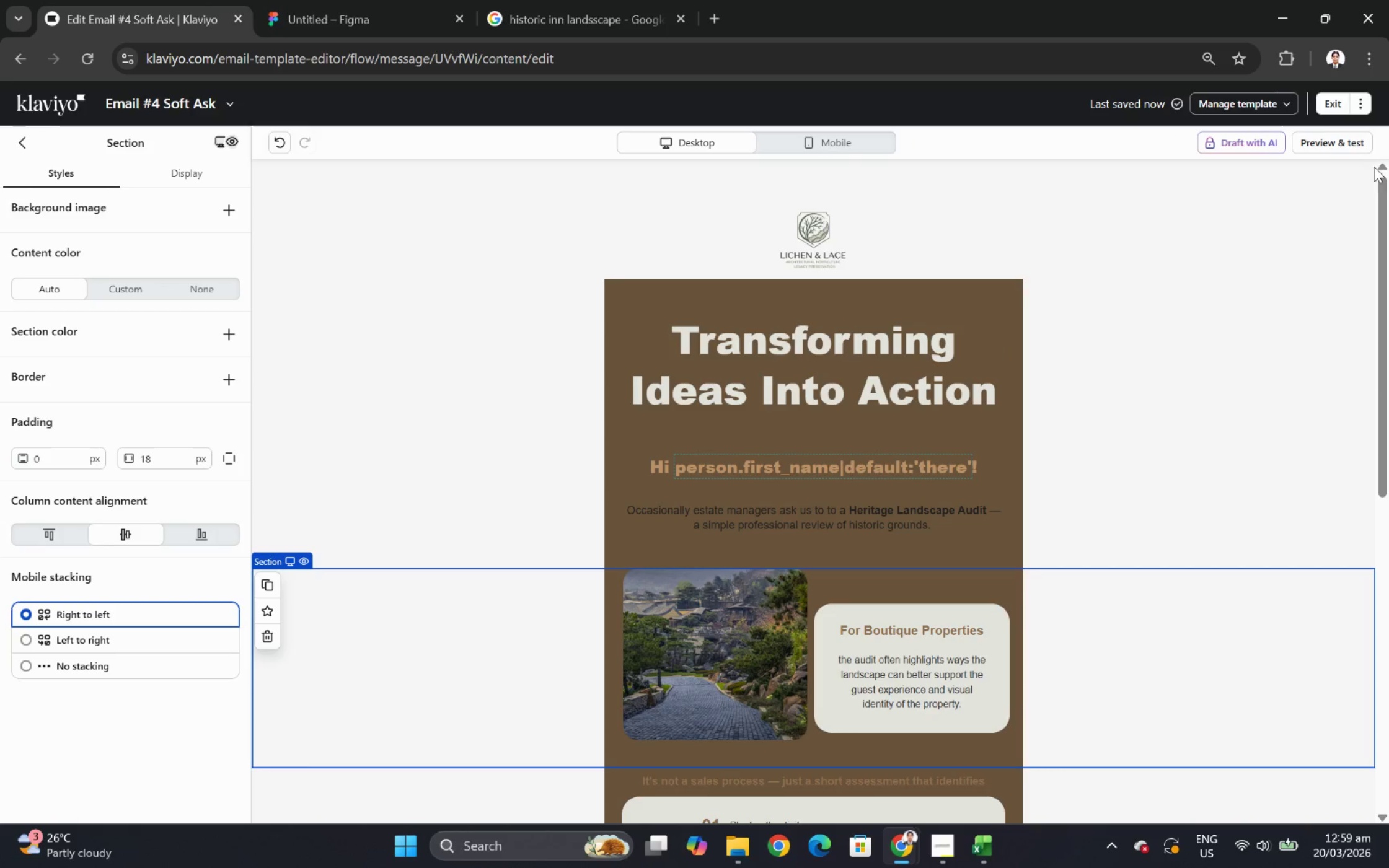 
left_click([1341, 139])
 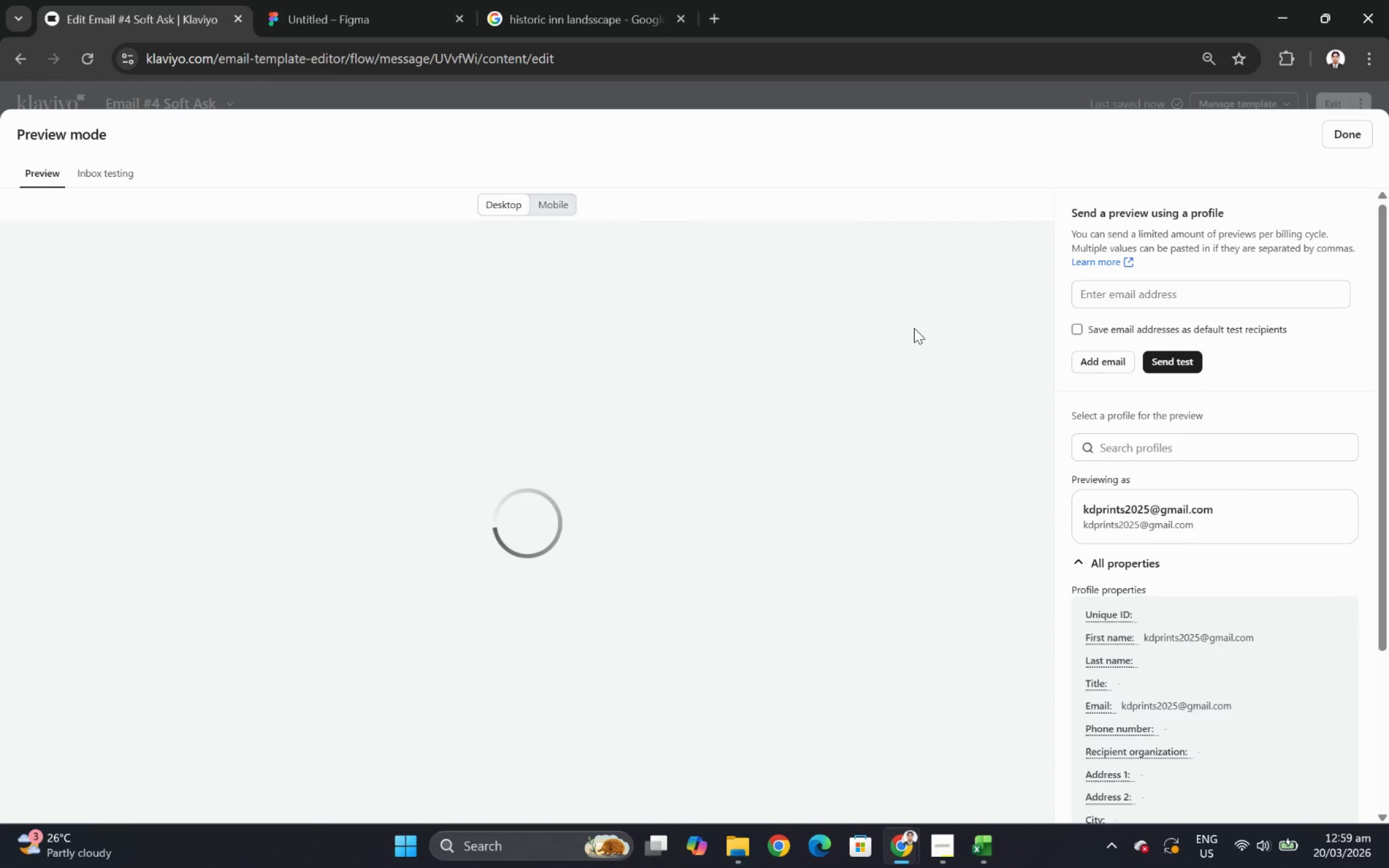 
scroll: coordinate [869, 385], scroll_direction: down, amount: 1.0
 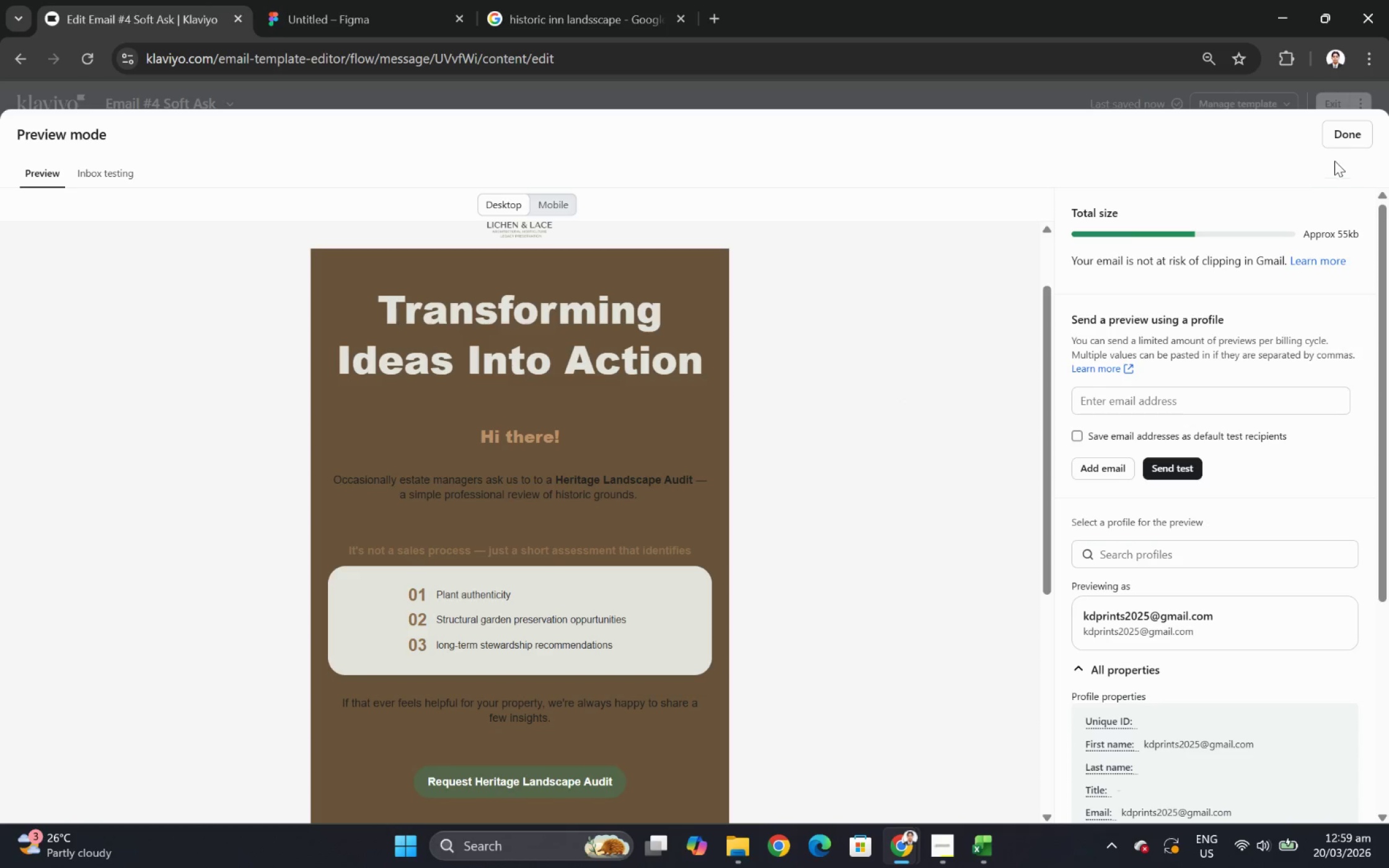 
left_click([1349, 138])
 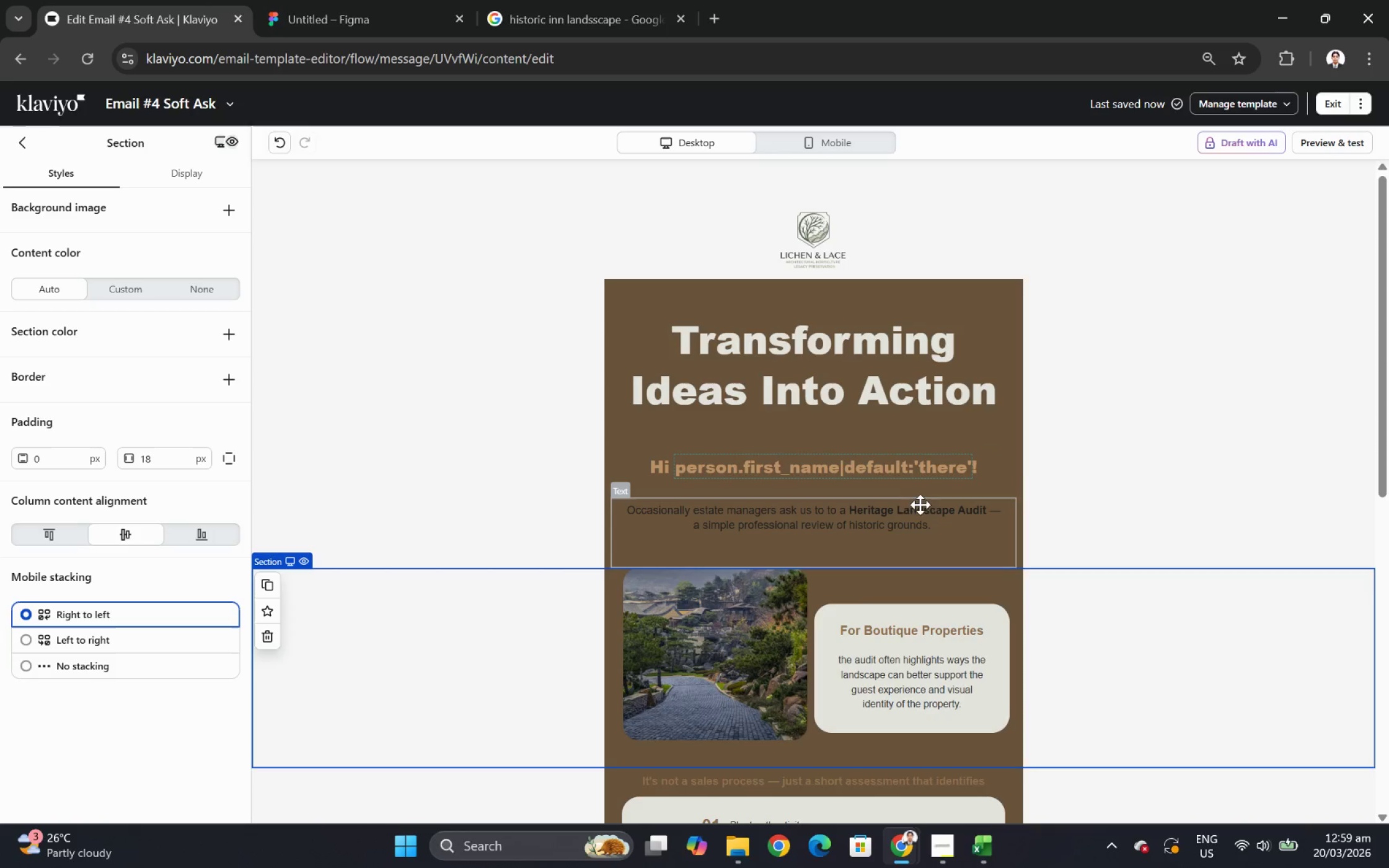 
double_click([910, 515])
 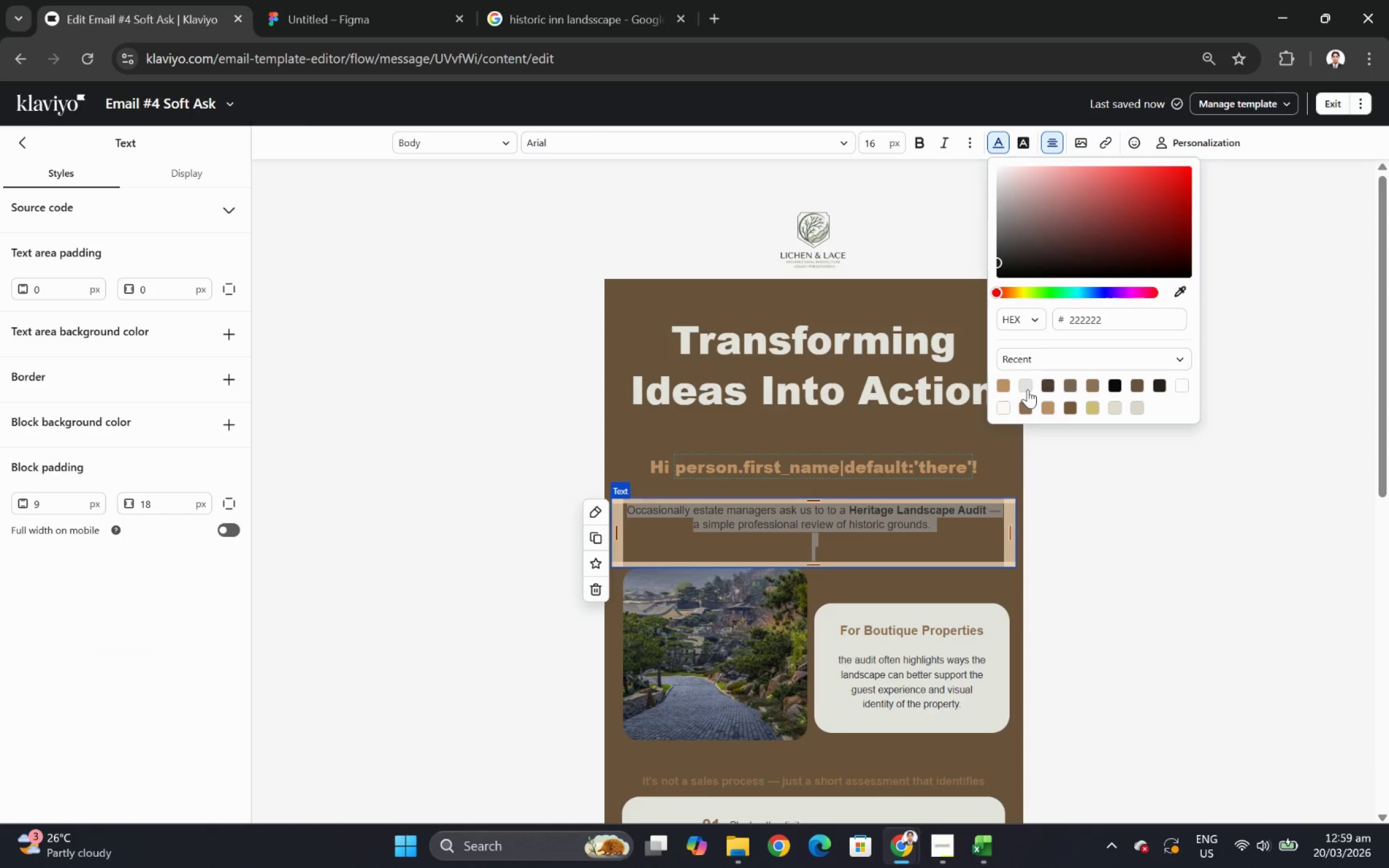 
left_click([1027, 389])
 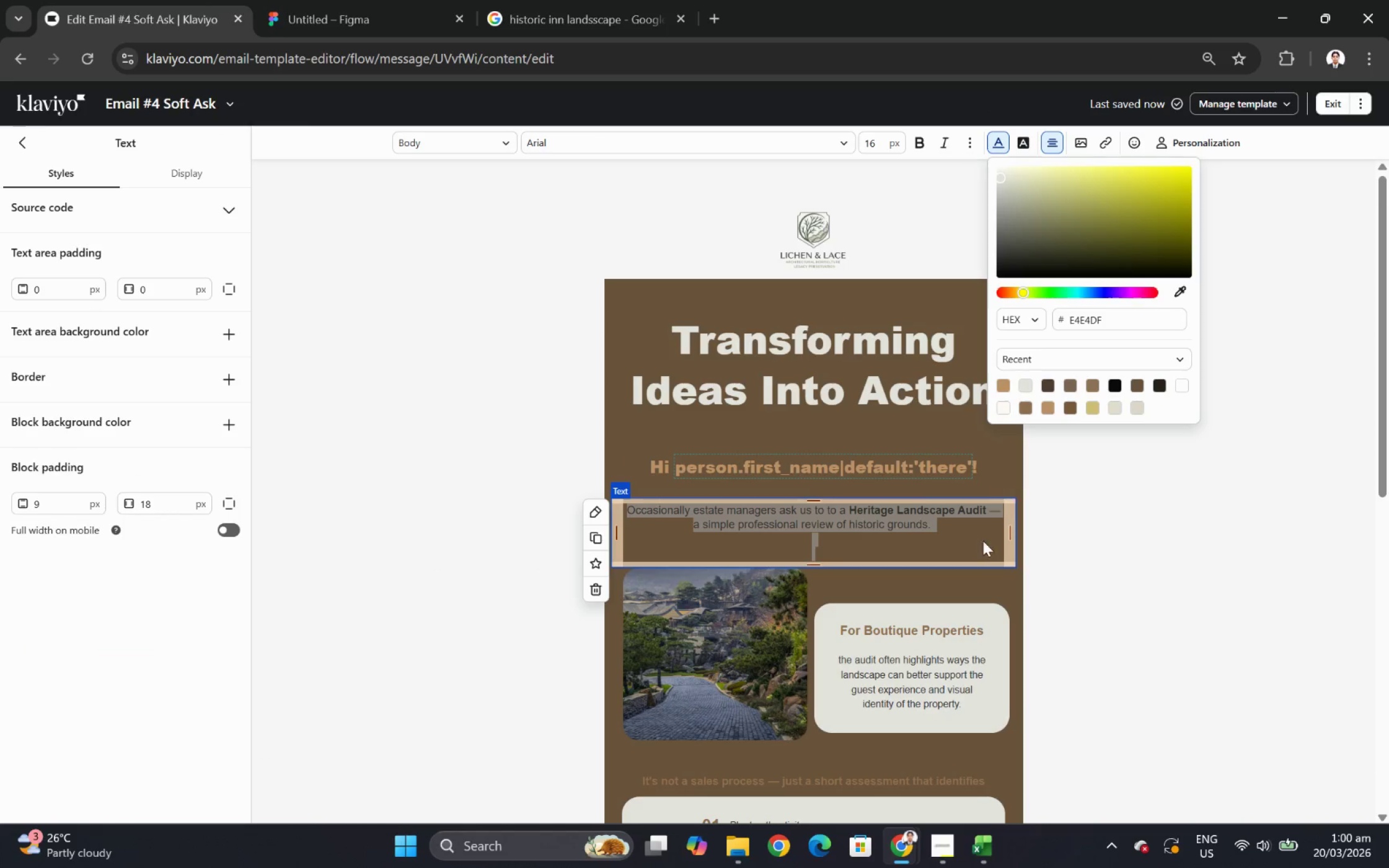 
left_click([955, 603])
 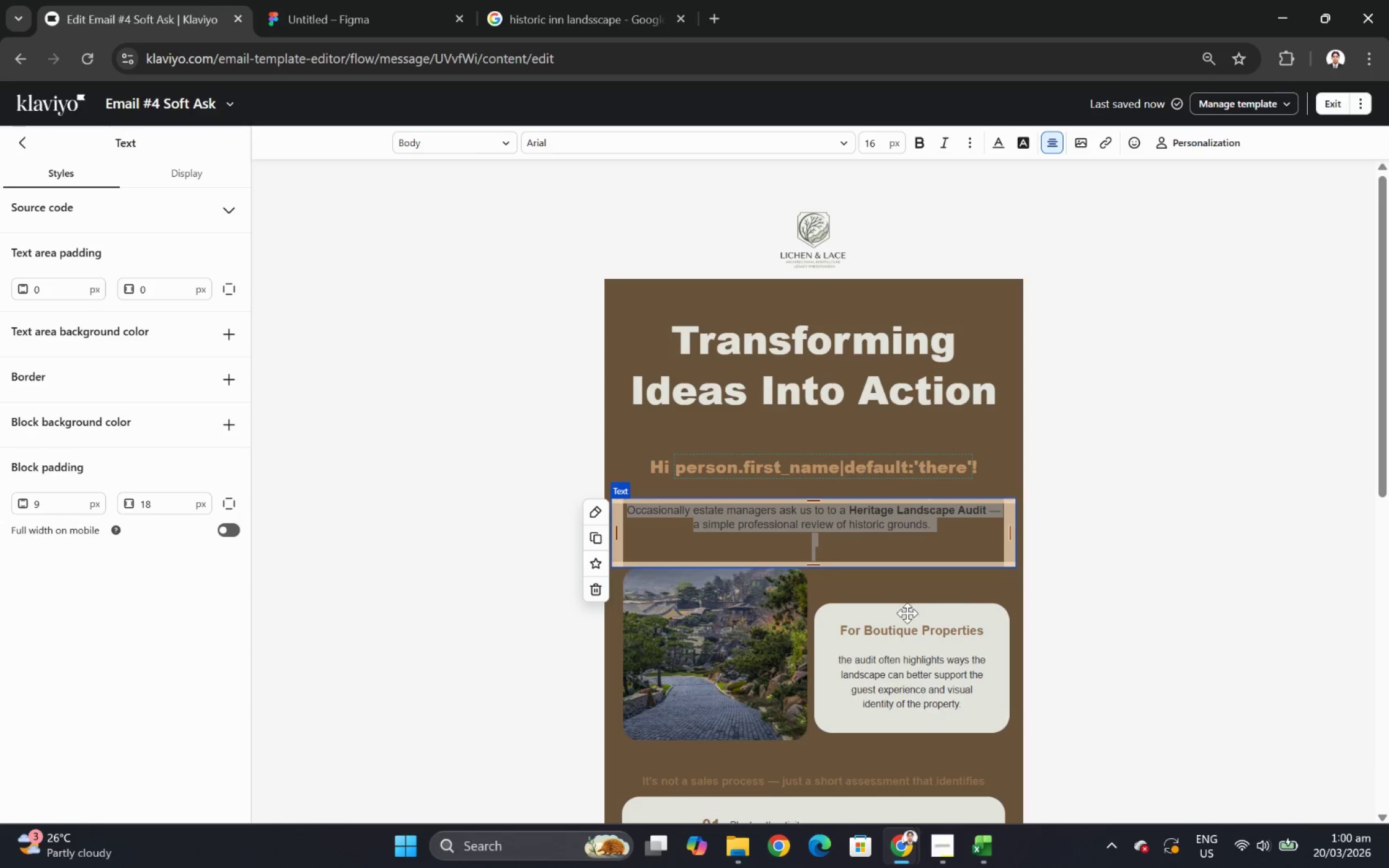 
left_click([818, 627])
 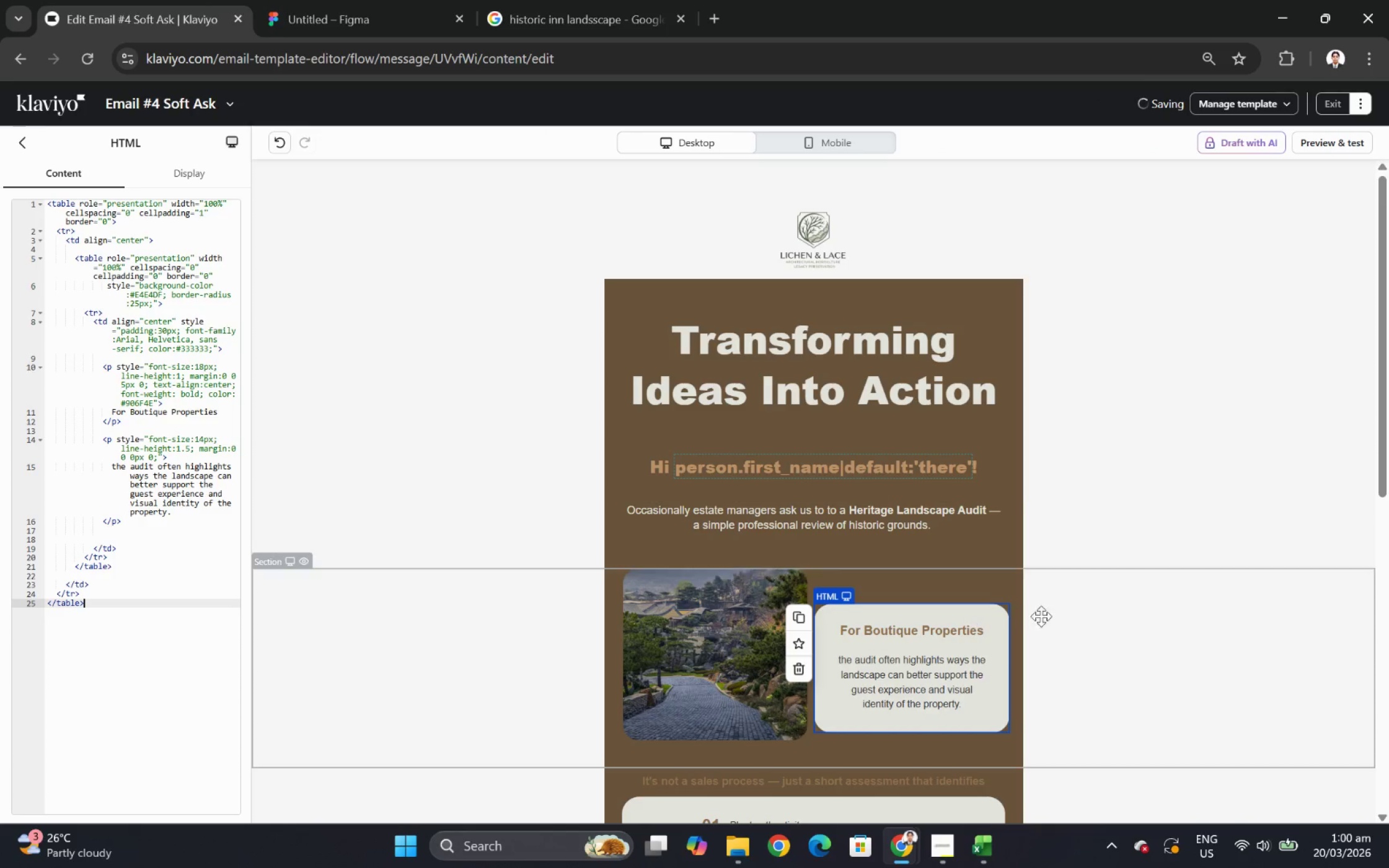 
scroll: coordinate [1075, 614], scroll_direction: down, amount: 2.0
 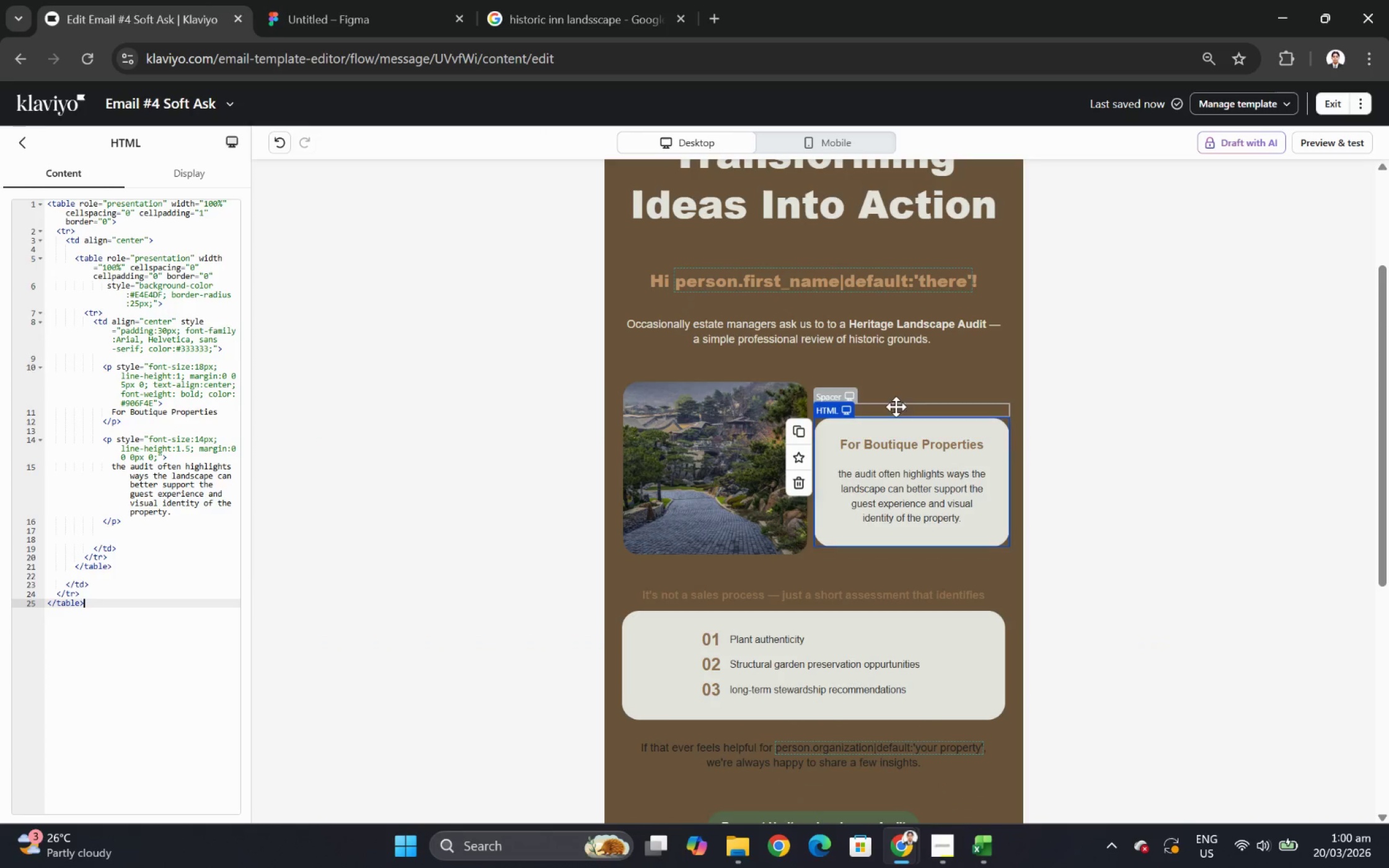 
scroll: coordinate [1057, 403], scroll_direction: up, amount: 2.0
 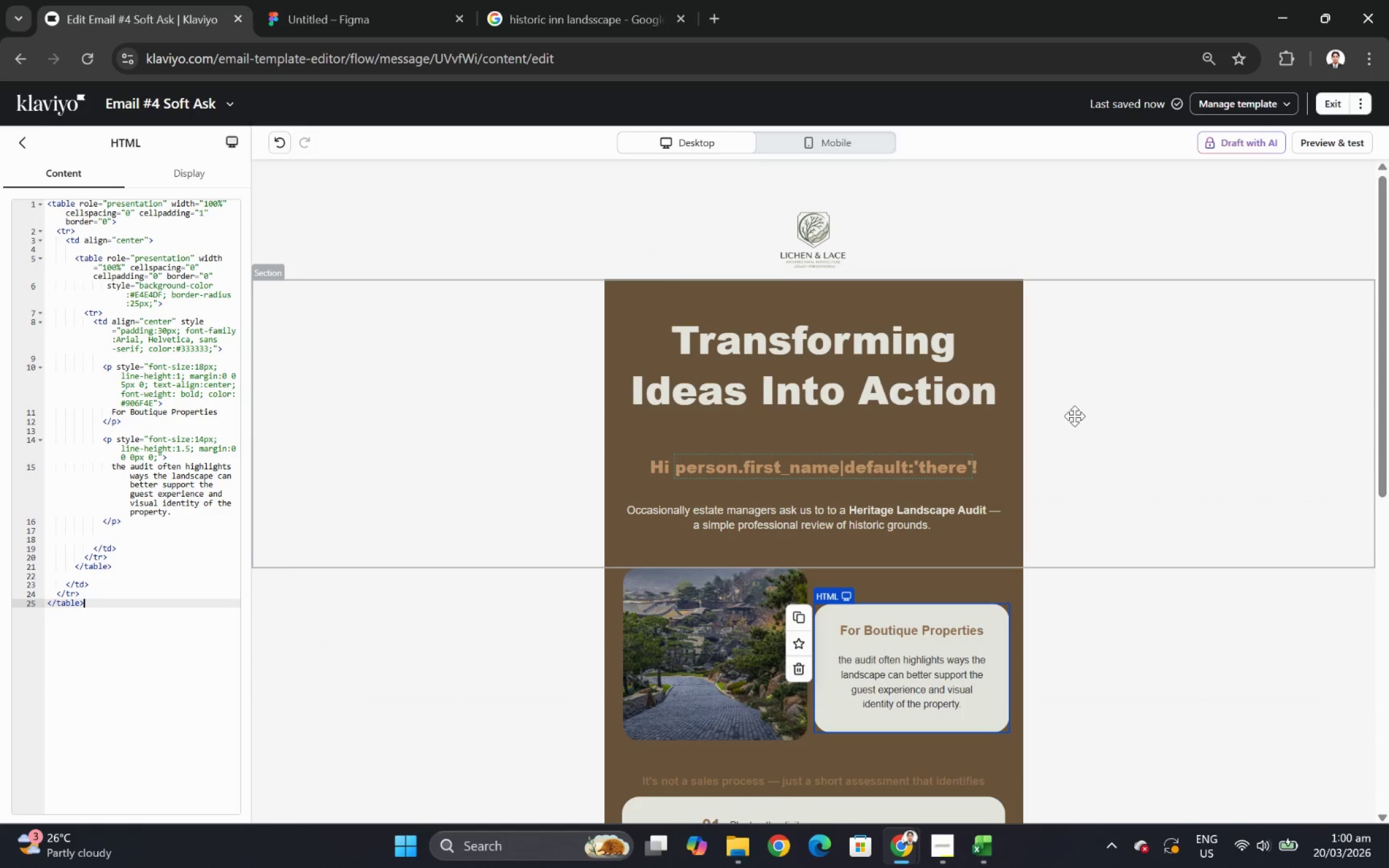 
scroll: coordinate [1075, 415], scroll_direction: down, amount: 2.0
 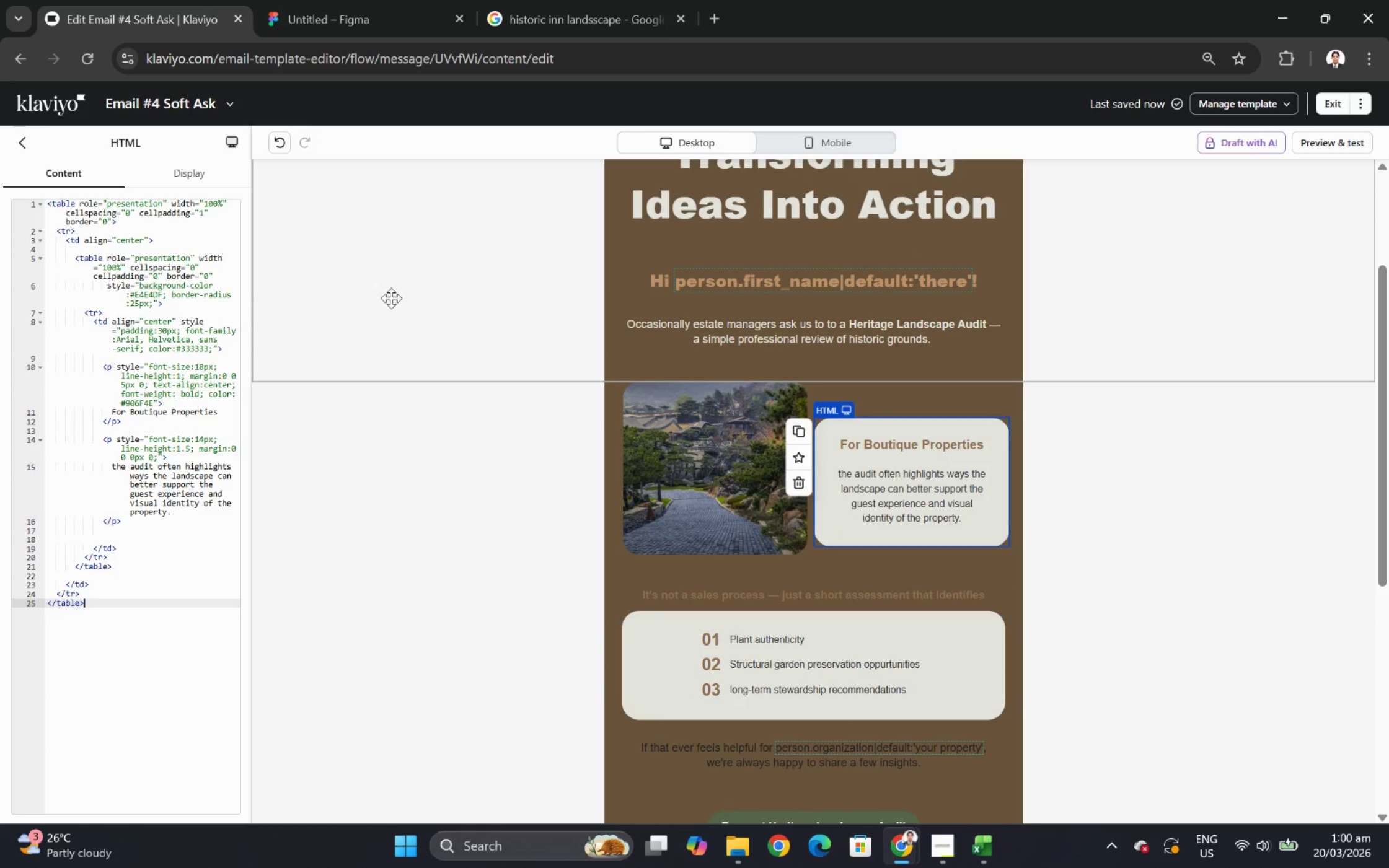 
scroll: coordinate [687, 363], scroll_direction: up, amount: 2.0
 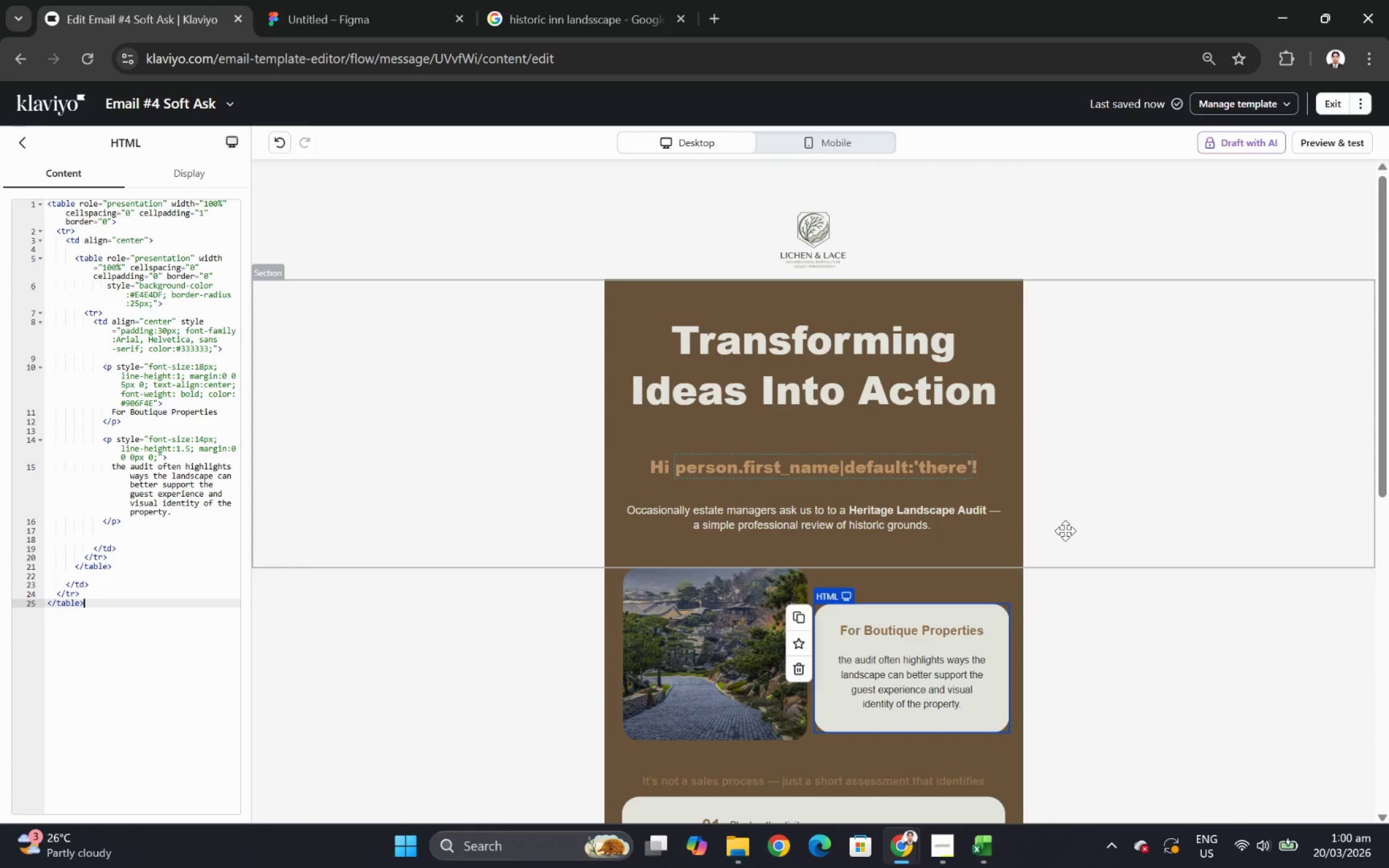 
scroll: coordinate [1090, 532], scroll_direction: down, amount: 2.0
 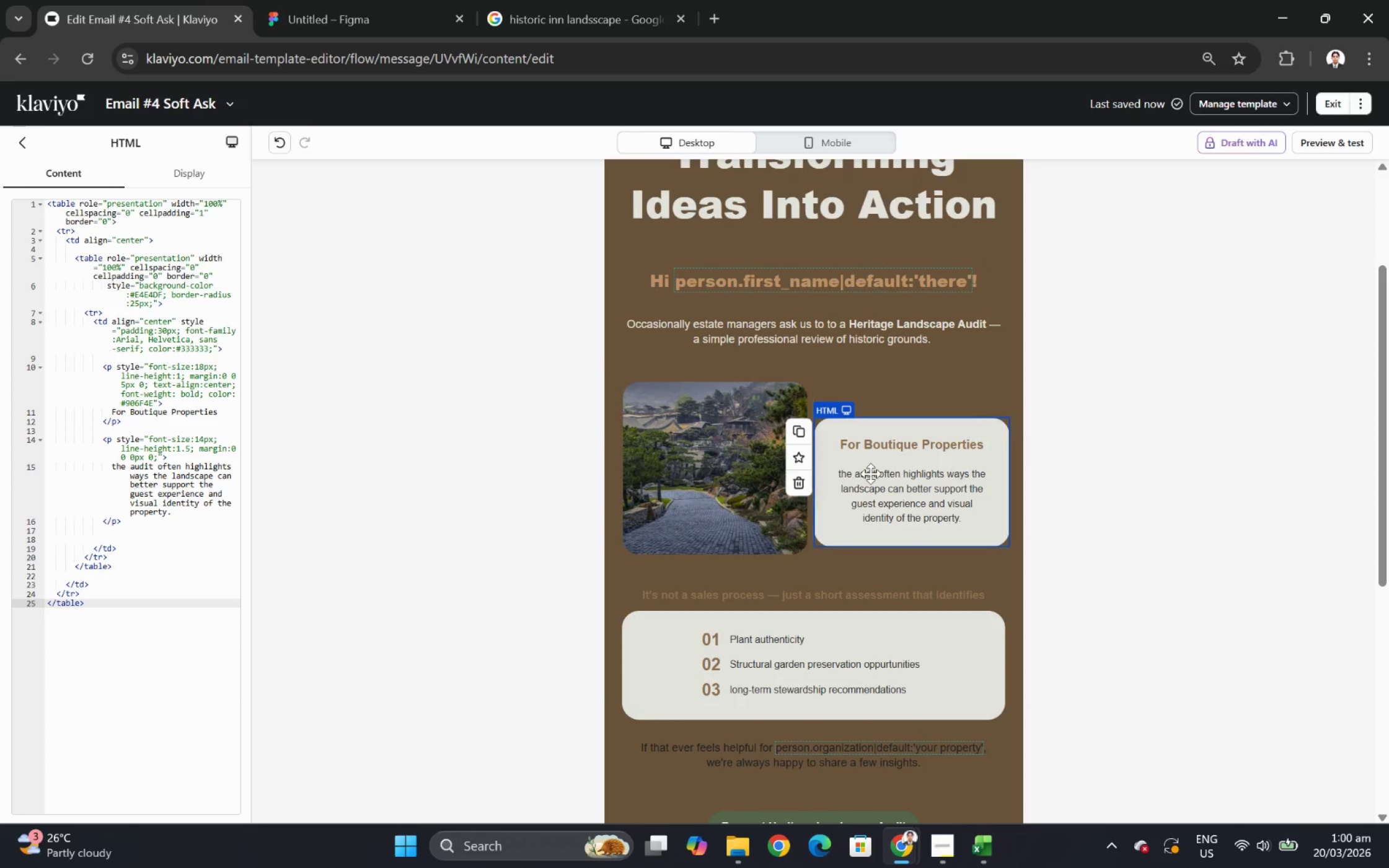 
left_click([923, 473])
 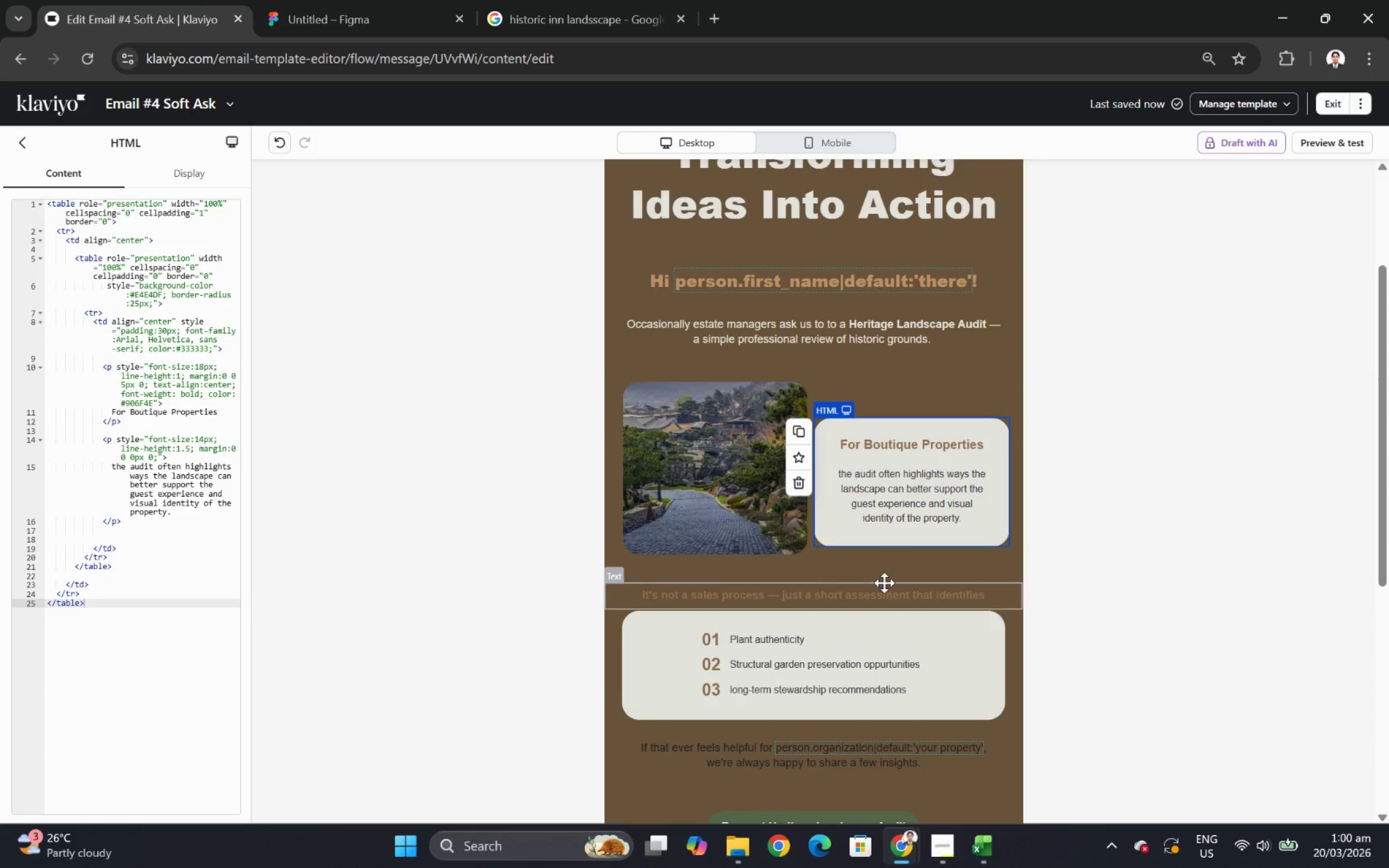 
left_click([883, 589])
 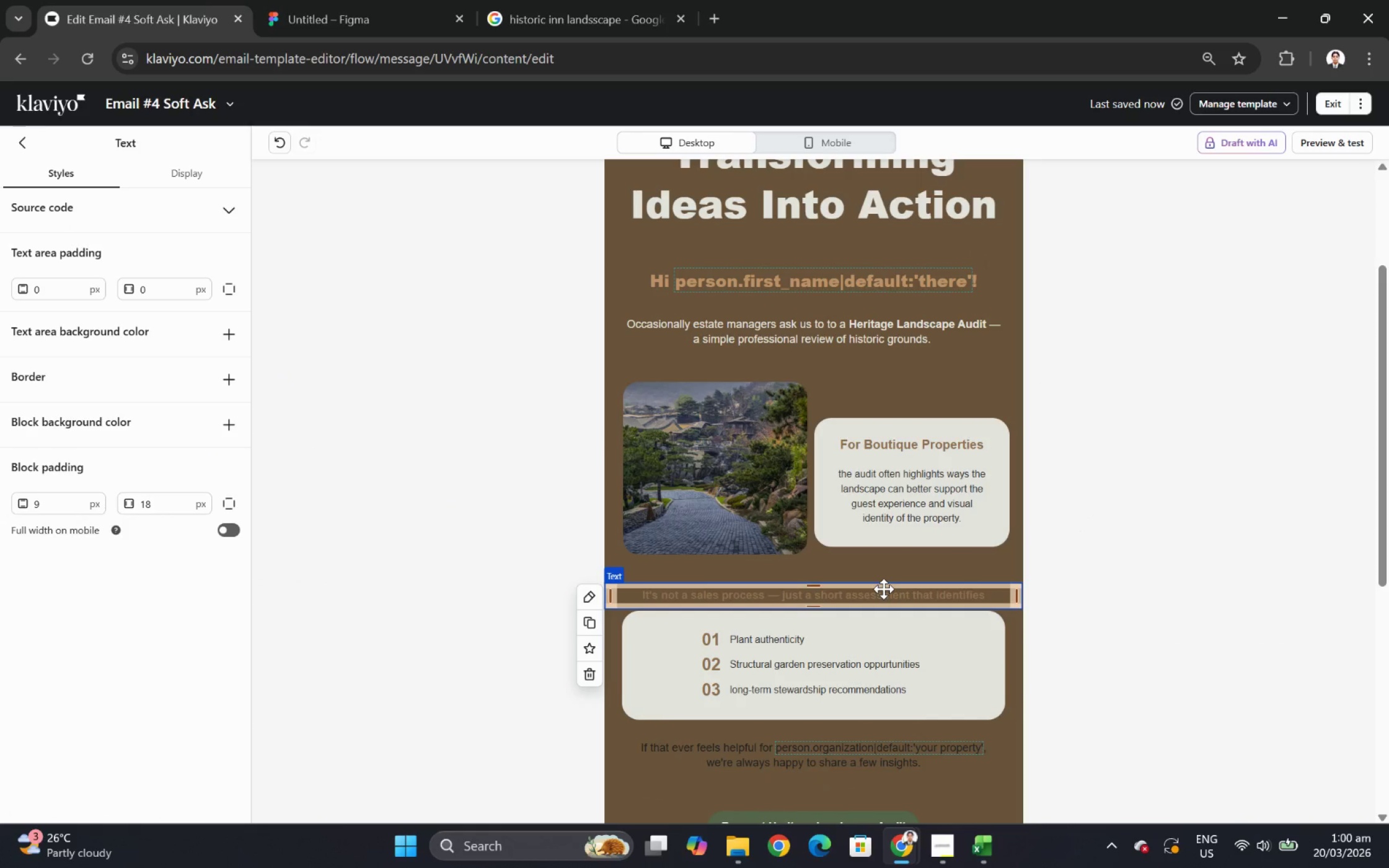 
double_click([883, 589])
 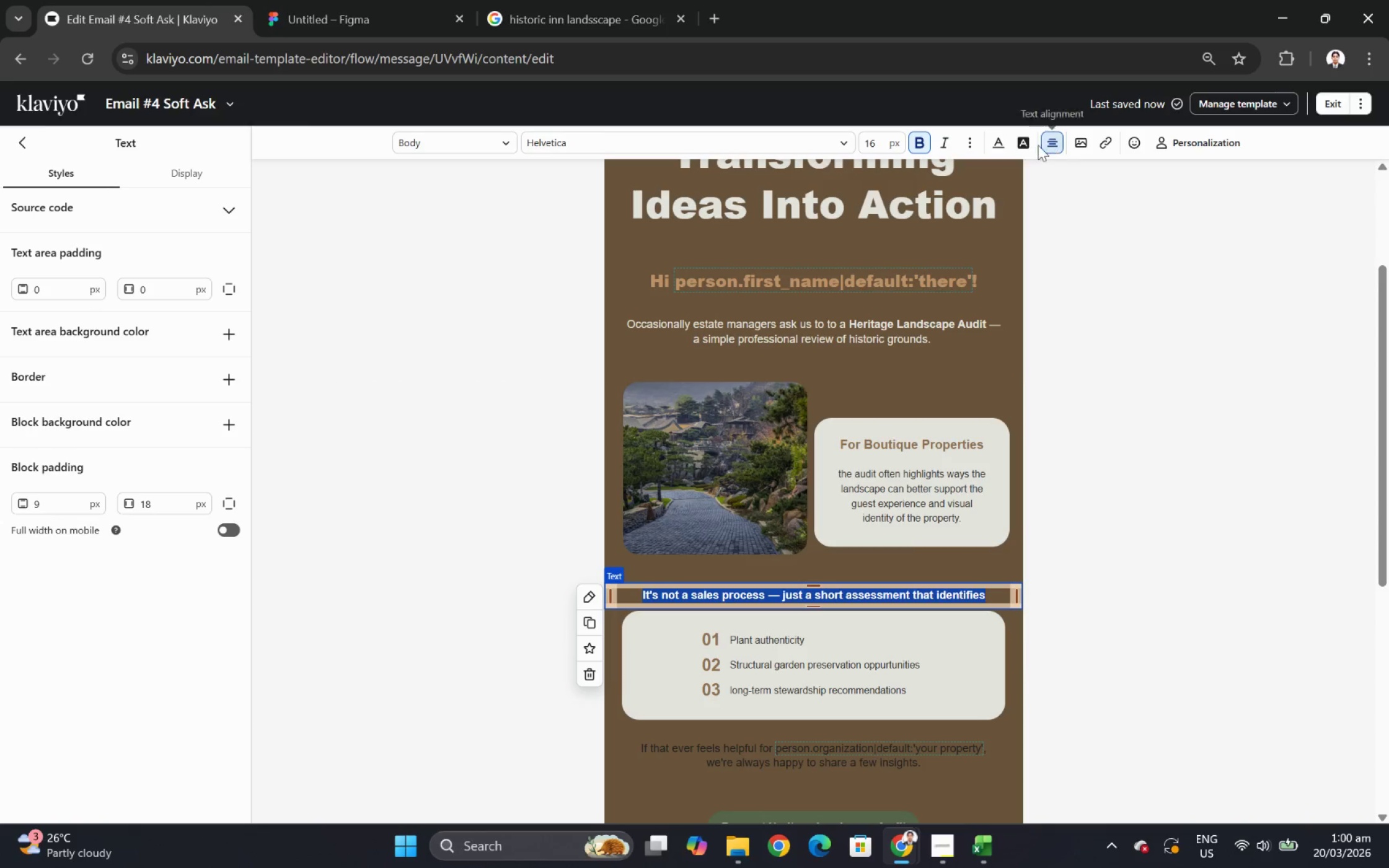 
left_click([992, 139])
 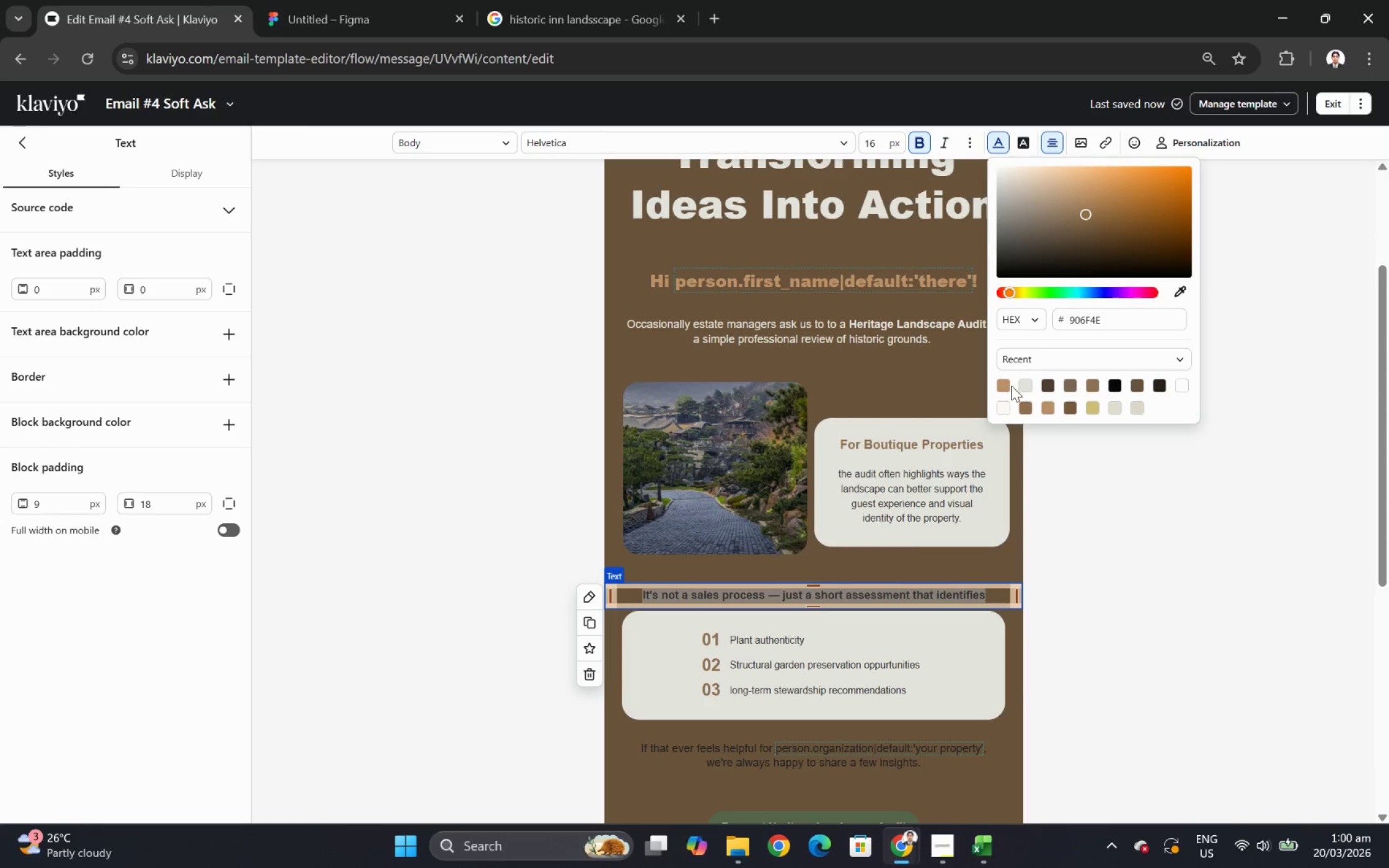 
left_click([1002, 385])
 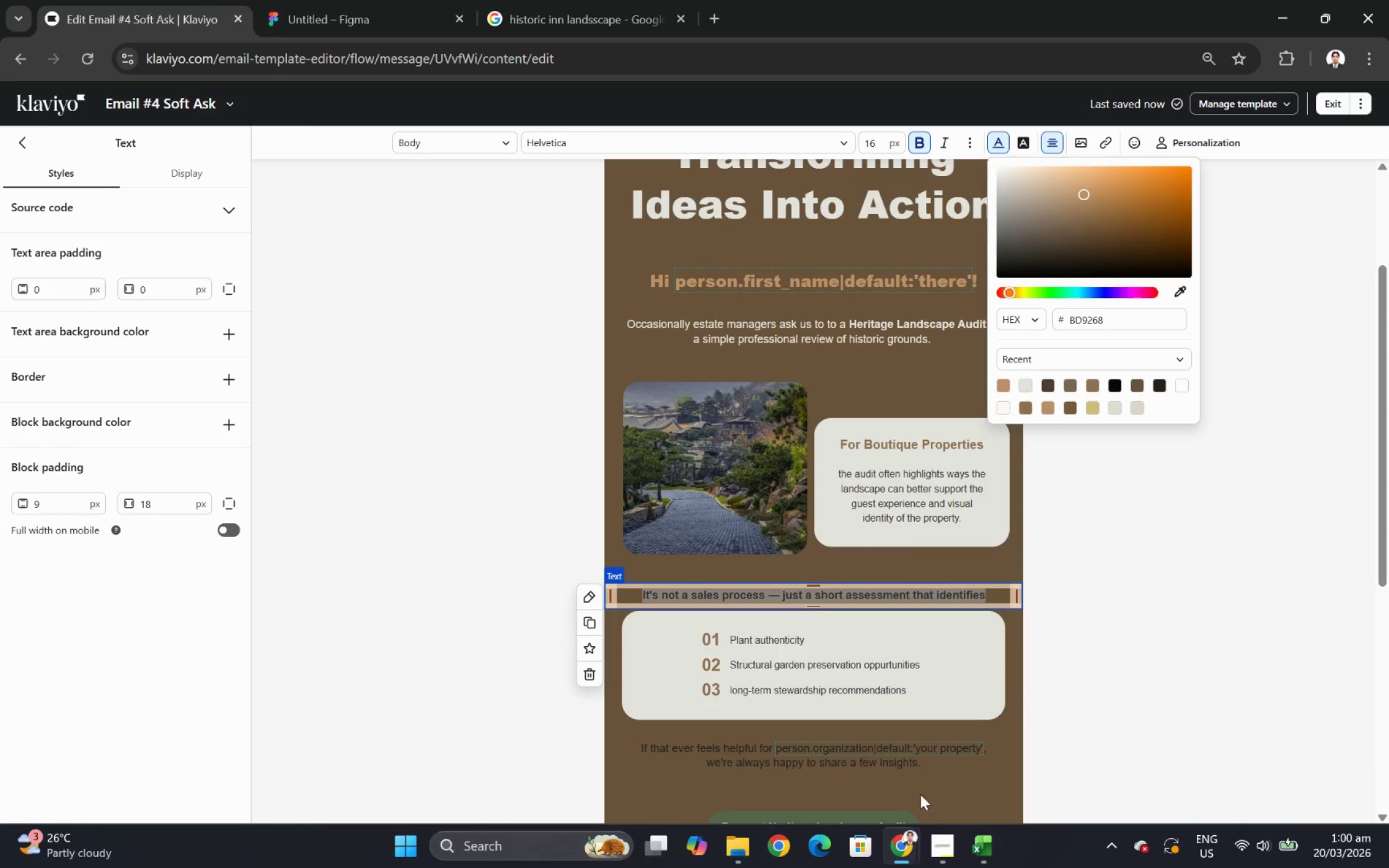 
left_click([906, 729])
 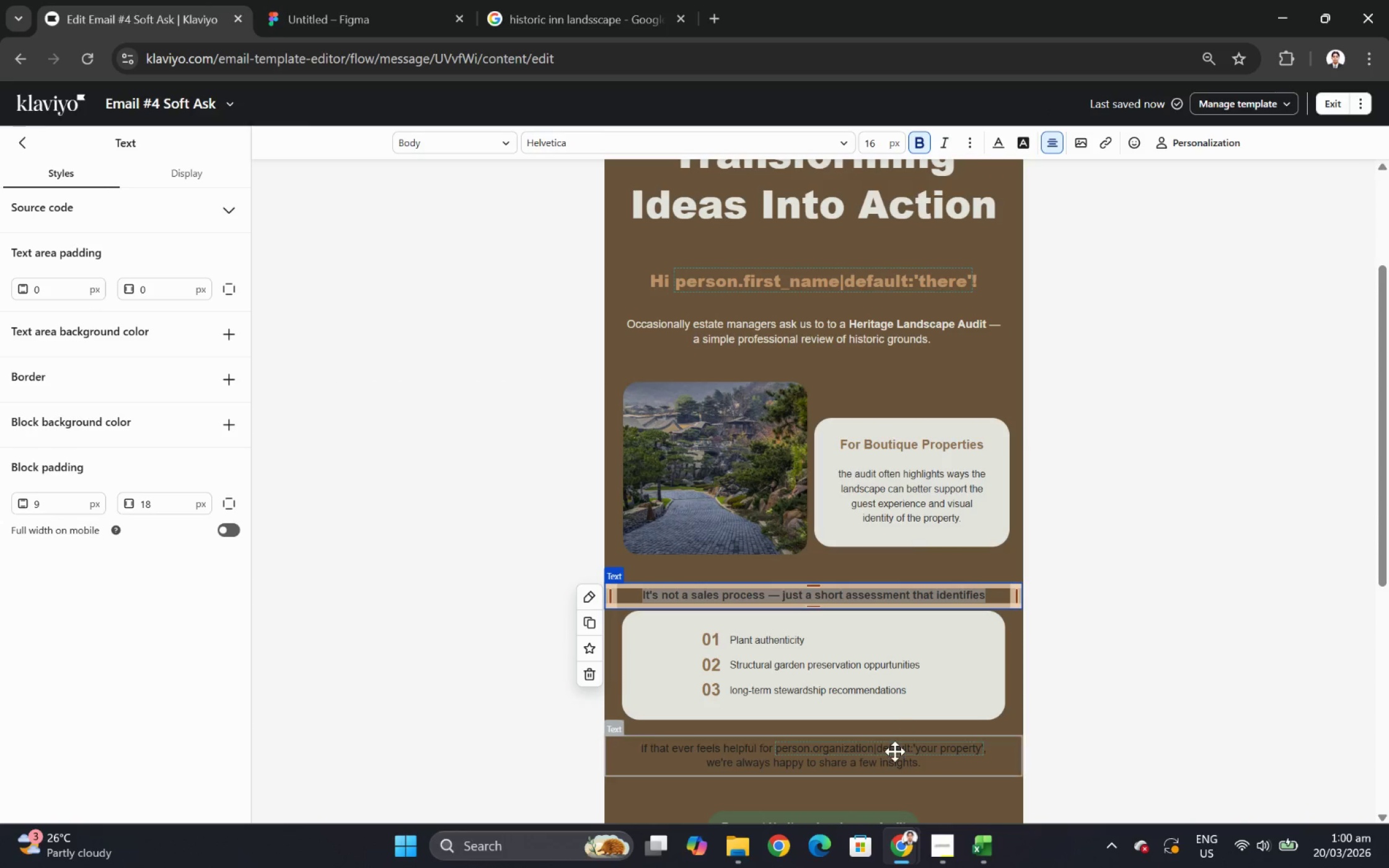 
left_click([894, 751])
 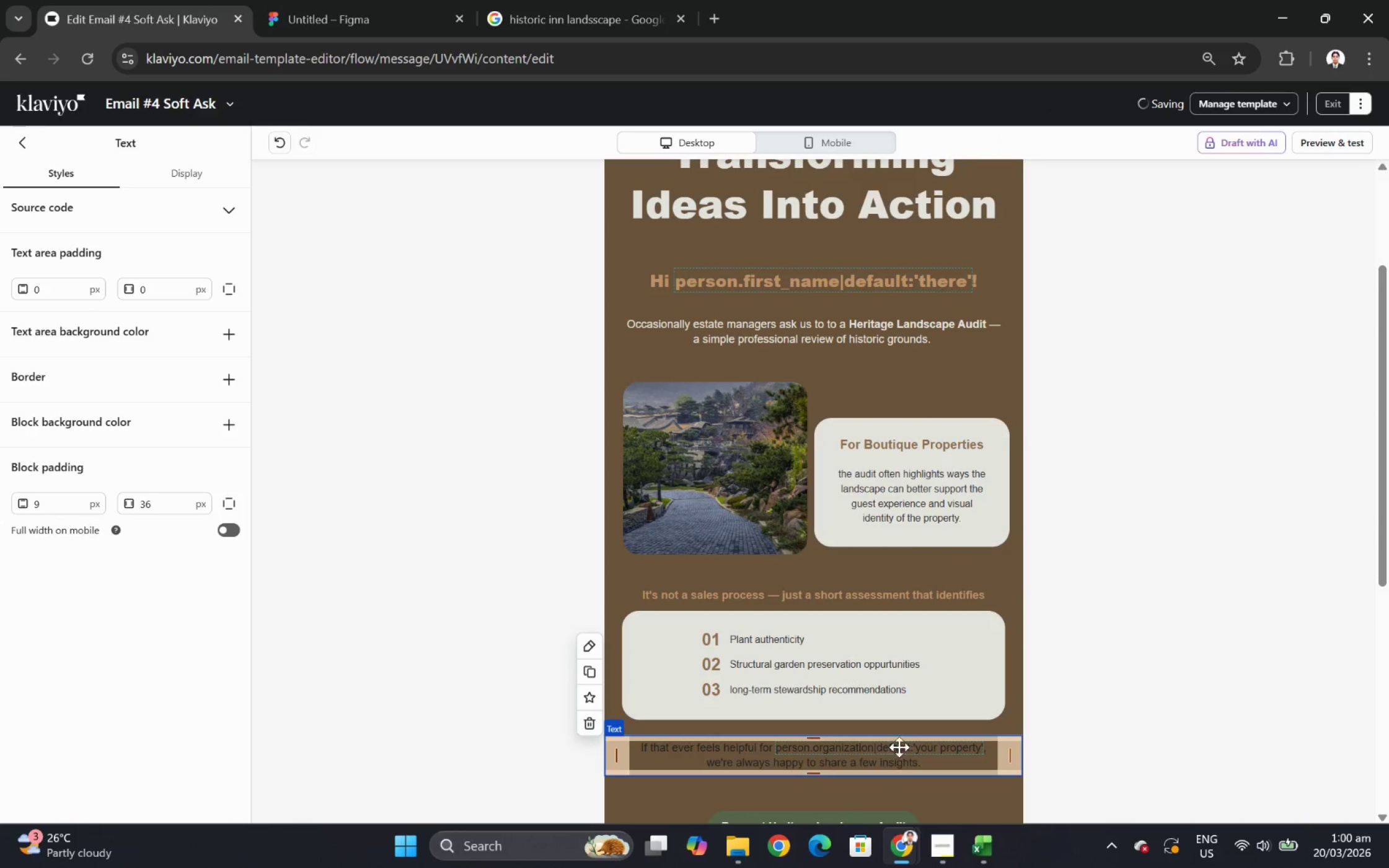 
scroll: coordinate [904, 742], scroll_direction: down, amount: 2.0
 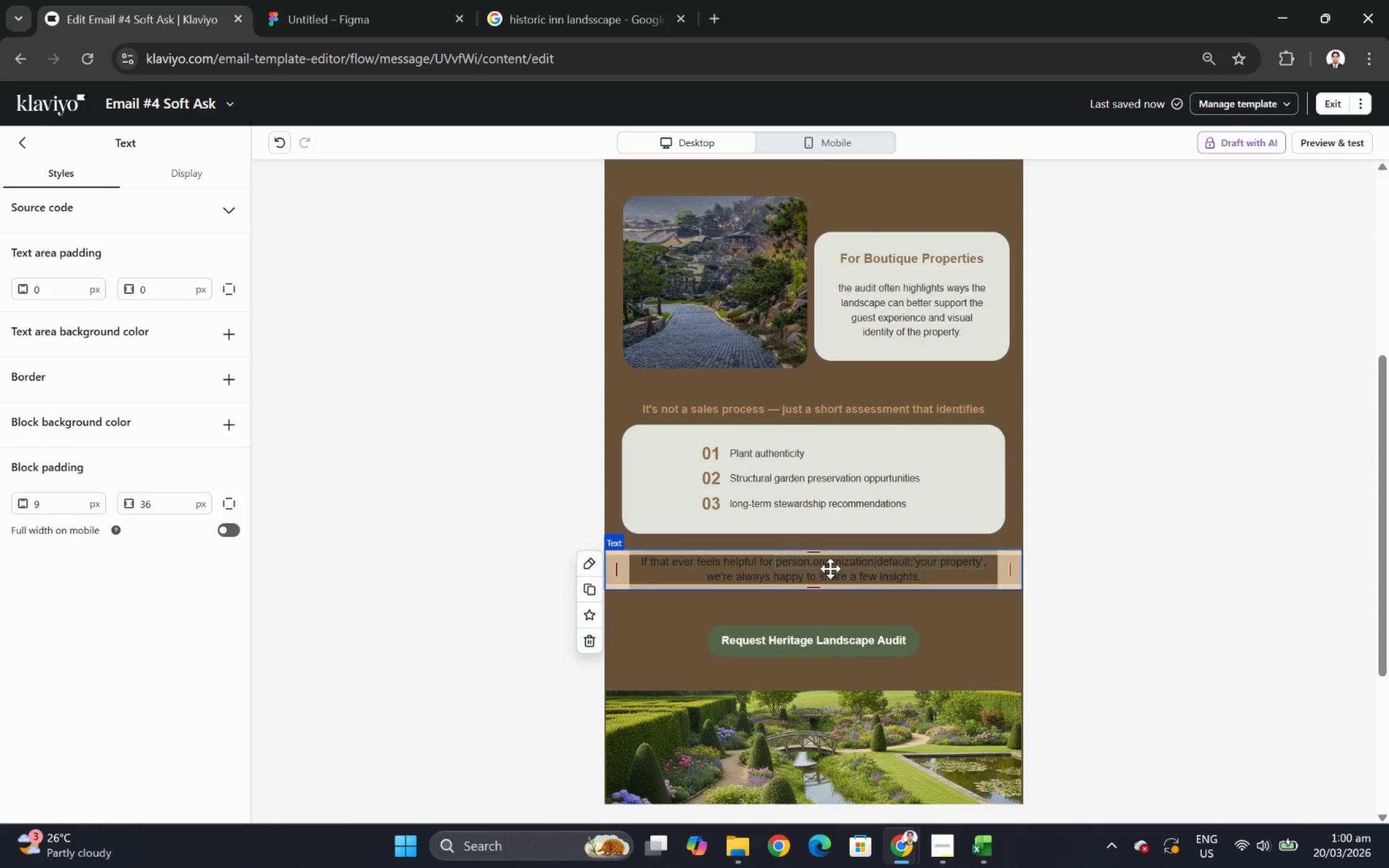 
double_click([830, 566])
 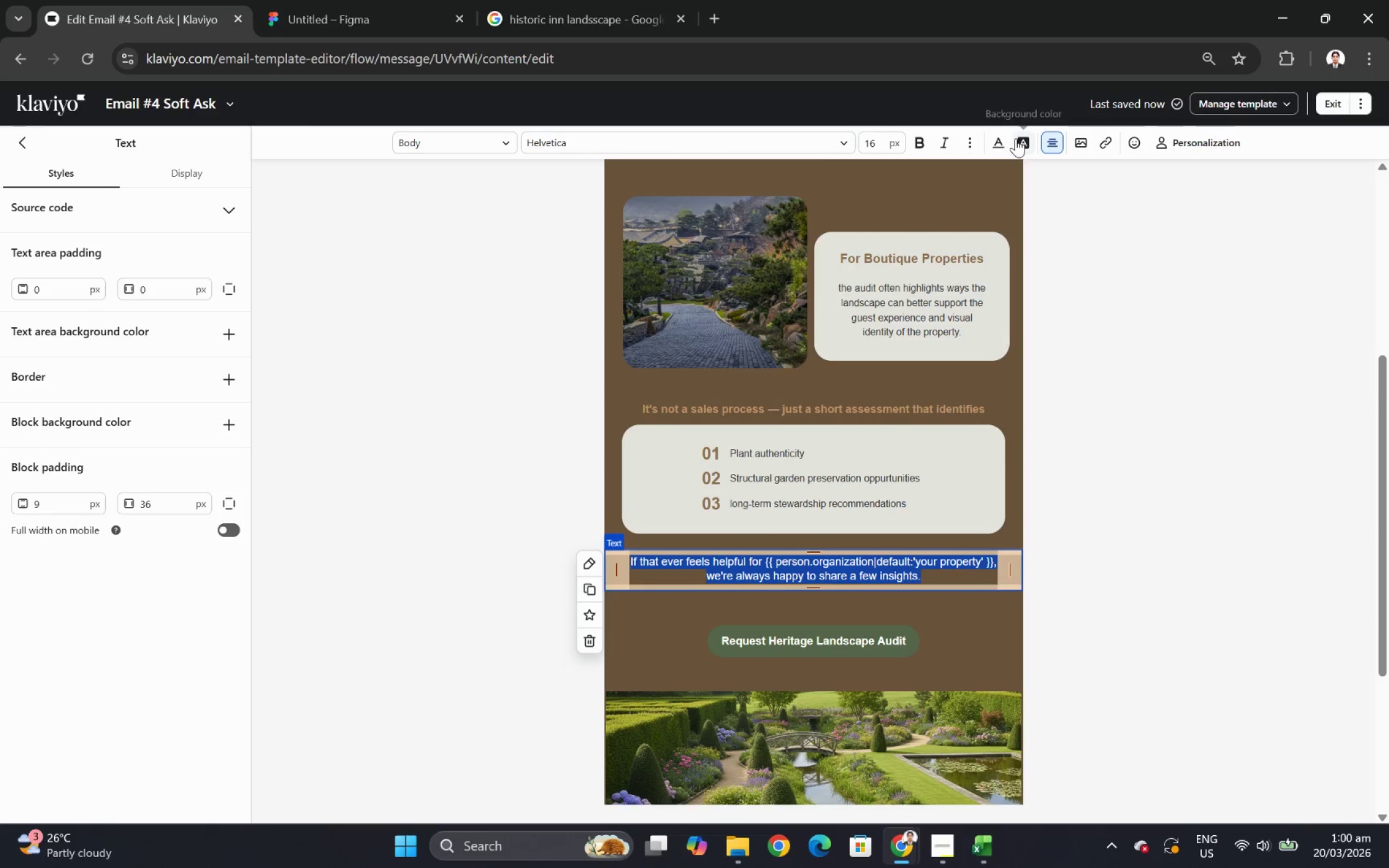 
left_click([1006, 138])
 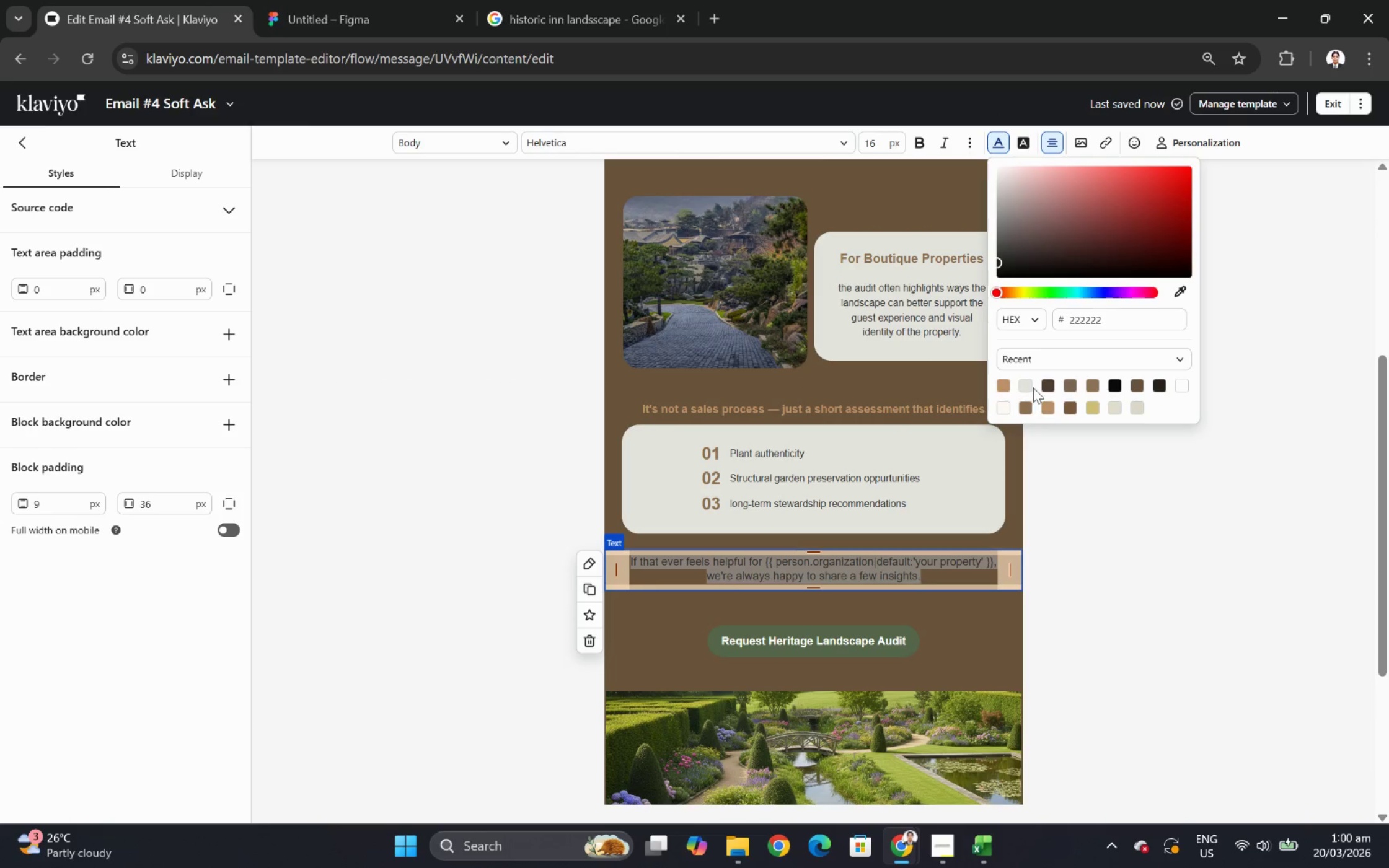 
left_click([1029, 384])
 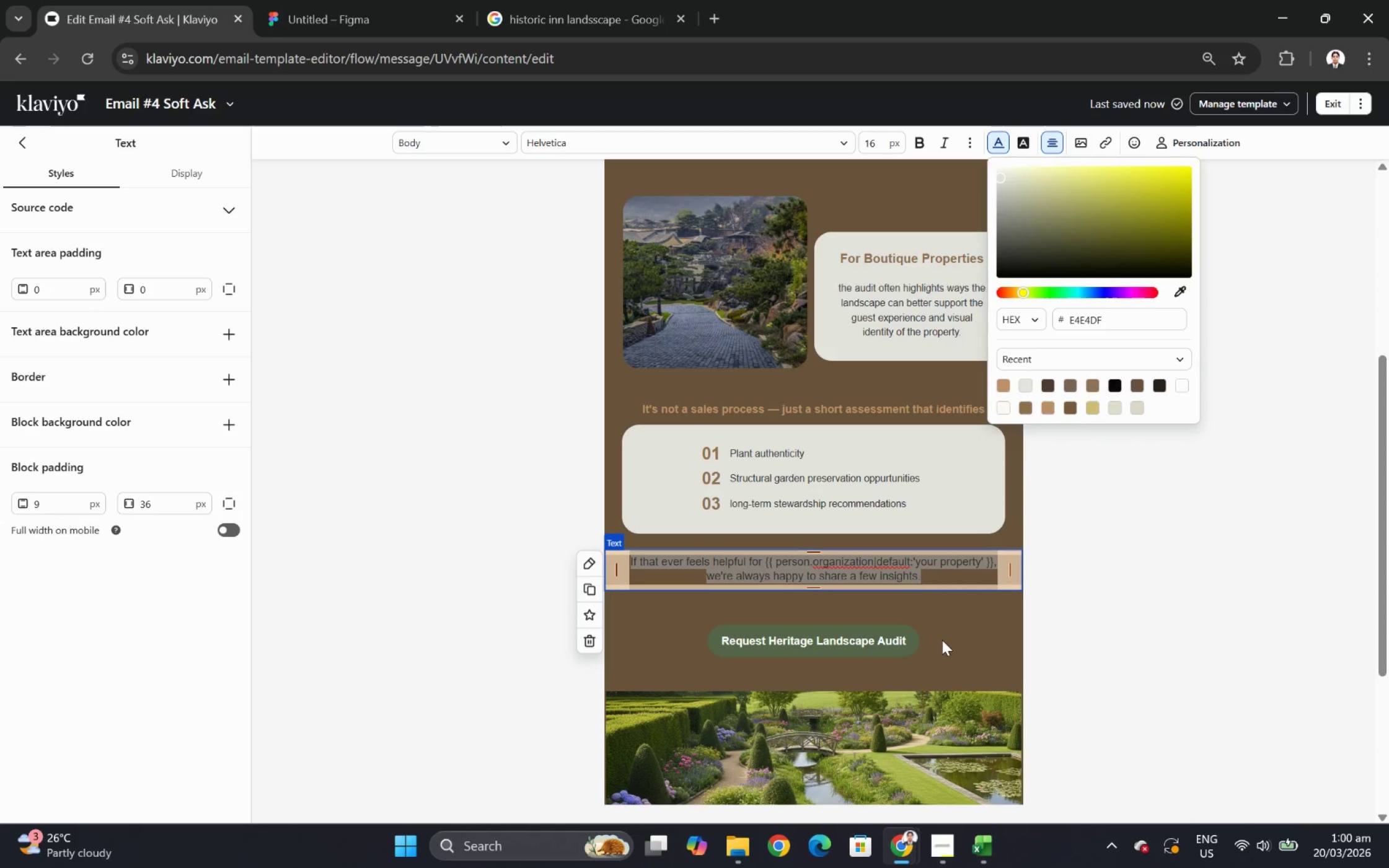 
left_click([941, 639])
 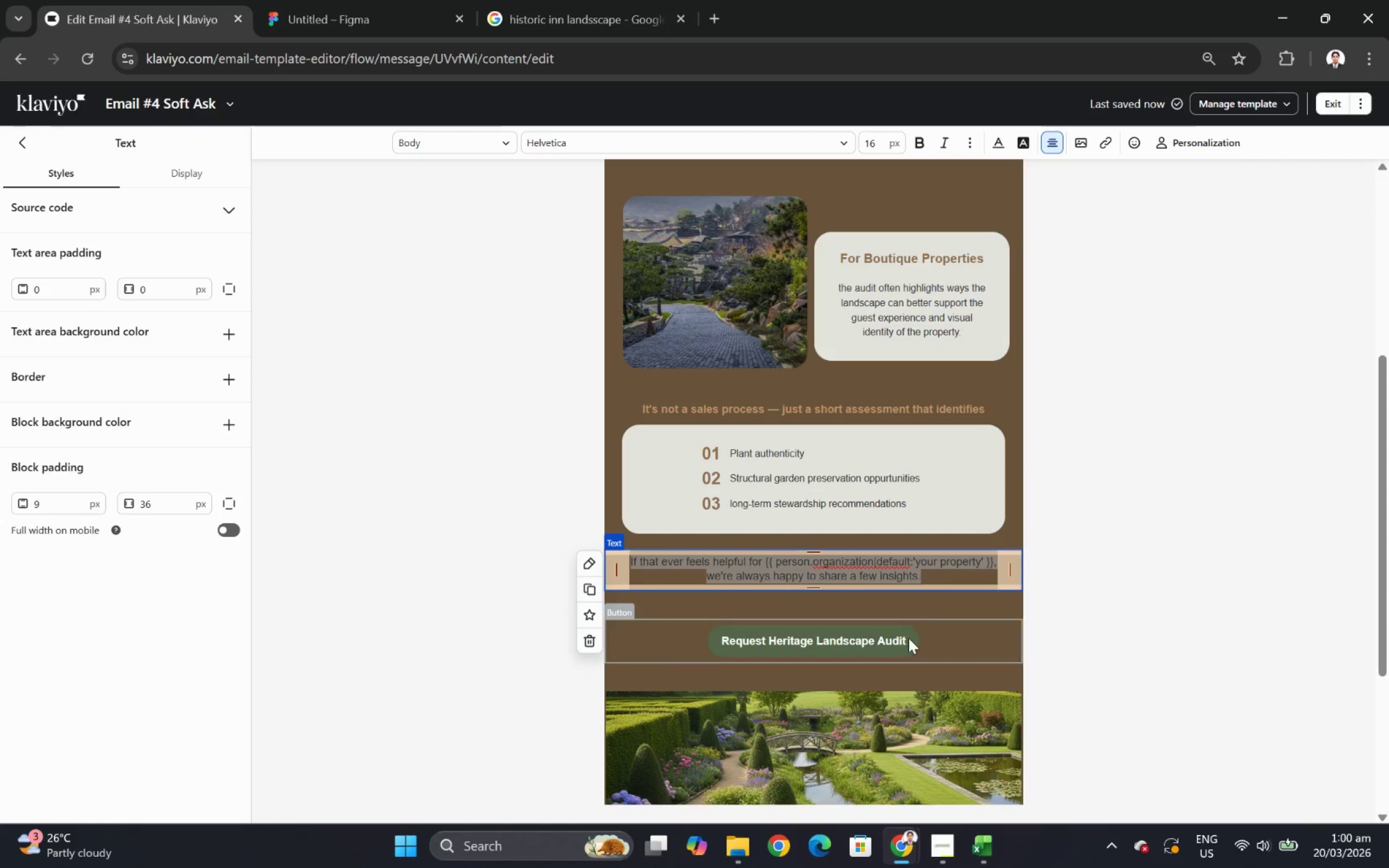 
left_click([907, 638])
 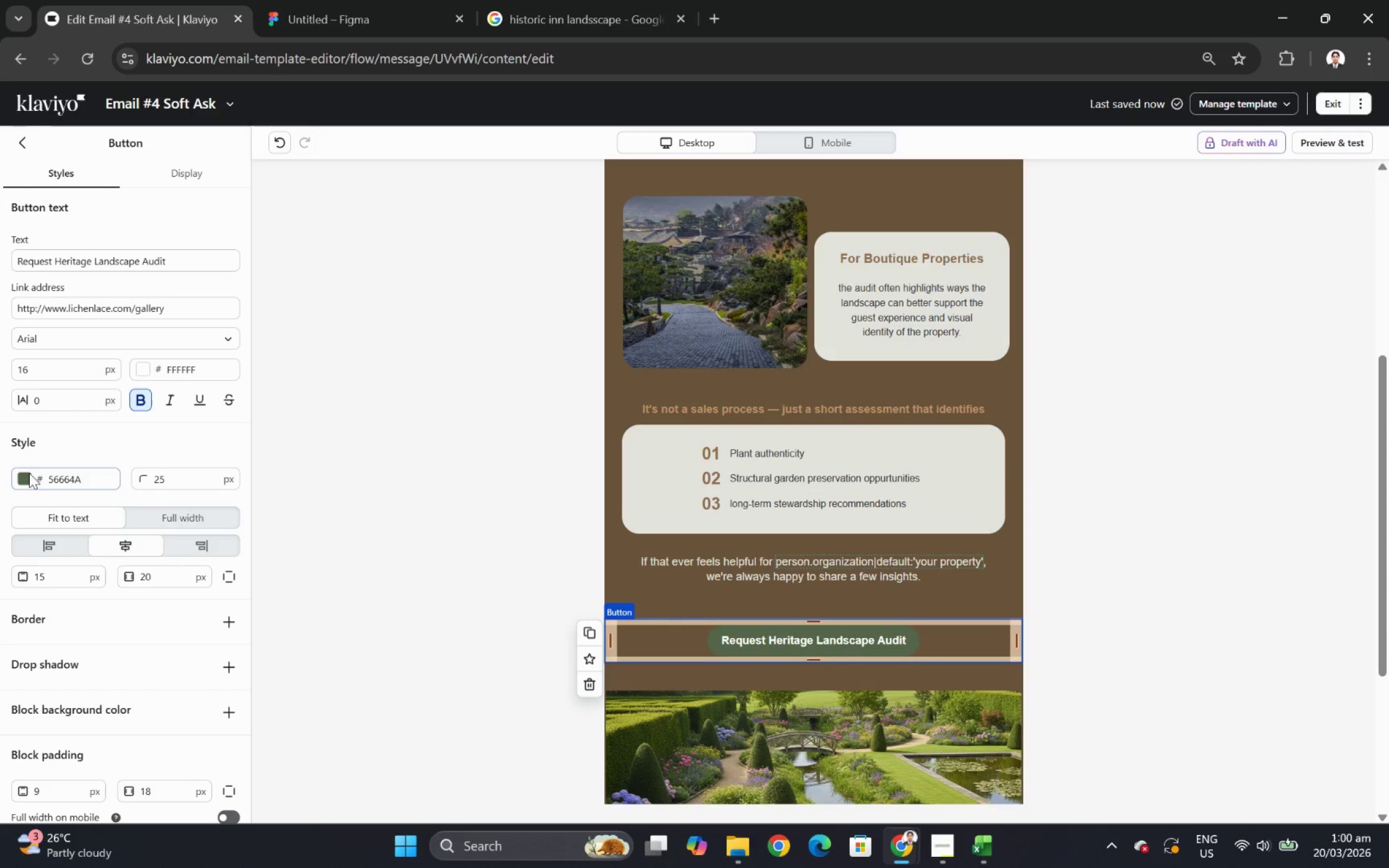 
left_click([30, 479])
 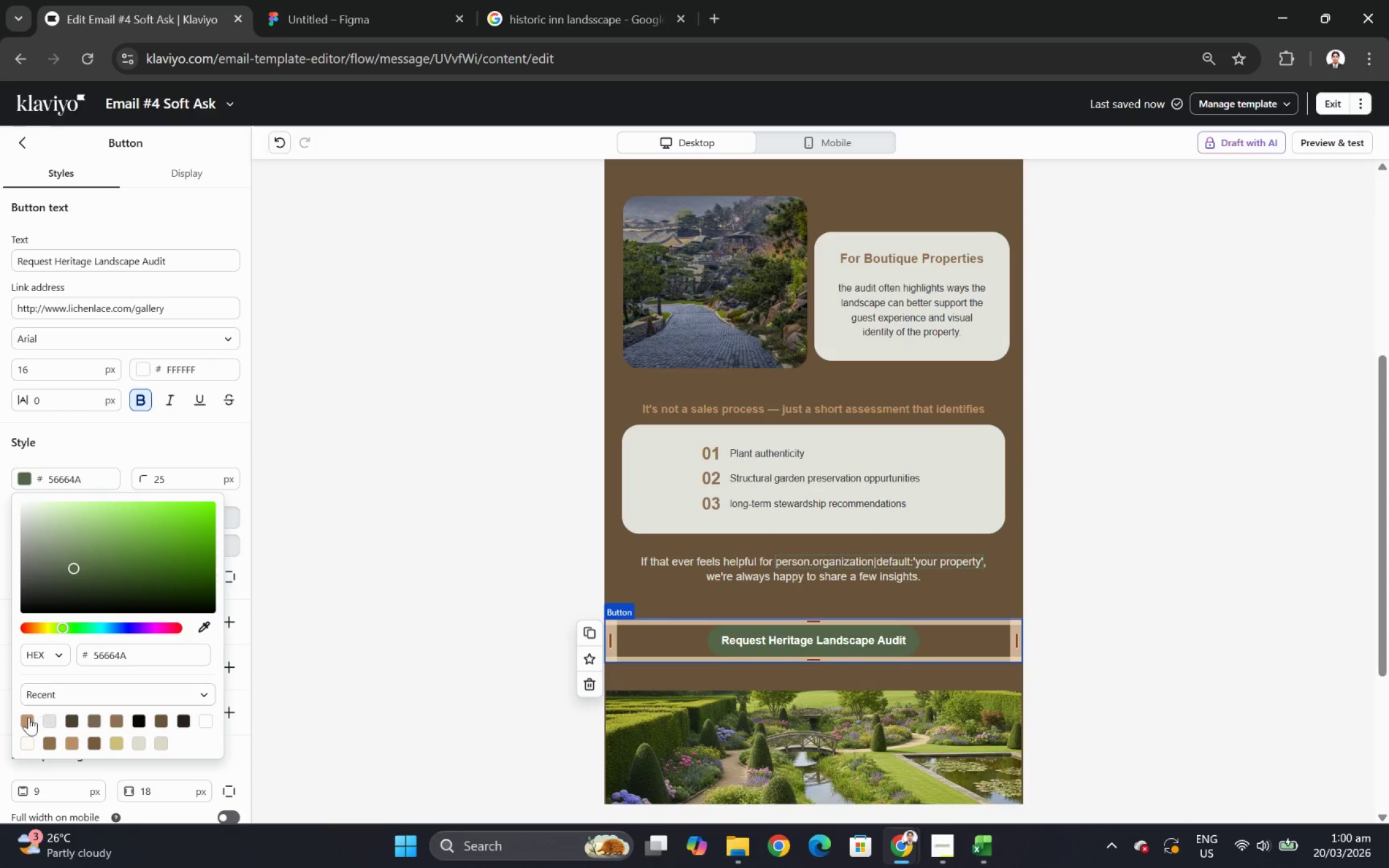 
left_click([28, 717])
 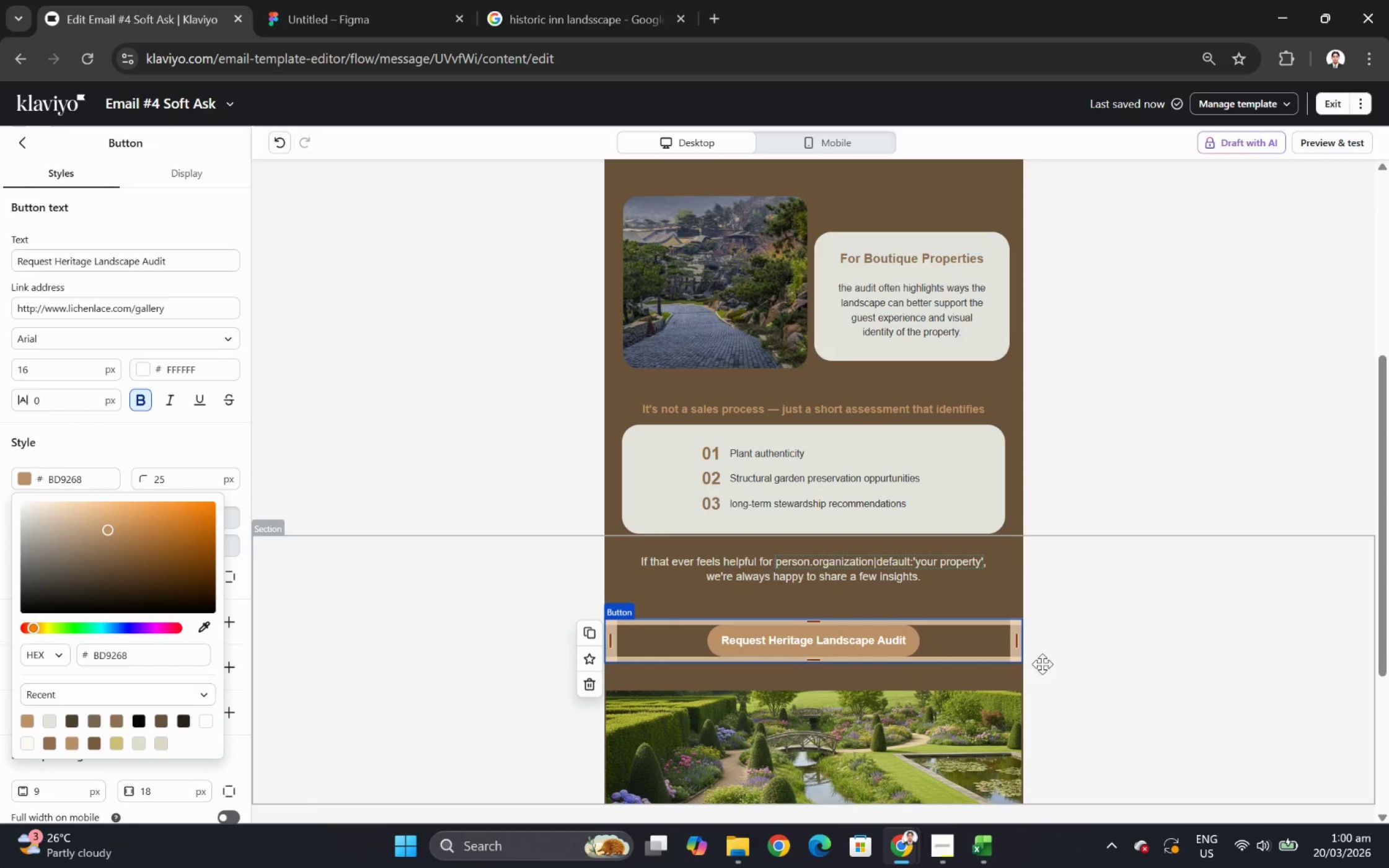 
left_click([1149, 647])
 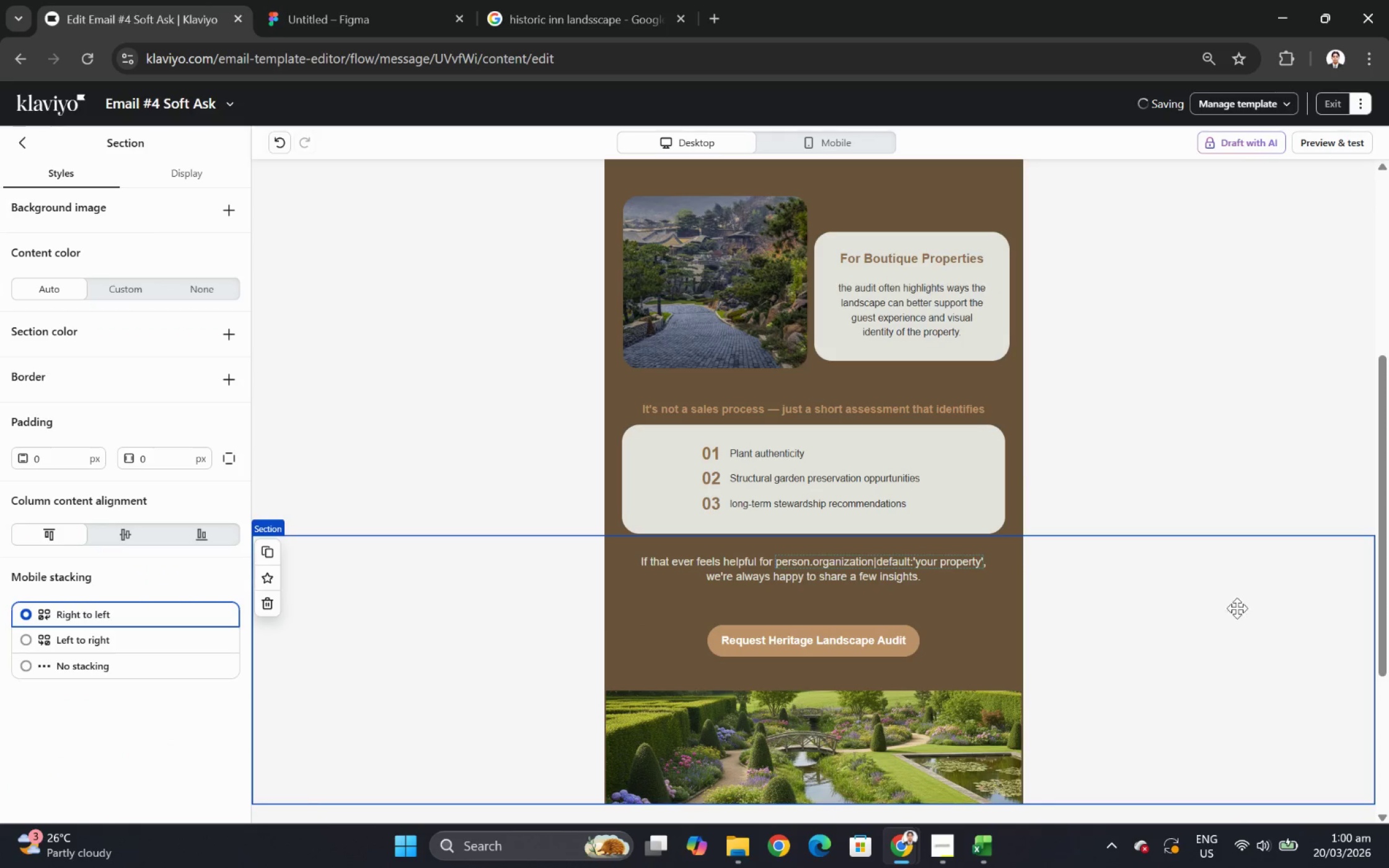 
scroll: coordinate [1240, 605], scroll_direction: up, amount: 2.0
 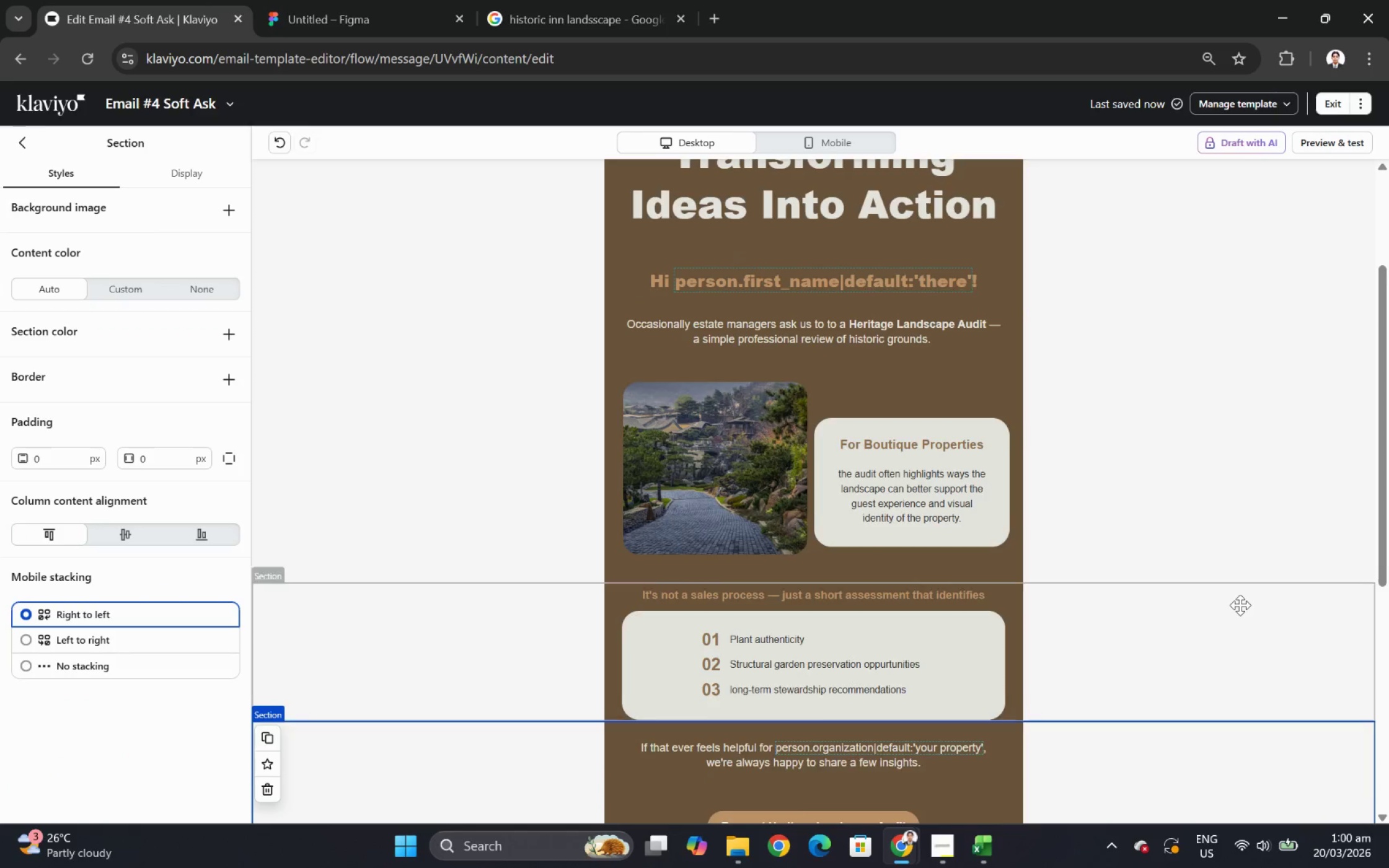 
scroll: coordinate [1240, 605], scroll_direction: down, amount: 4.0
 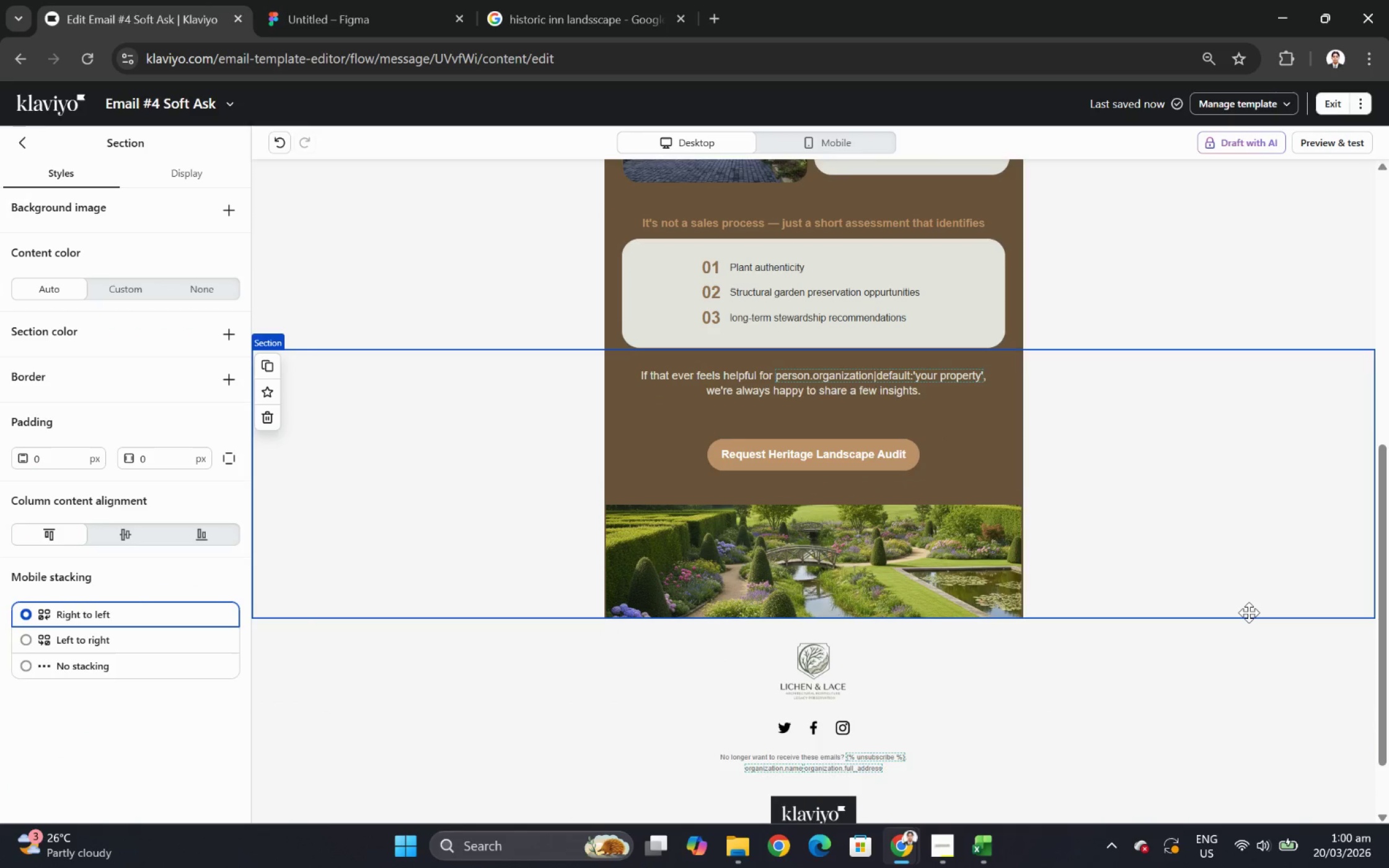 
scroll: coordinate [1250, 615], scroll_direction: up, amount: 5.0
 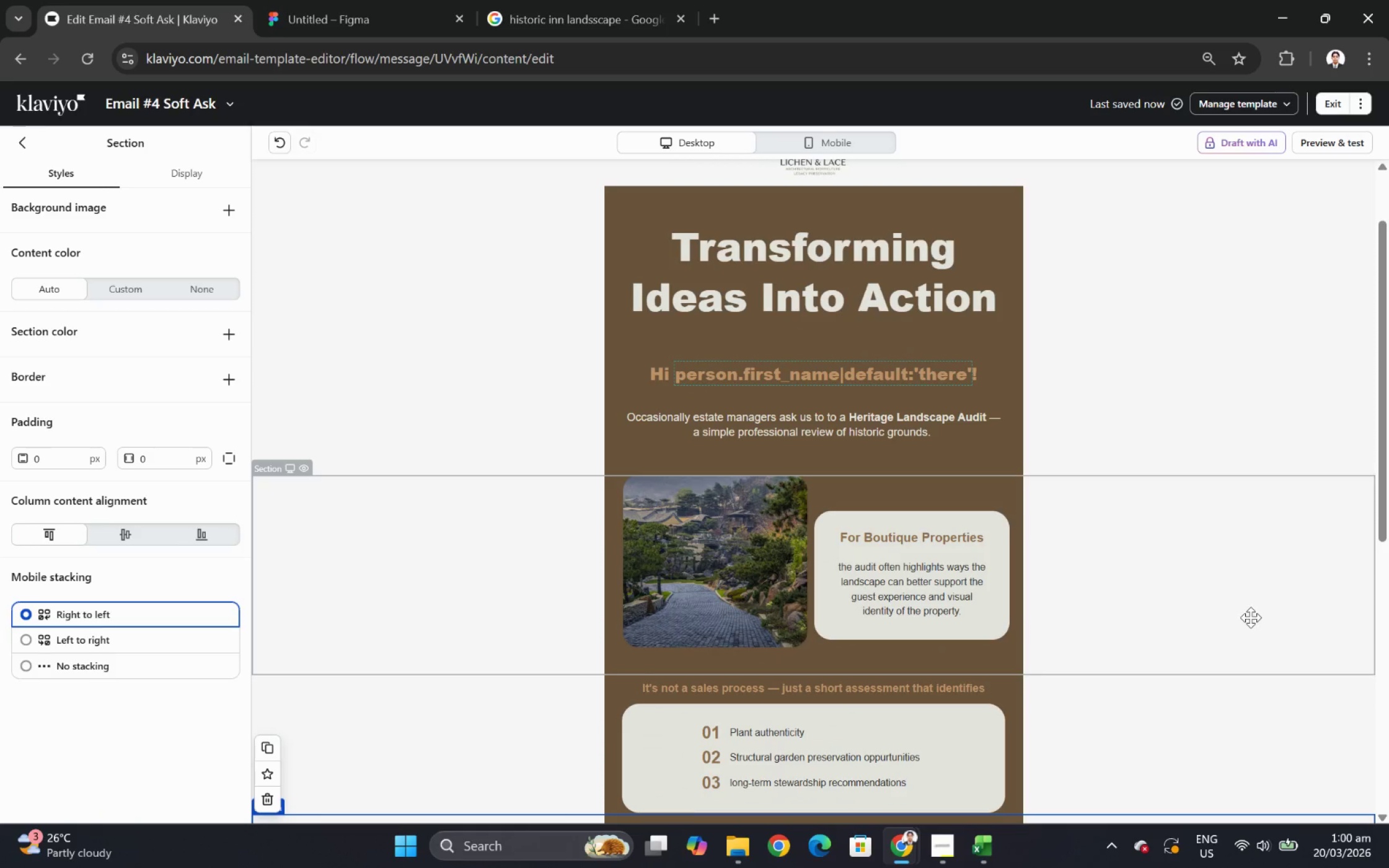 
scroll: coordinate [1279, 574], scroll_direction: none, amount: 0.0
 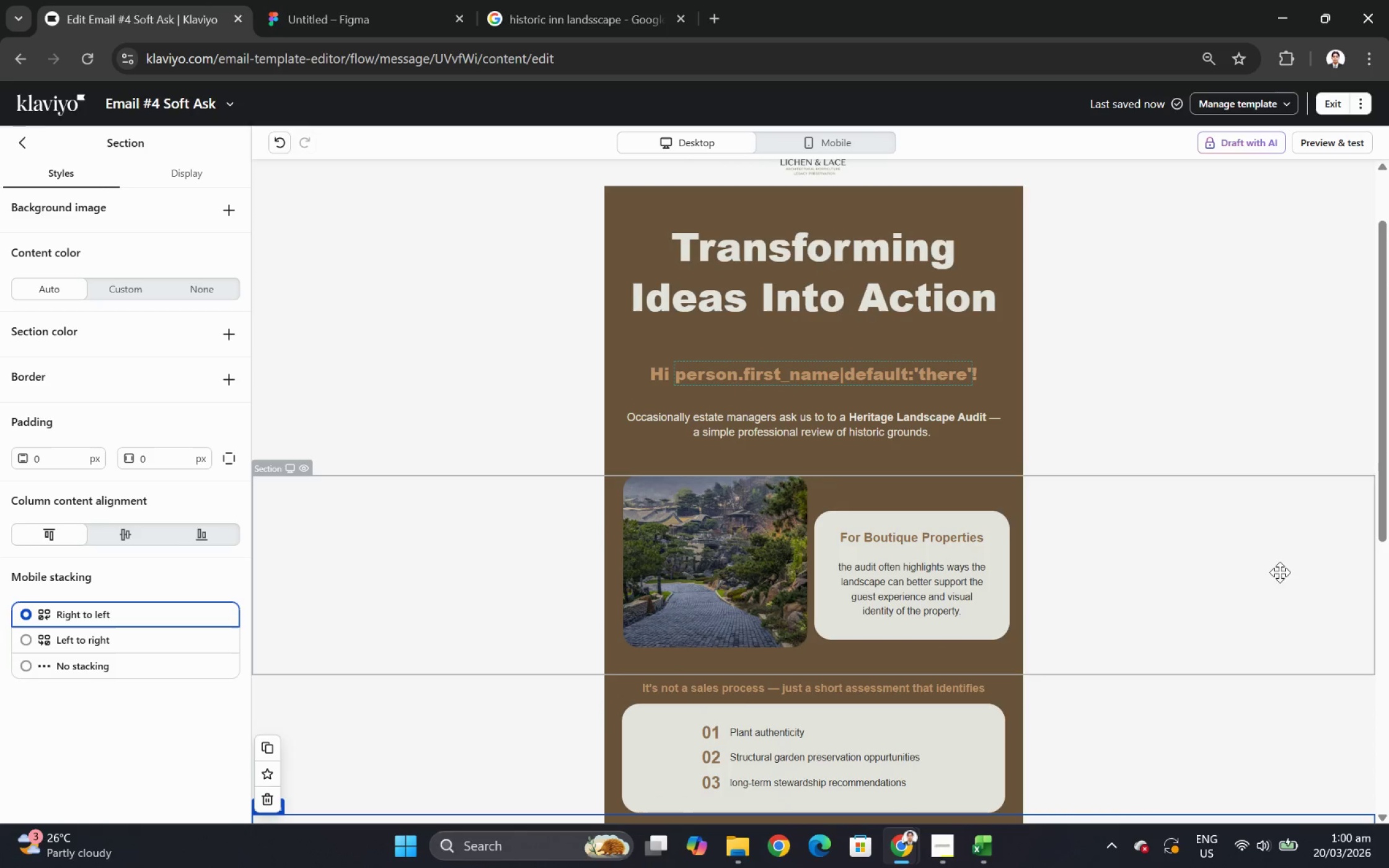 
scroll: coordinate [1279, 572], scroll_direction: down, amount: 1.0
 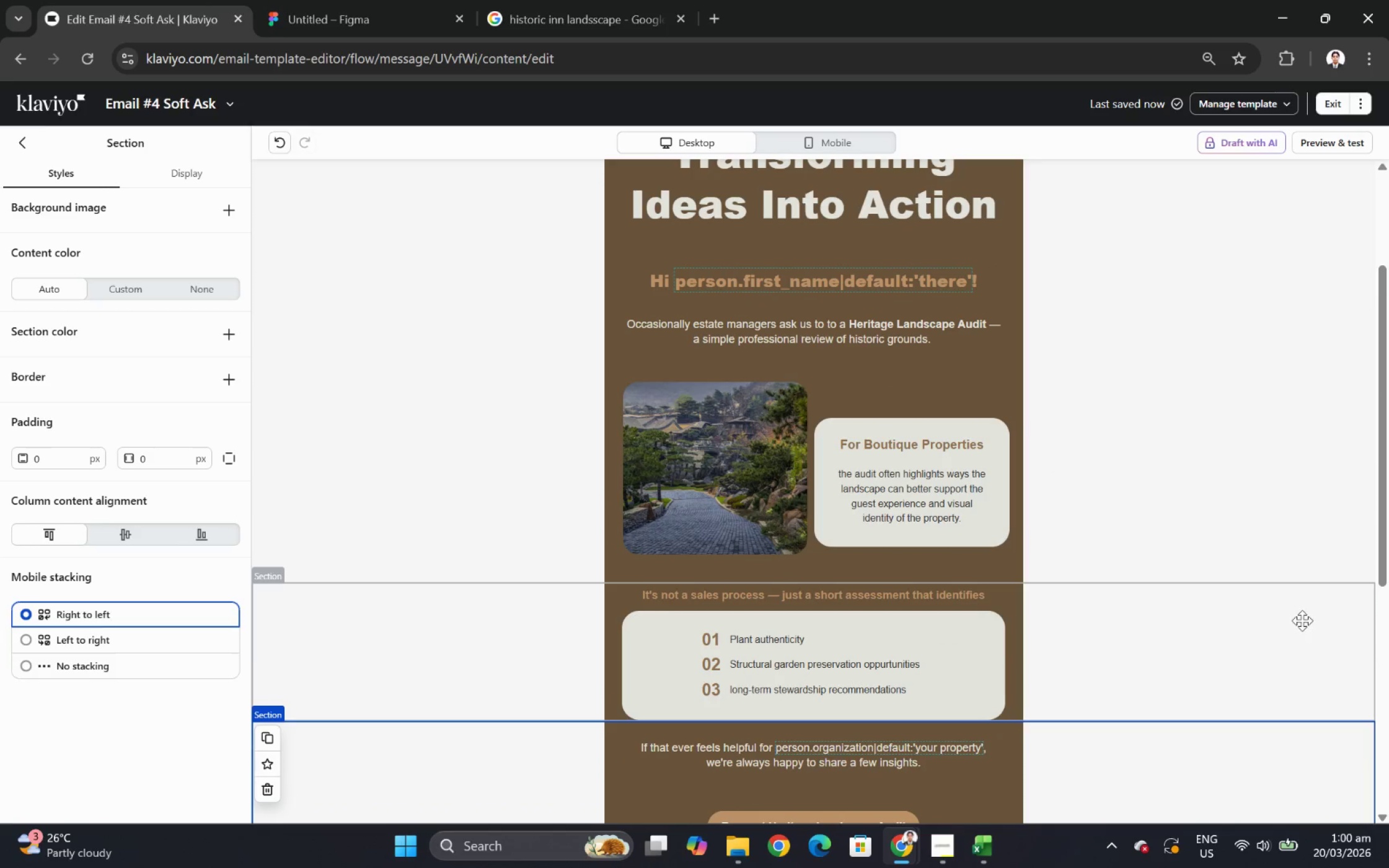 
scroll: coordinate [1302, 623], scroll_direction: up, amount: 2.0
 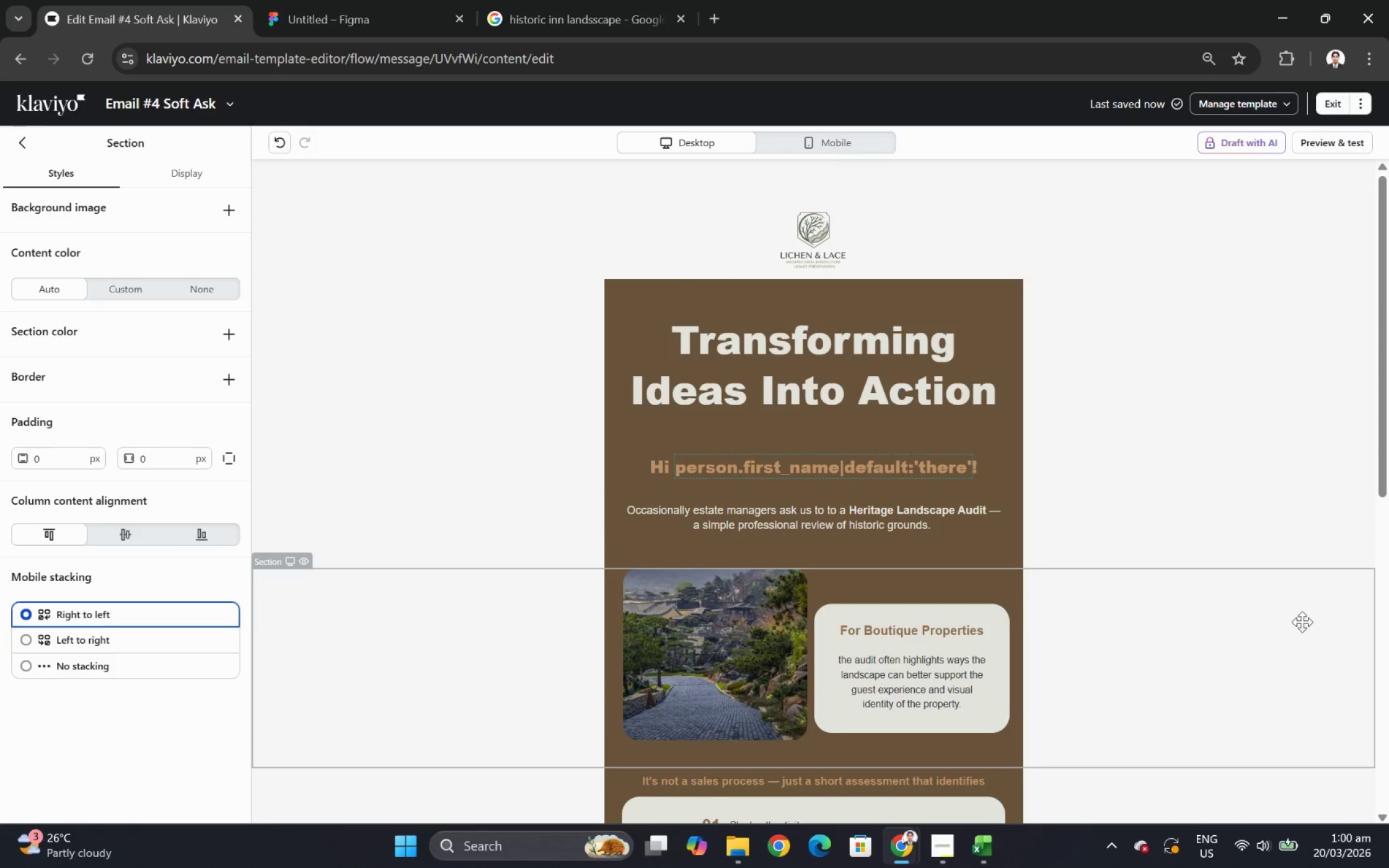 
wait(19.79)
 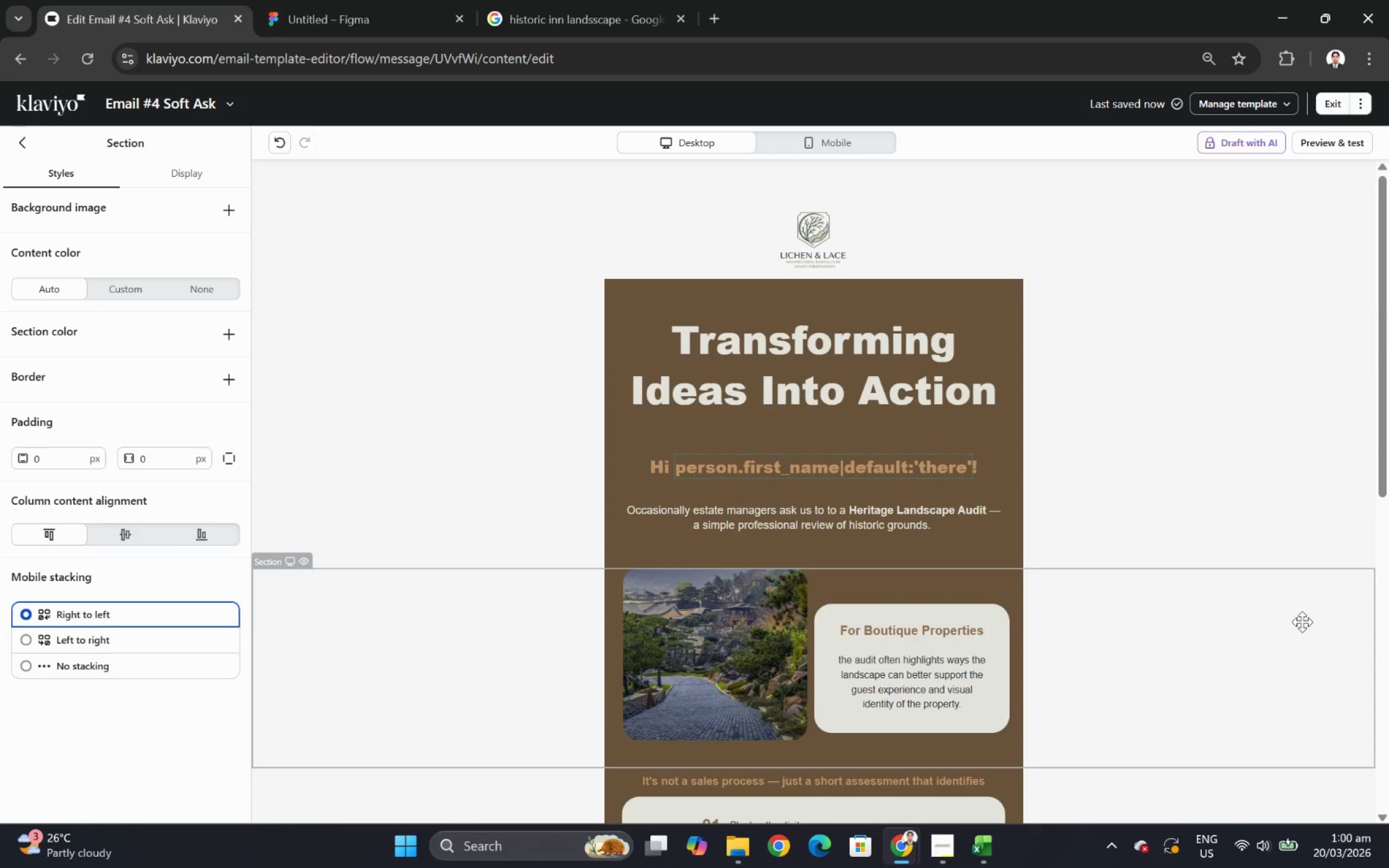 
scroll: coordinate [1255, 543], scroll_direction: down, amount: 6.0
 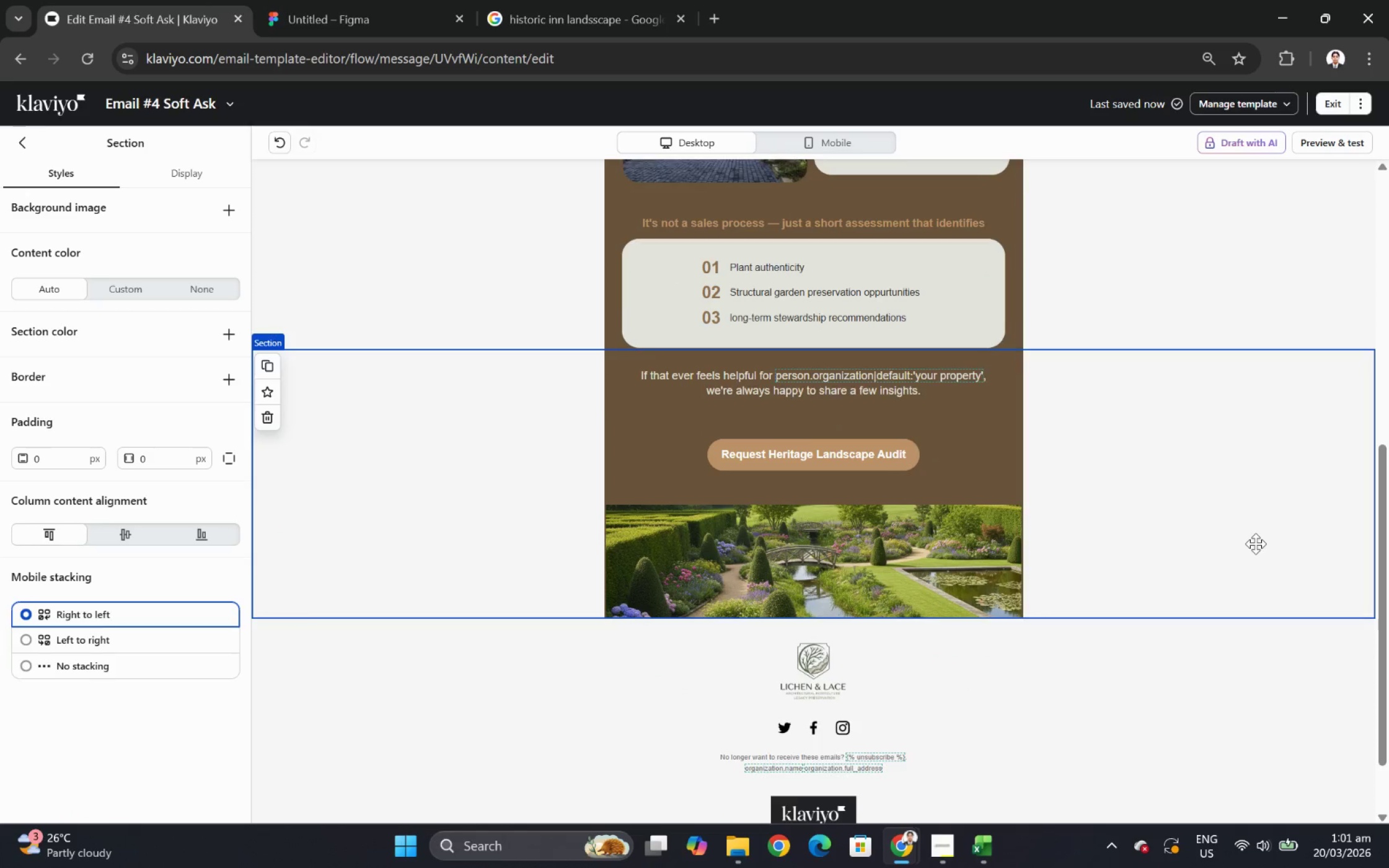 
scroll: coordinate [1255, 543], scroll_direction: up, amount: 7.0
 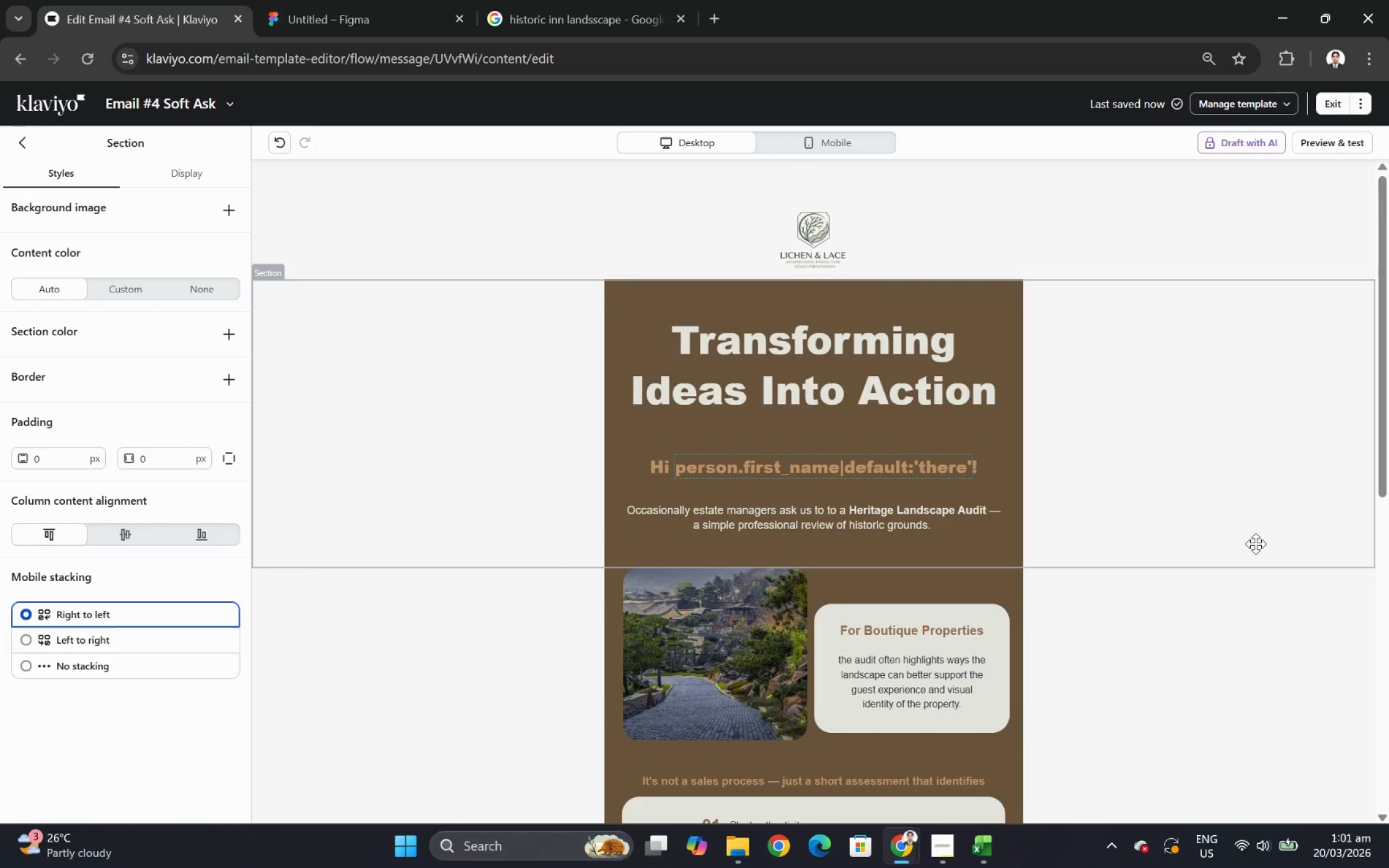 
scroll: coordinate [1255, 543], scroll_direction: down, amount: 6.0
 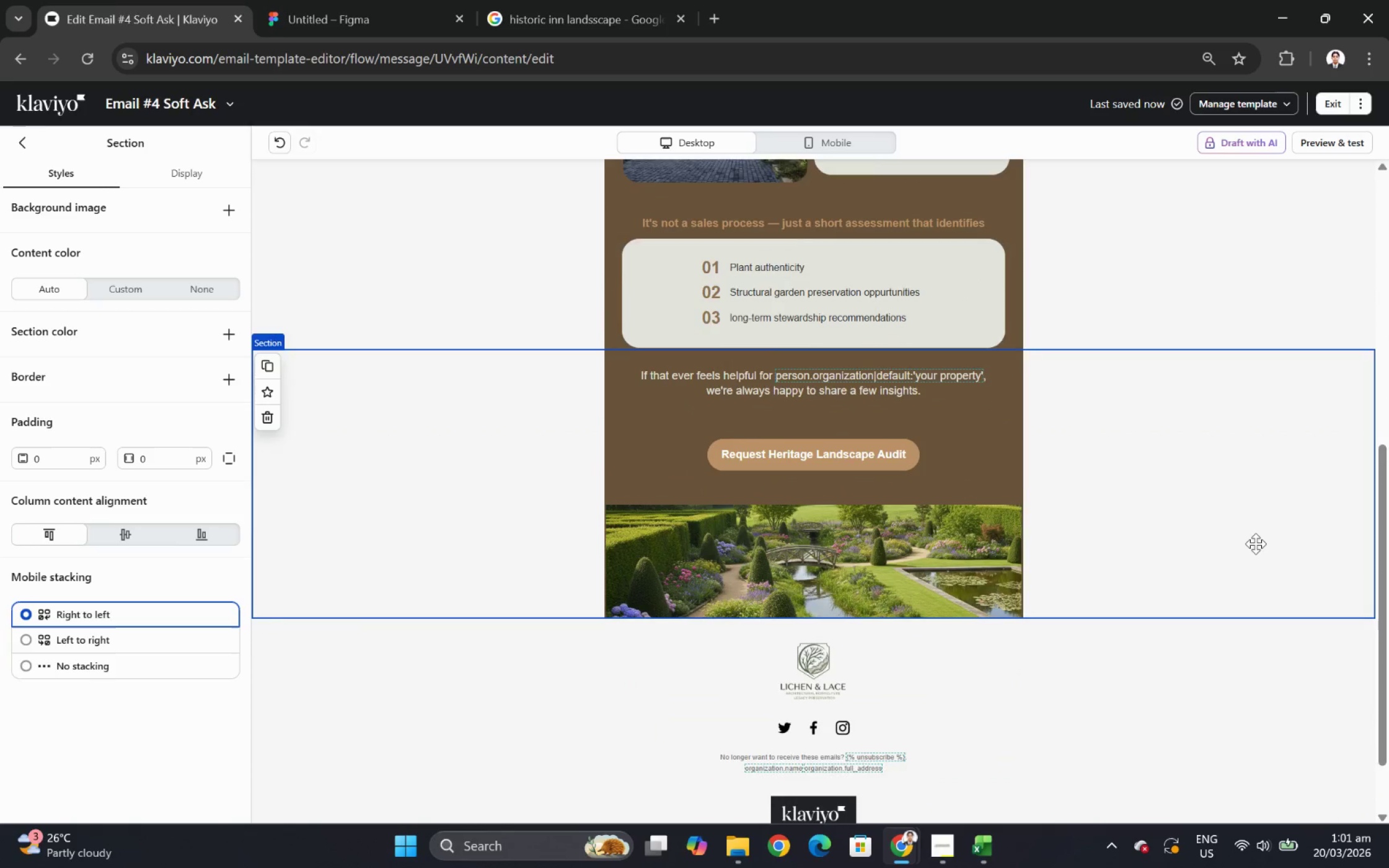 
scroll: coordinate [1255, 543], scroll_direction: up, amount: 2.0
 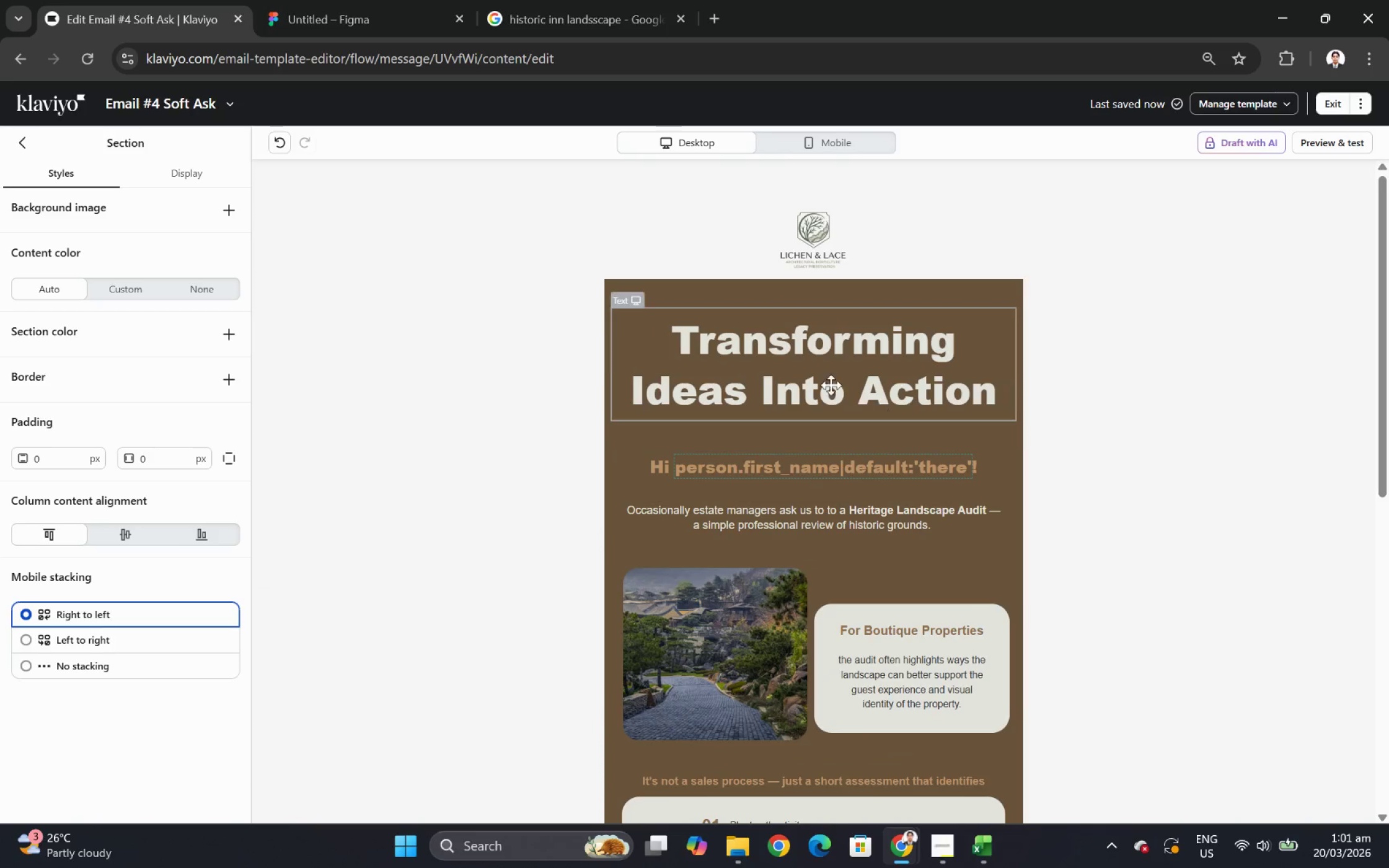 
left_click([485, 369])
 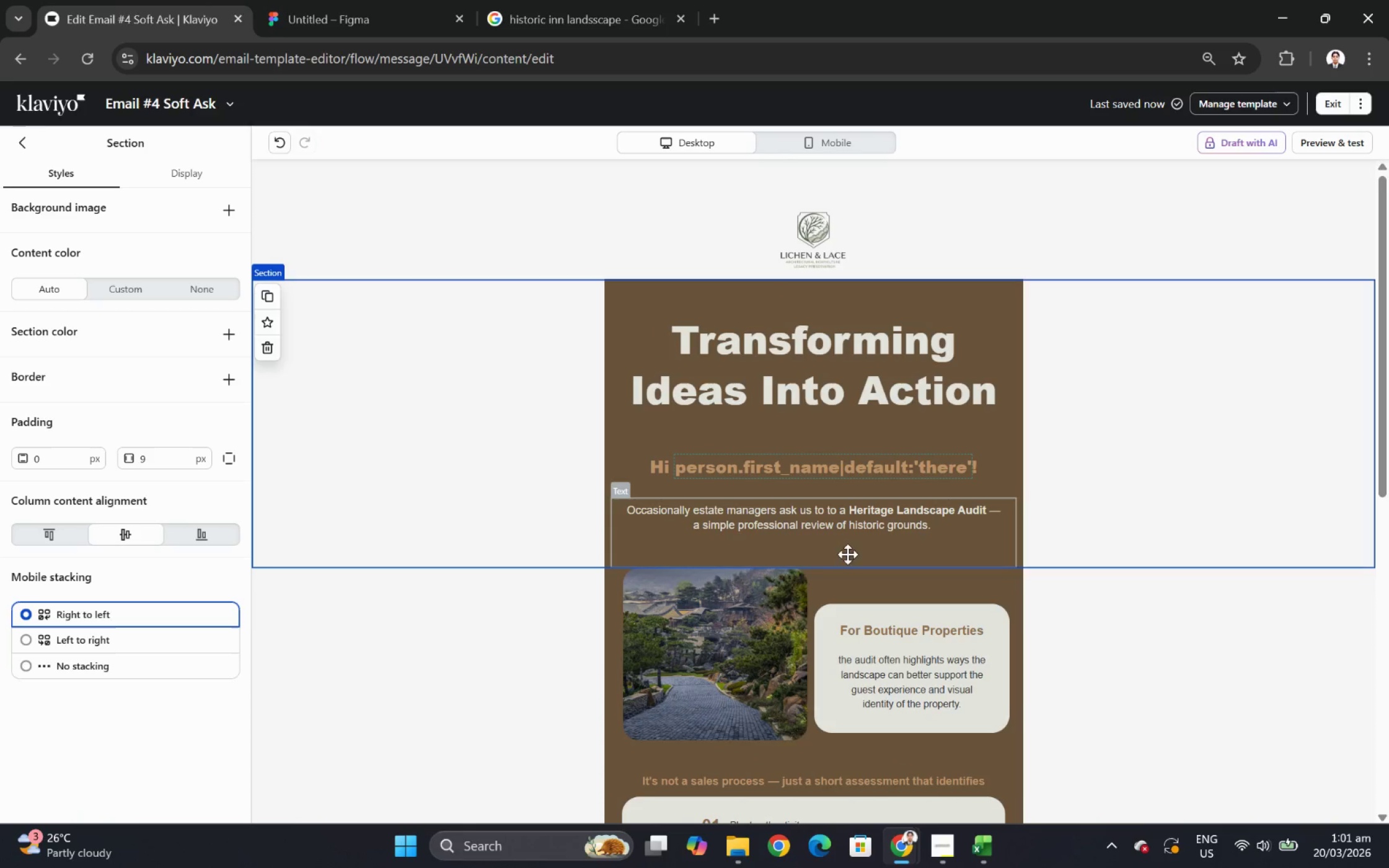 
scroll: coordinate [808, 577], scroll_direction: down, amount: 3.0
 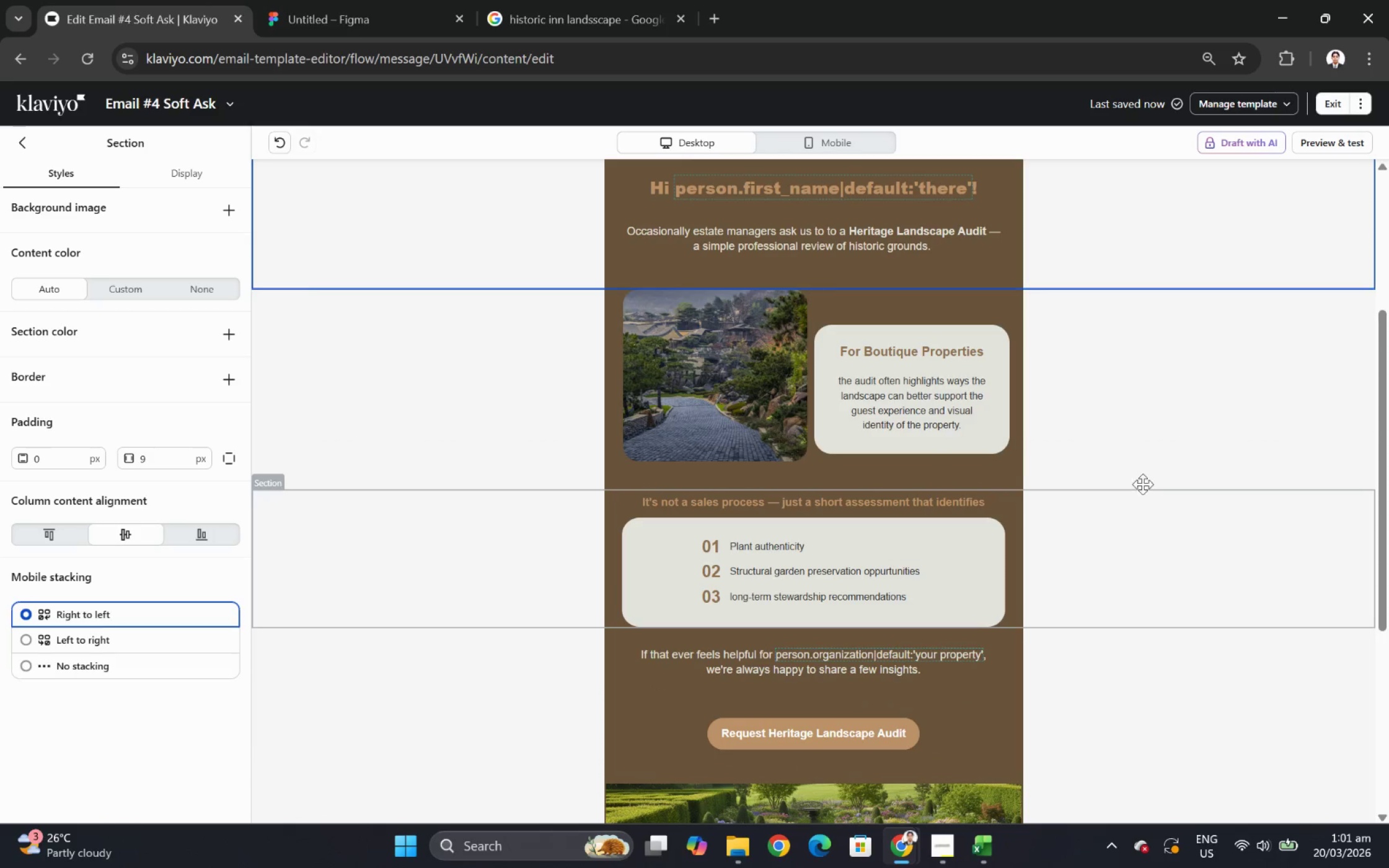 
scroll: coordinate [1149, 463], scroll_direction: up, amount: 3.0
 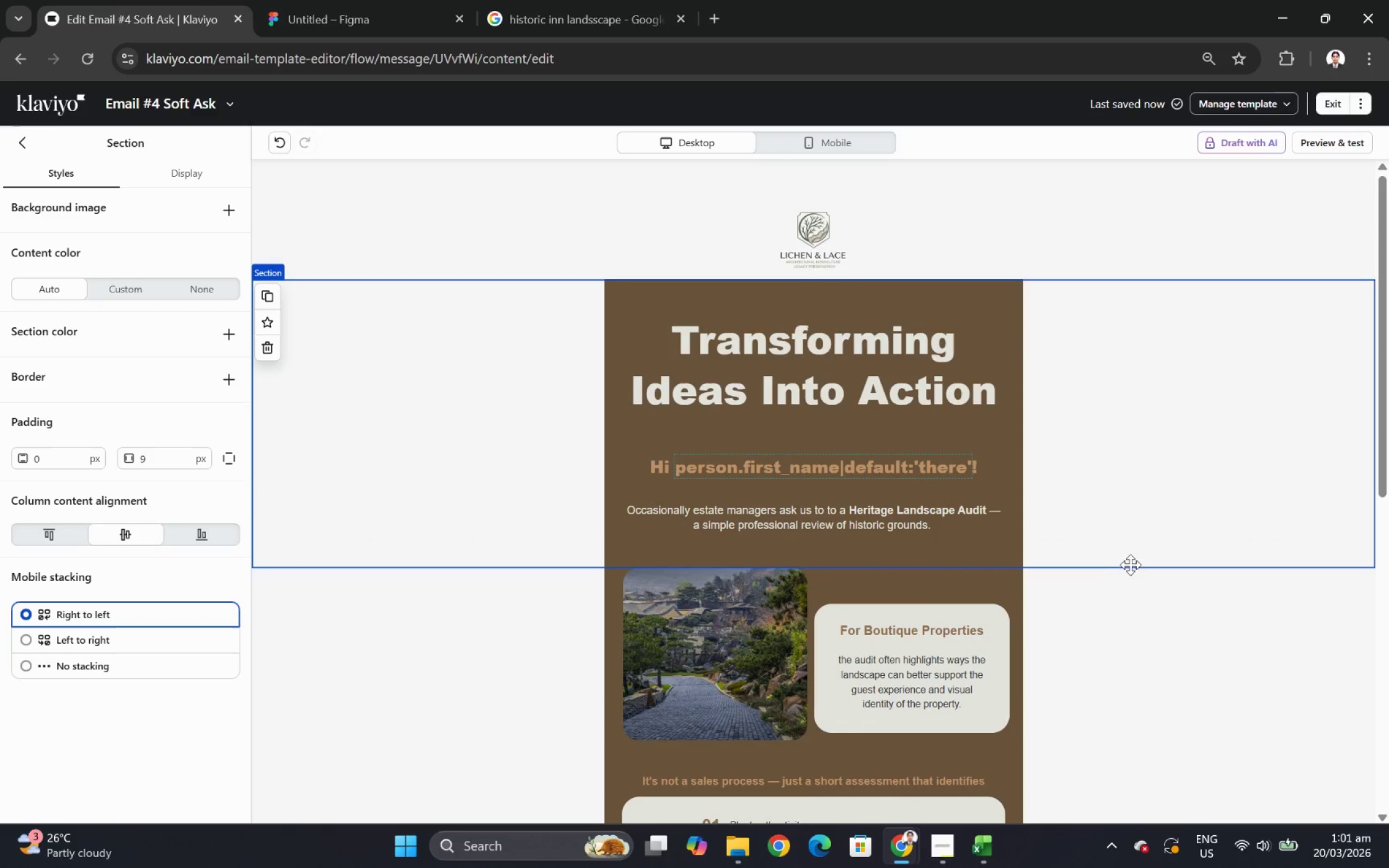 
scroll: coordinate [1130, 556], scroll_direction: down, amount: 2.0
 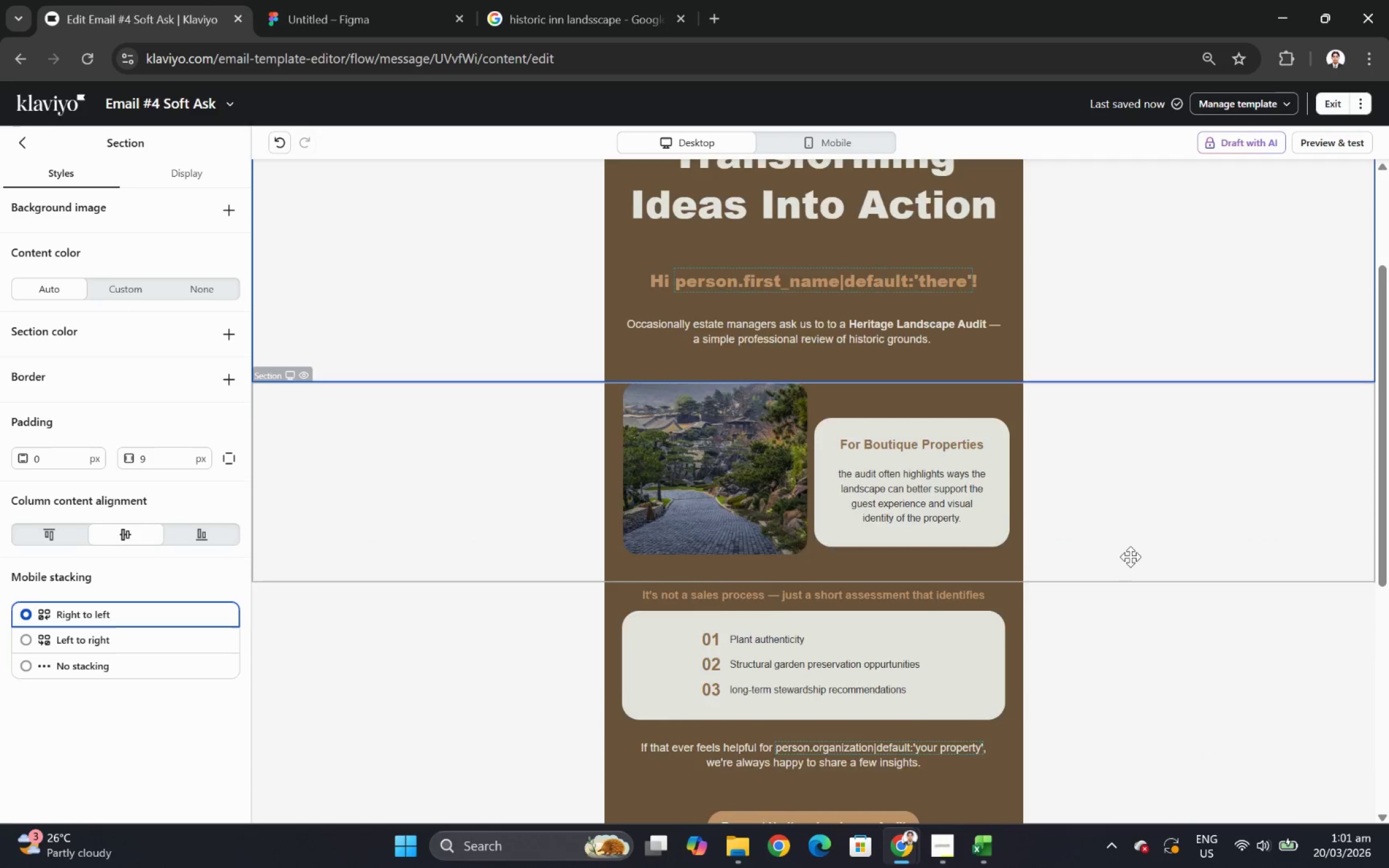 
scroll: coordinate [1130, 556], scroll_direction: up, amount: 2.0
 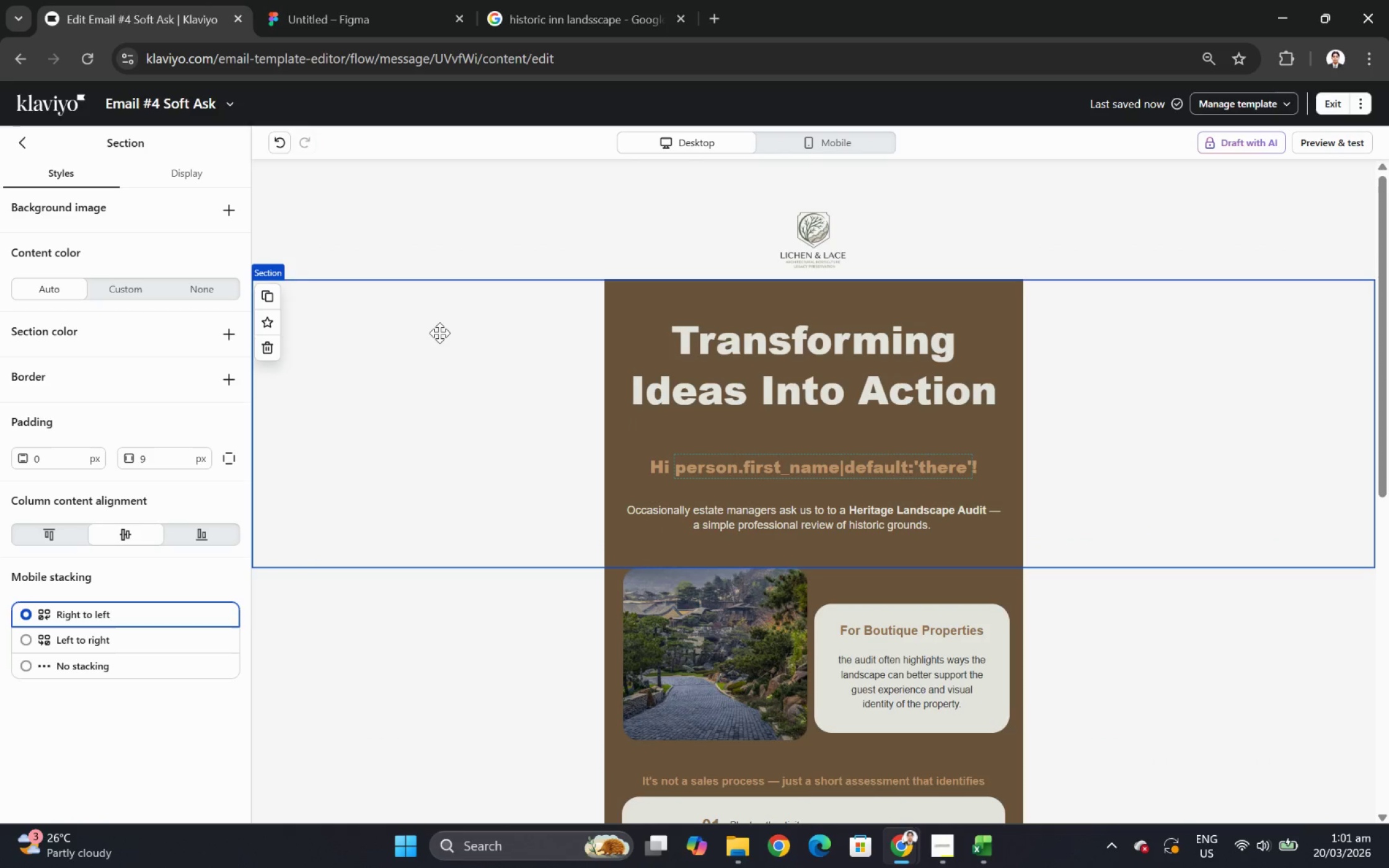 
left_click([439, 333])
 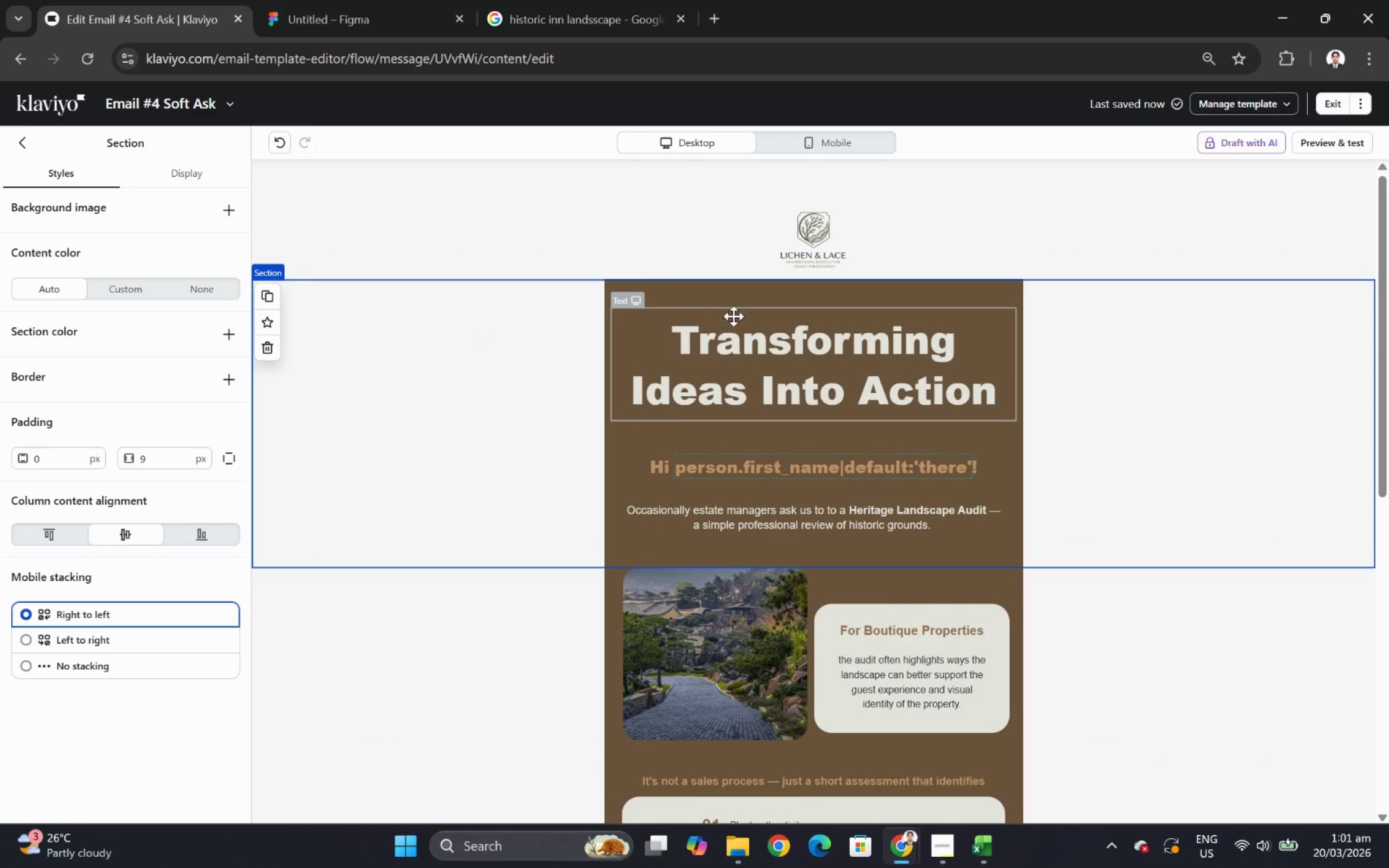 
left_click([754, 297])
 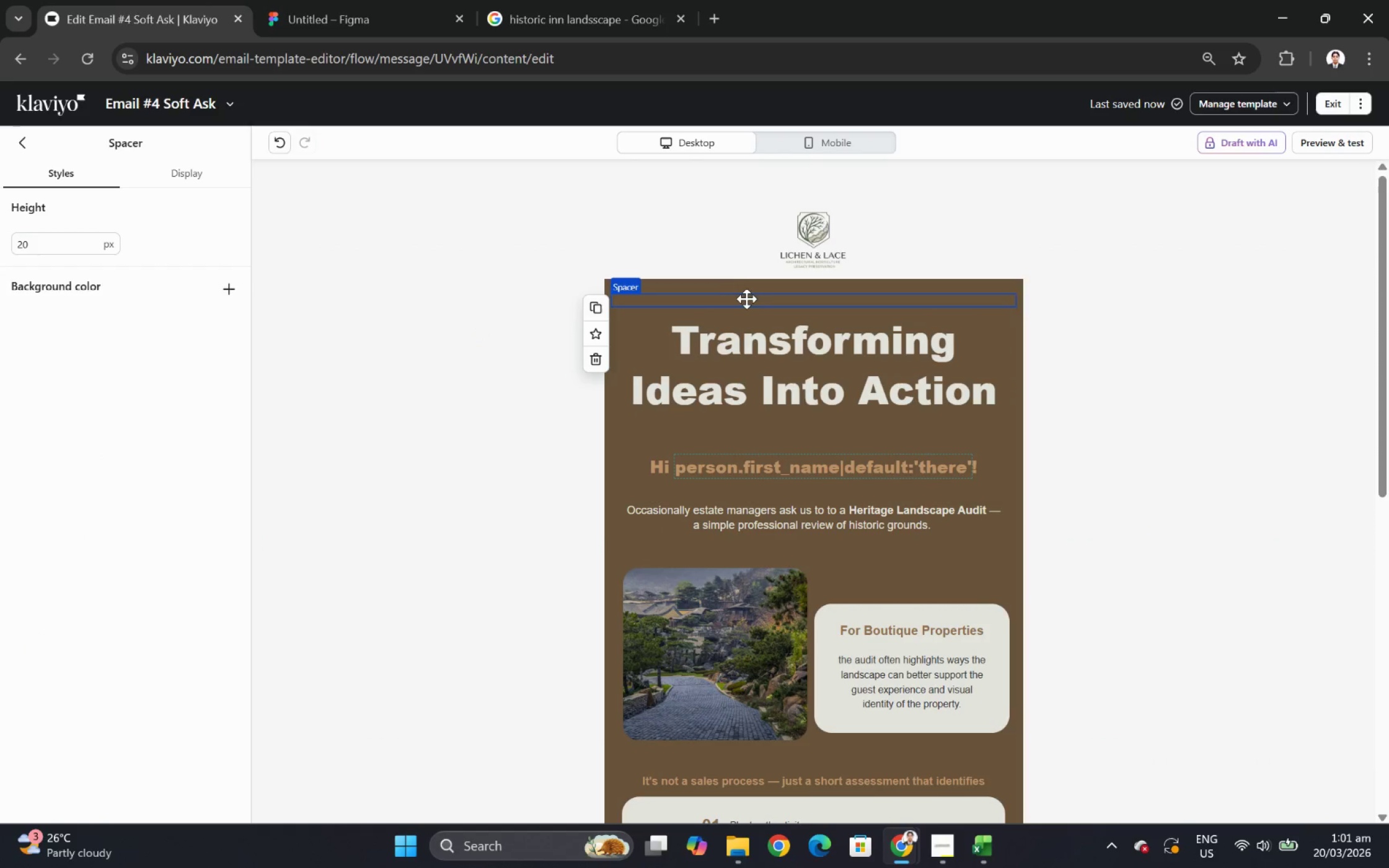 
left_click([745, 304])
 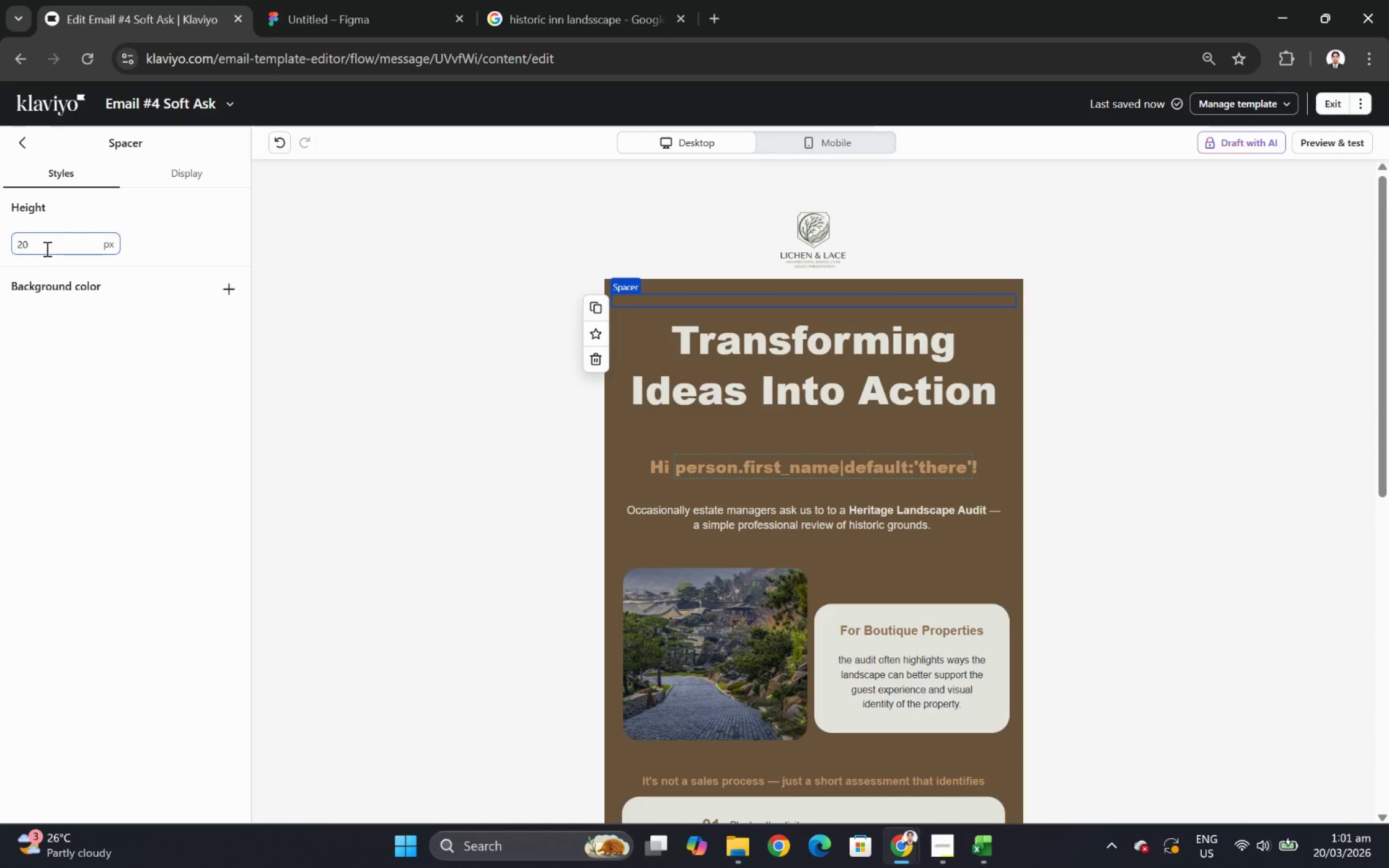 
double_click([46, 248])
 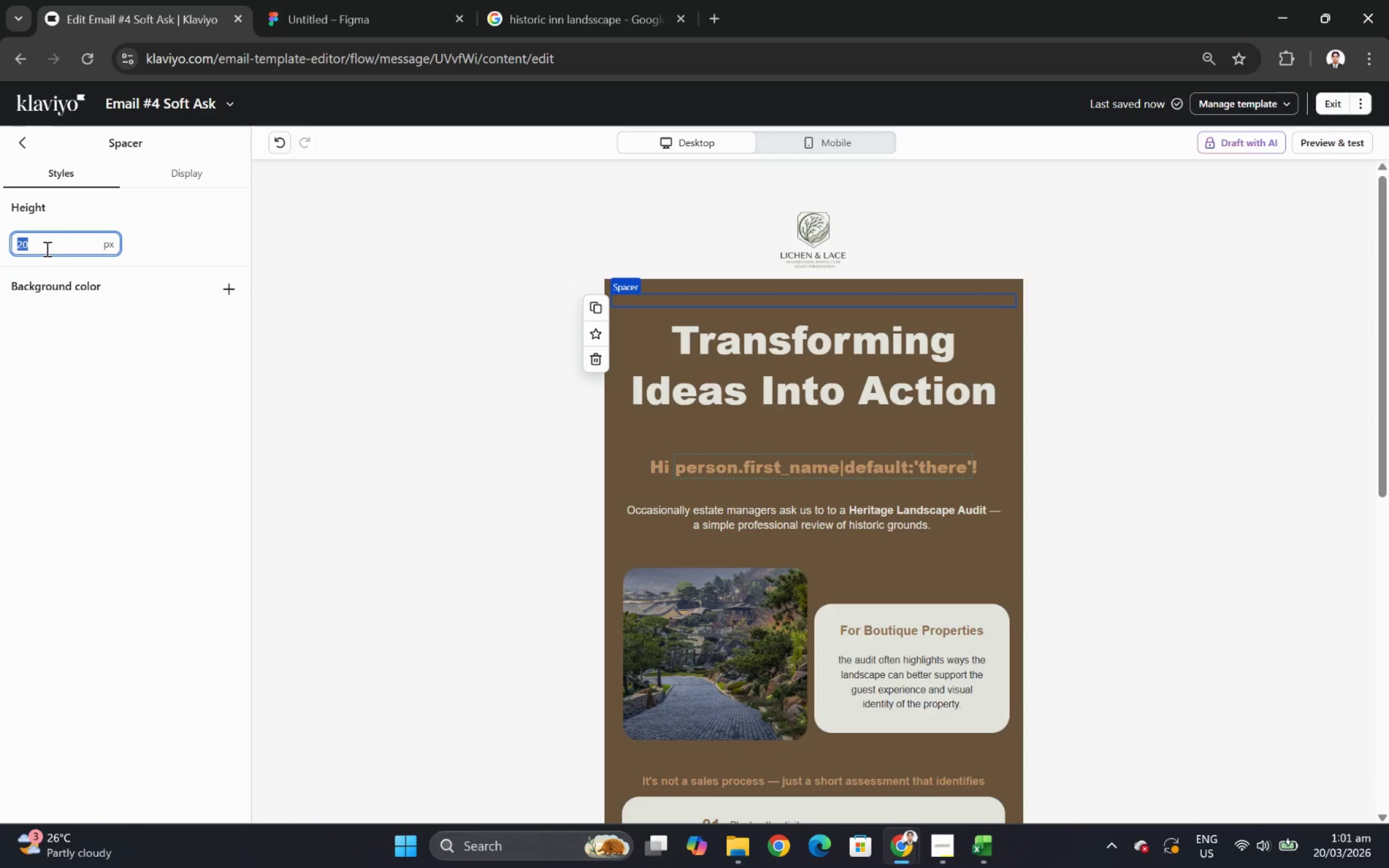 
key(Numpad3)
 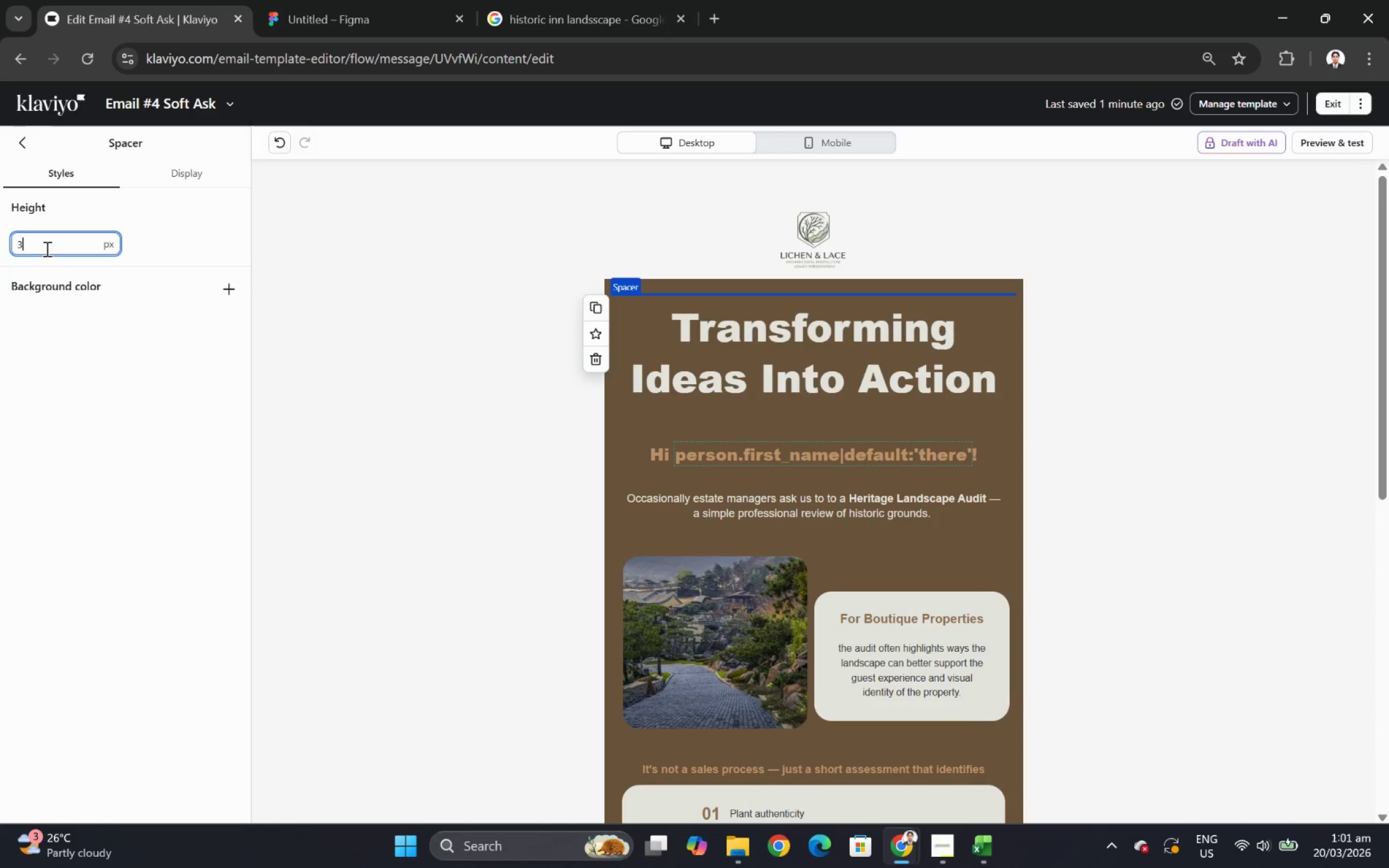 
key(Numpad0)
 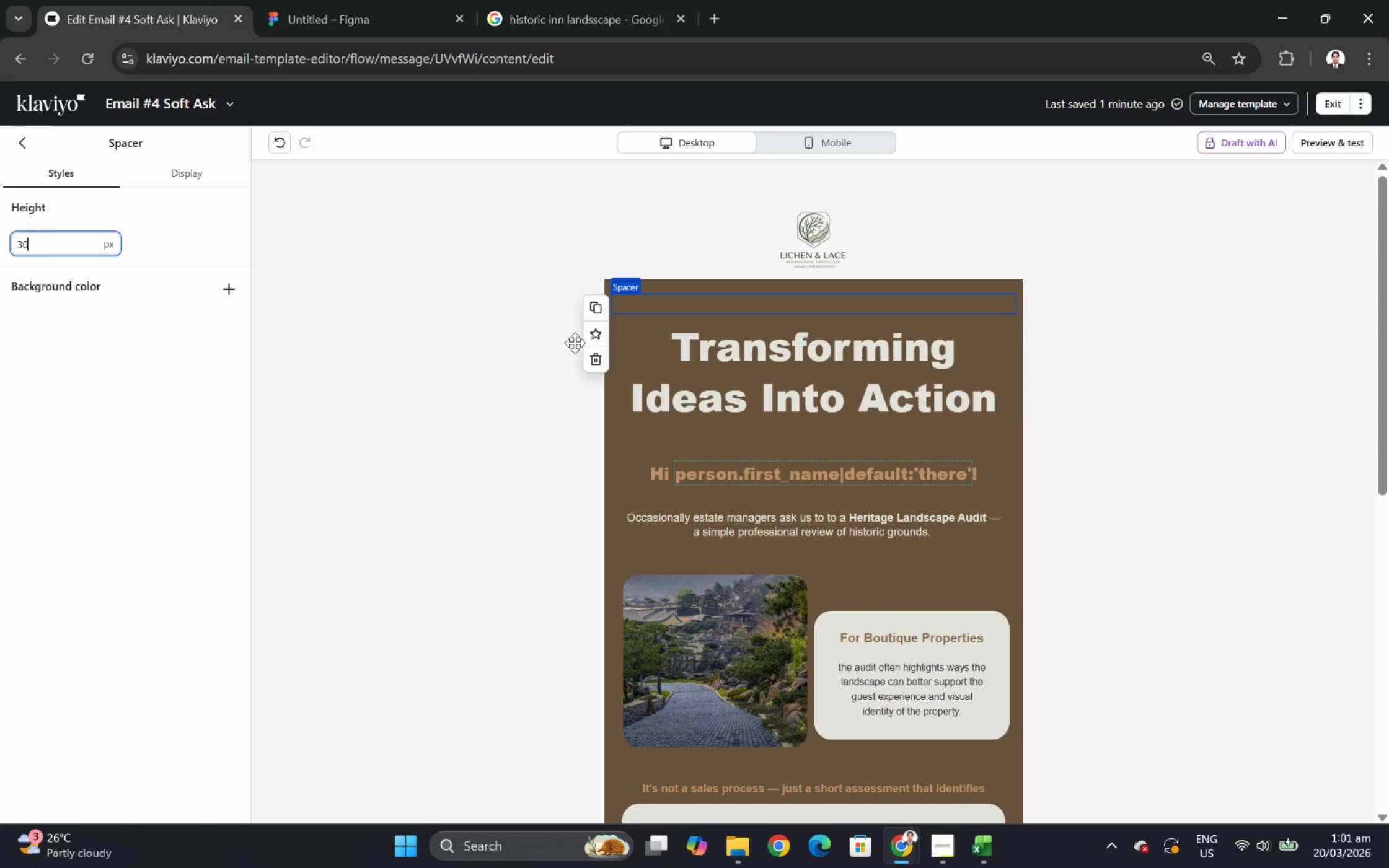 
left_click([896, 420])
 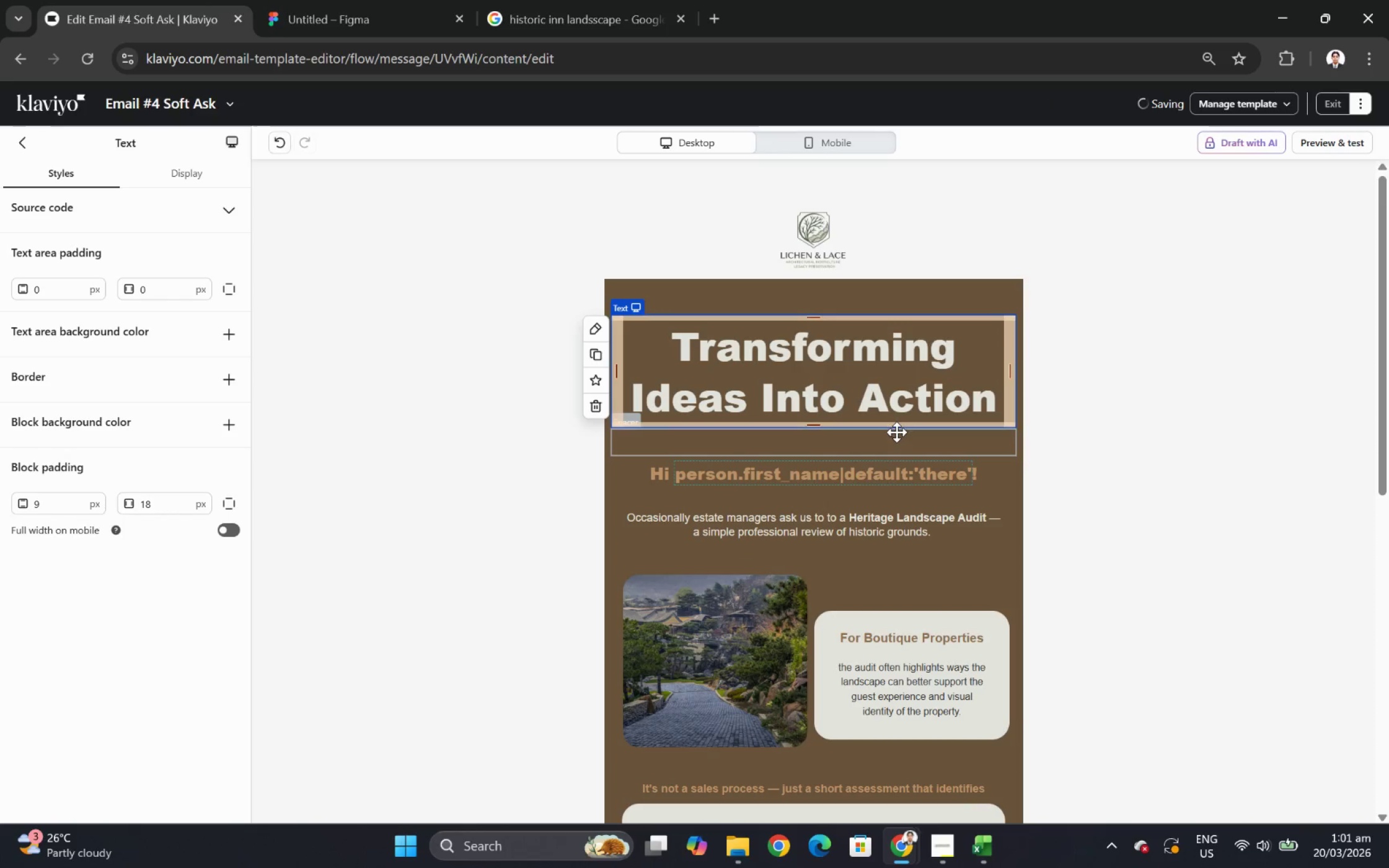 
left_click([896, 432])
 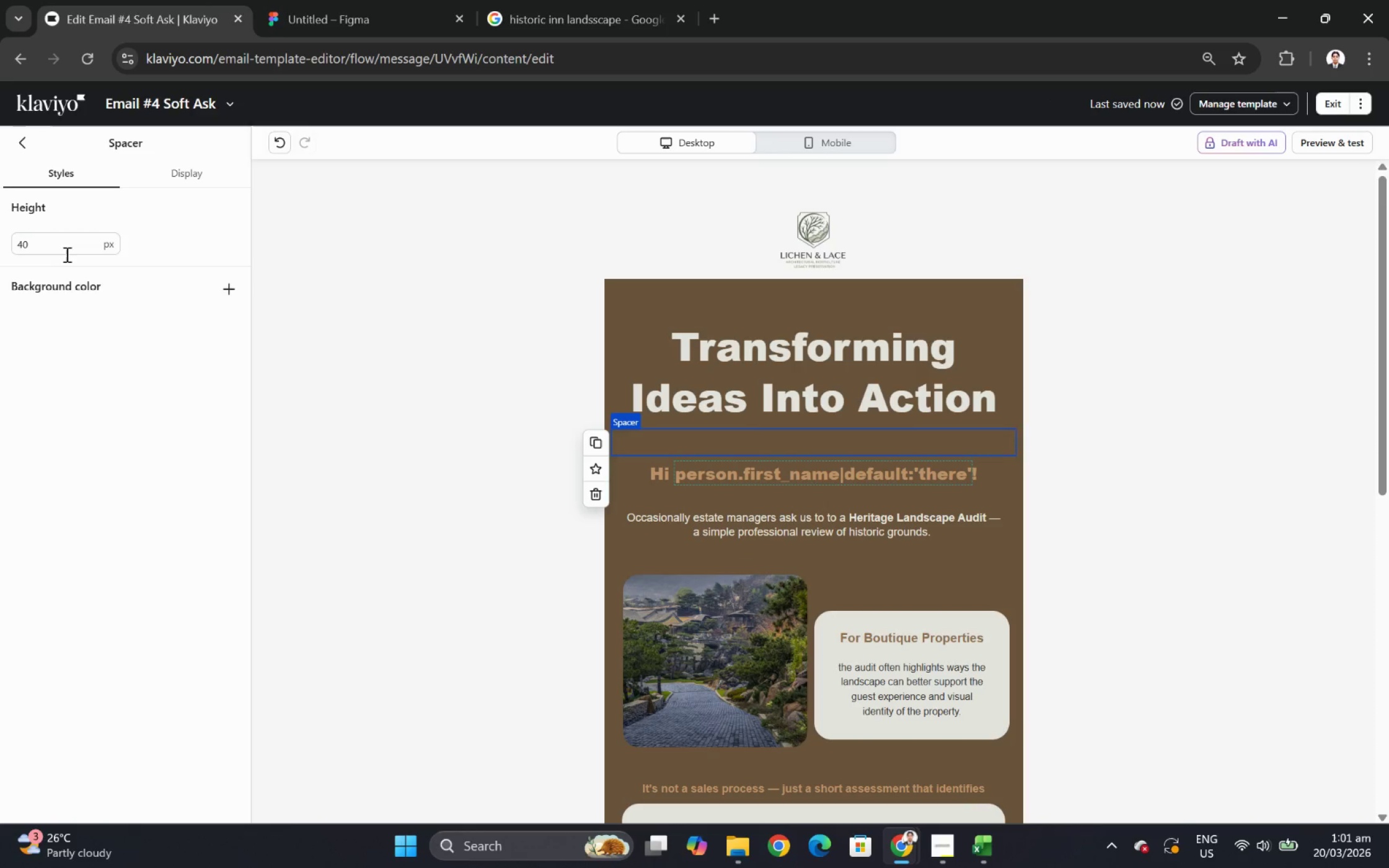 
double_click([66, 253])
 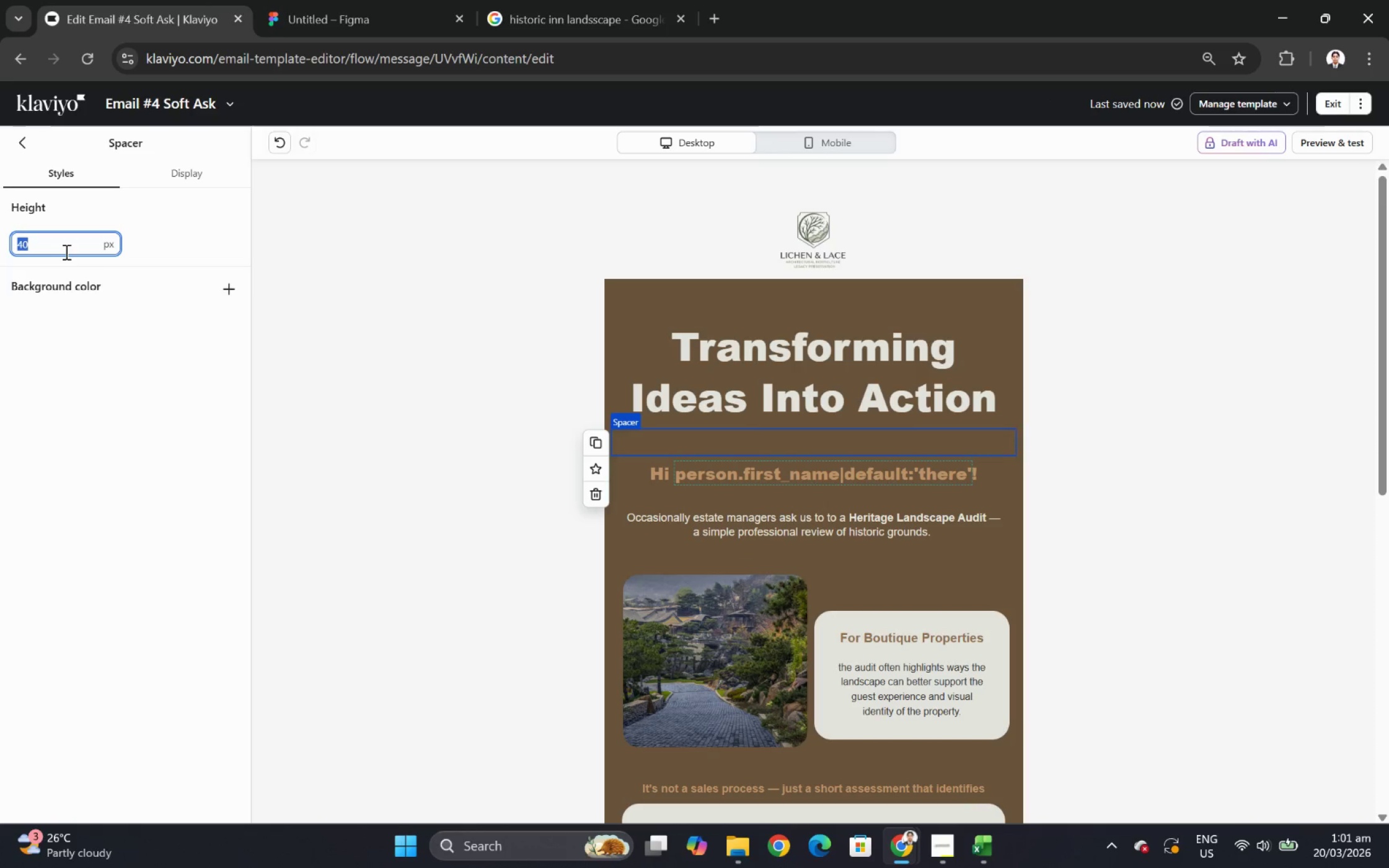 
key(Numpad5)
 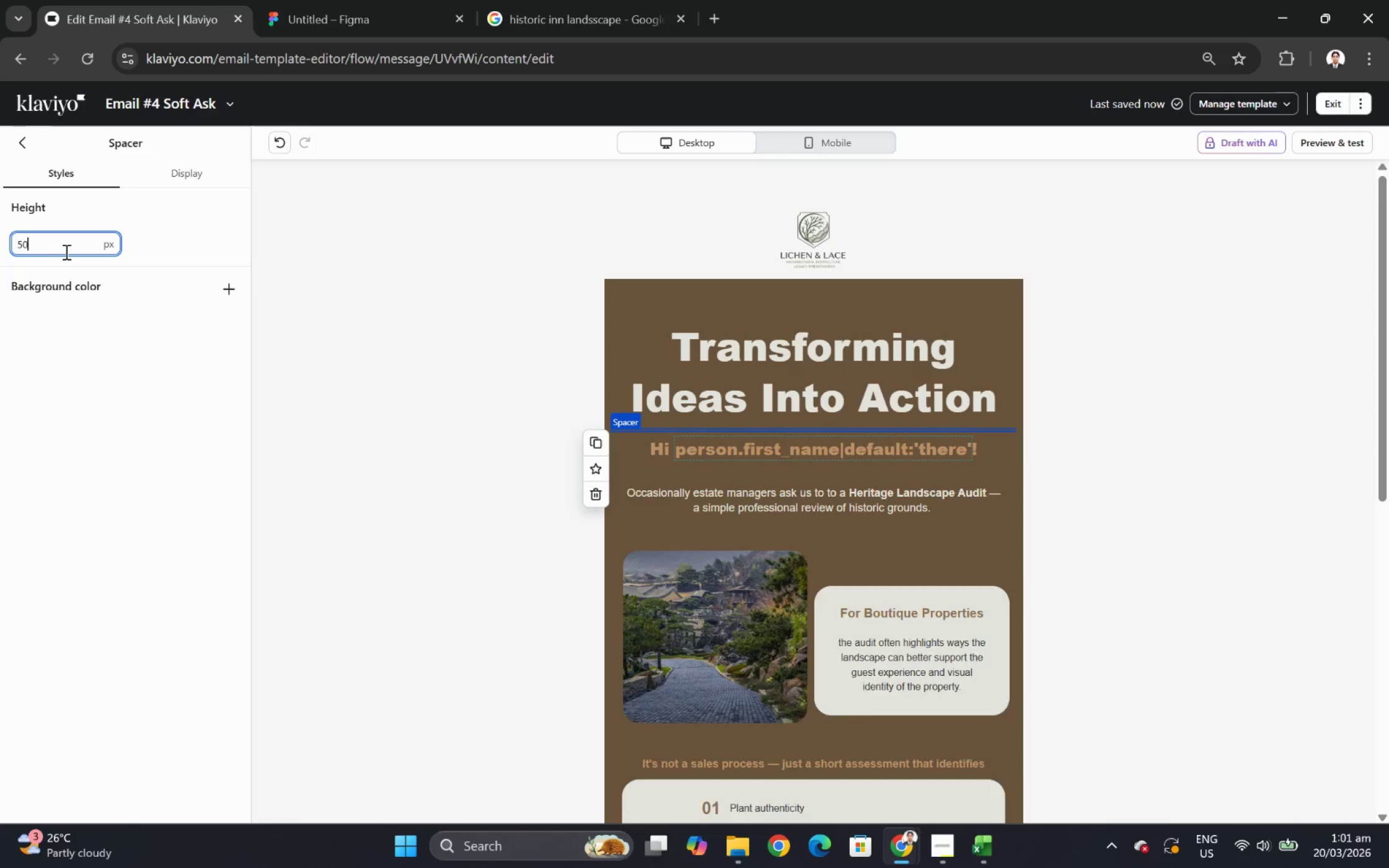 
key(Numpad0)
 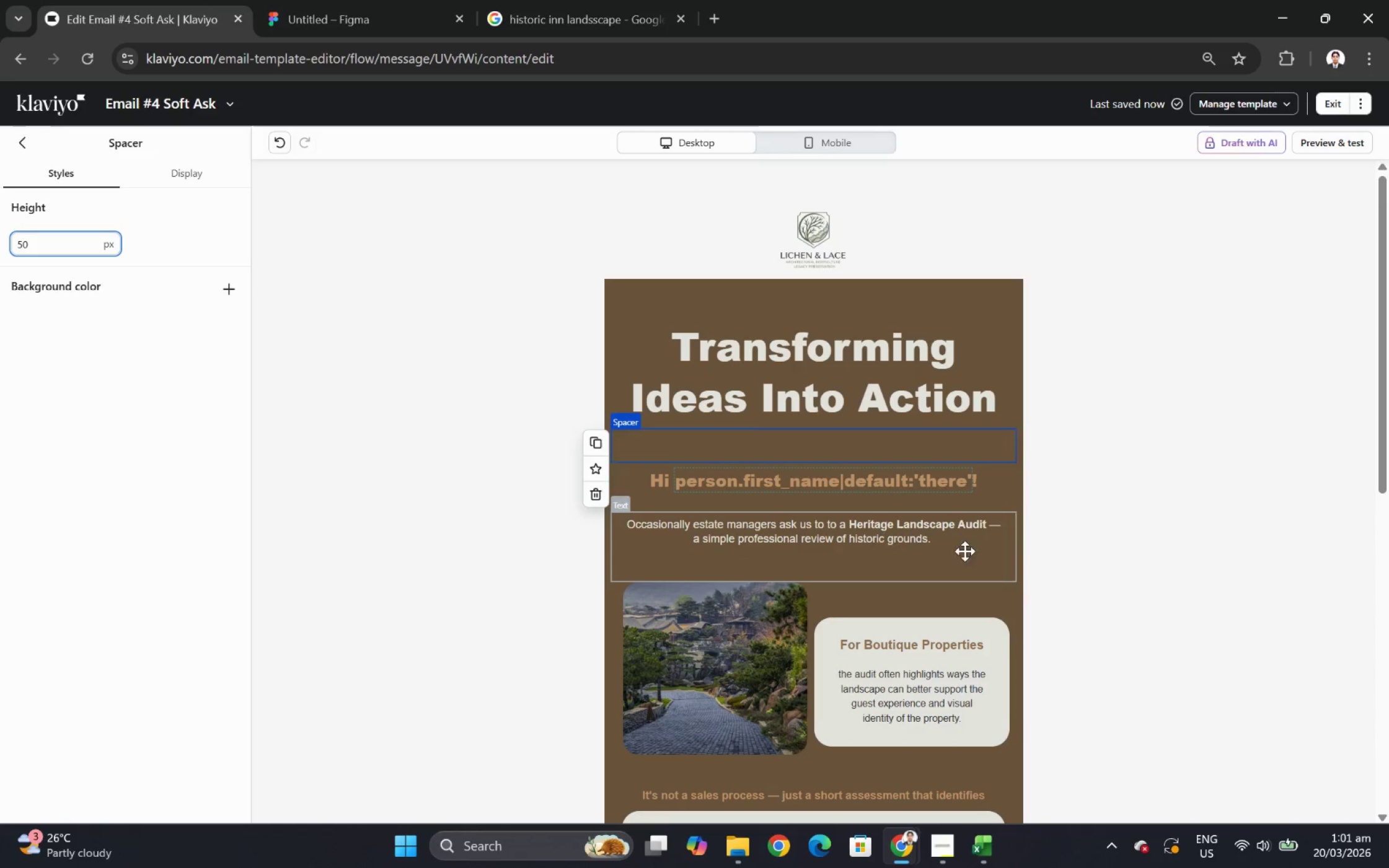 
left_click([1217, 612])
 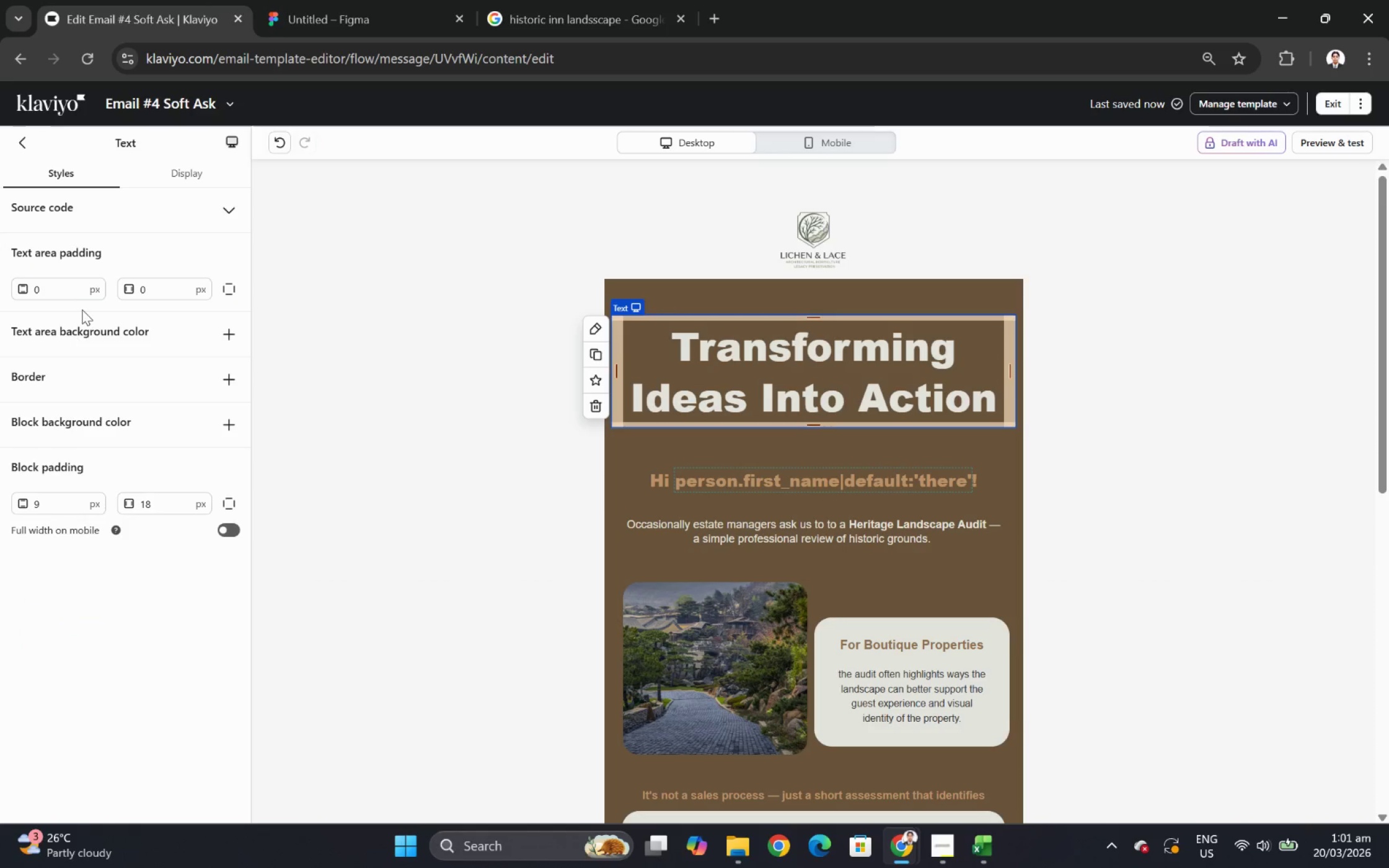 
double_click([144, 294])
 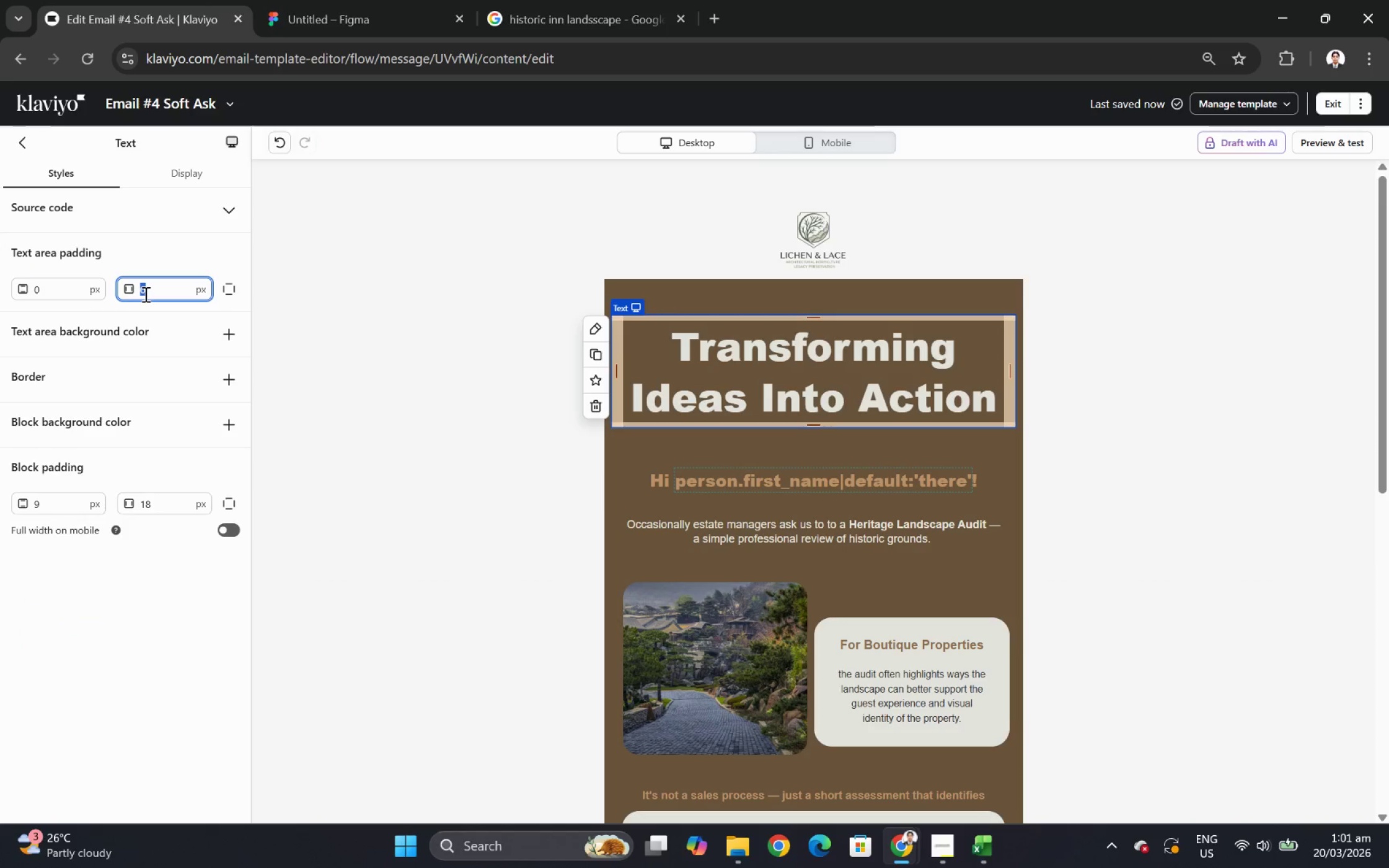 
key(Numpad1)
 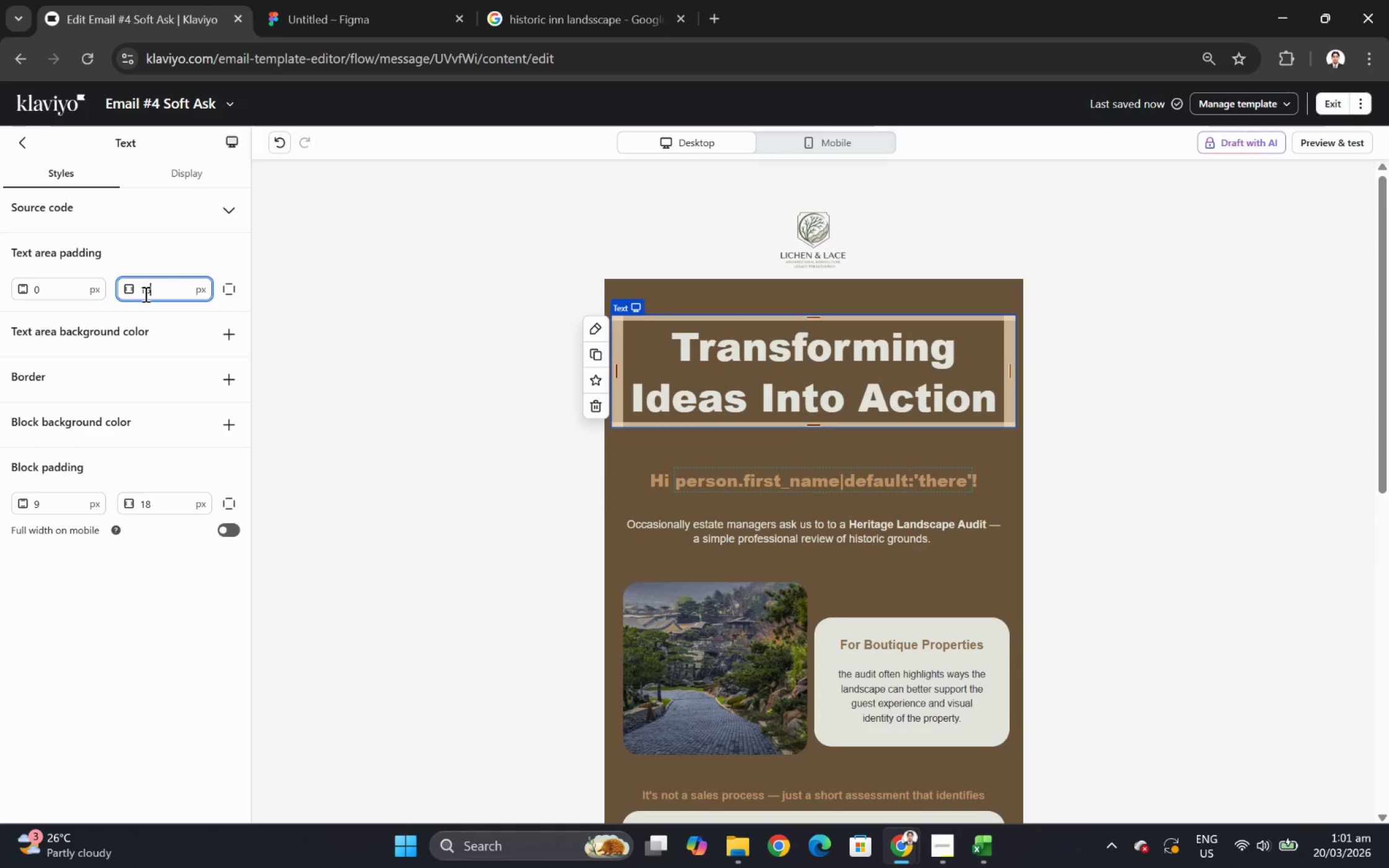 
key(Numpad8)
 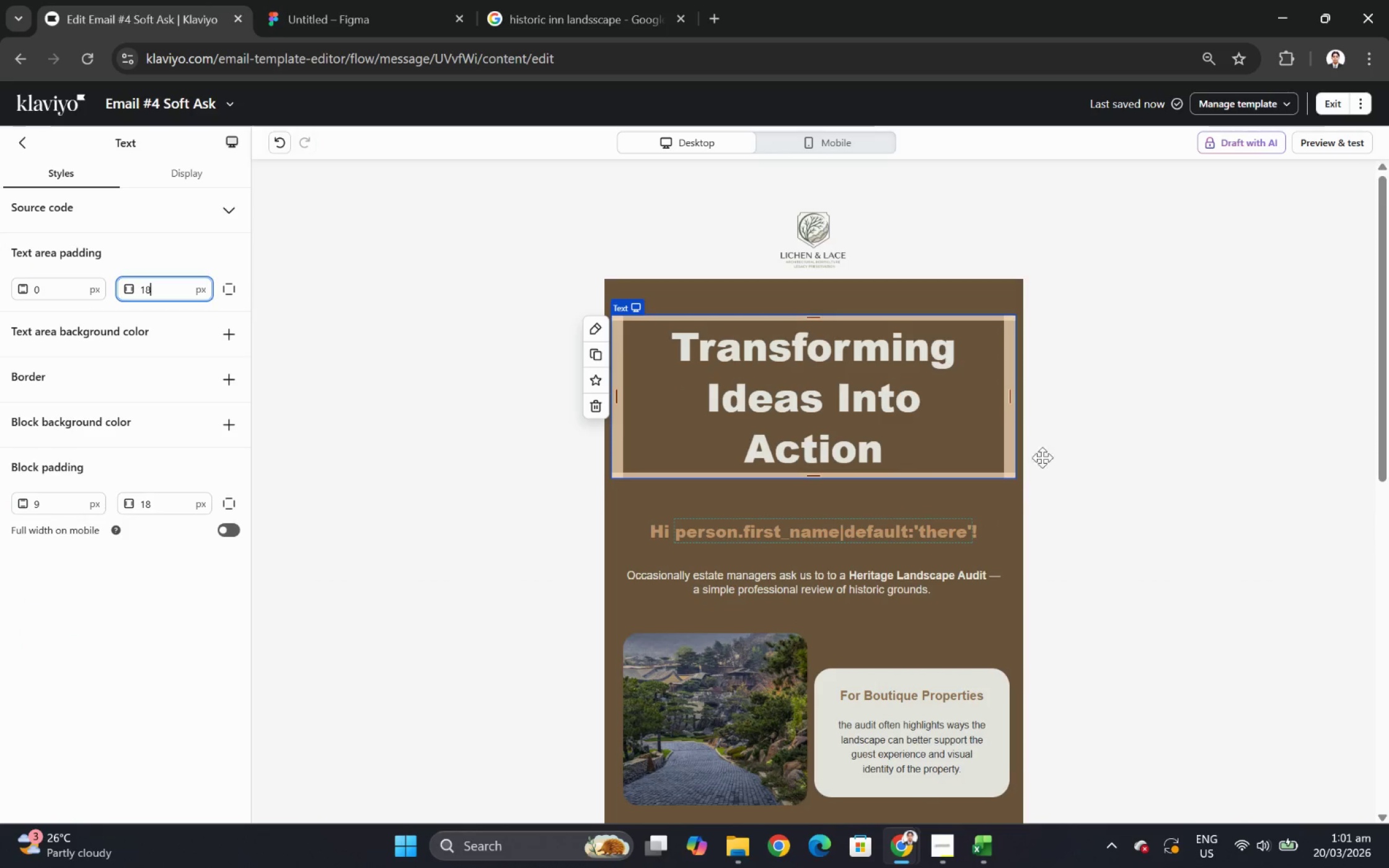 
left_click([1238, 573])
 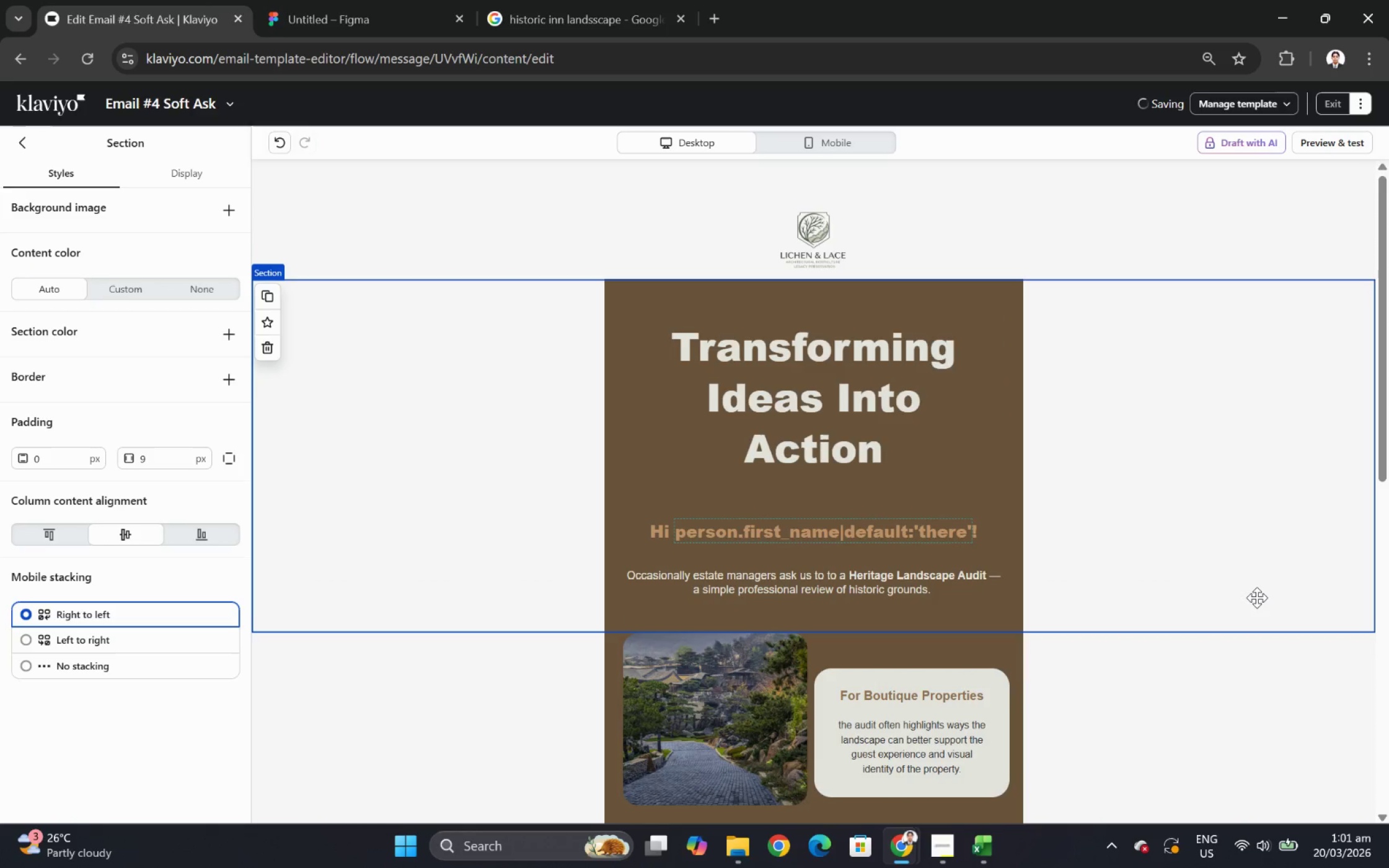 
scroll: coordinate [1257, 600], scroll_direction: down, amount: 3.0
 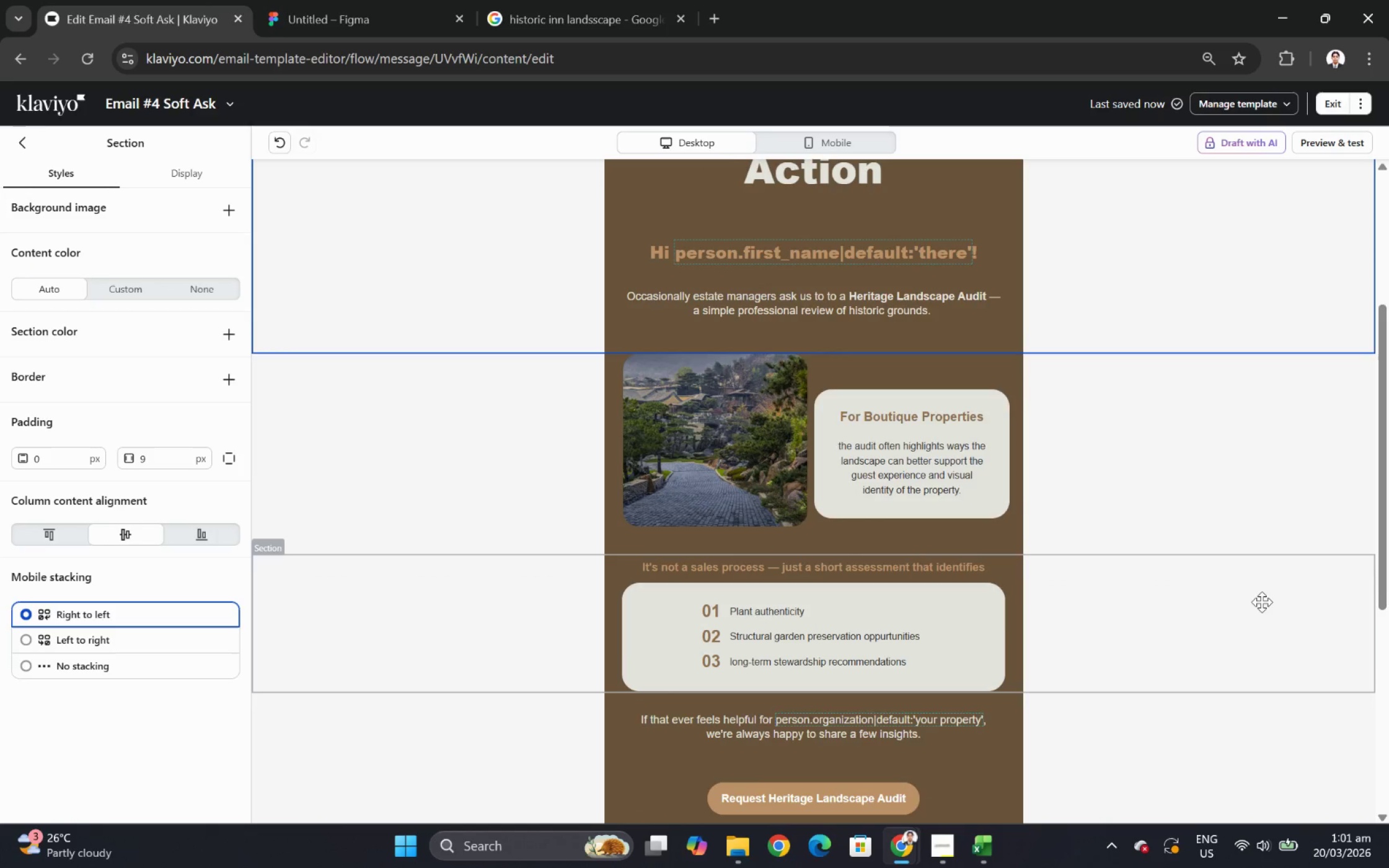 
scroll: coordinate [1261, 602], scroll_direction: up, amount: 2.0
 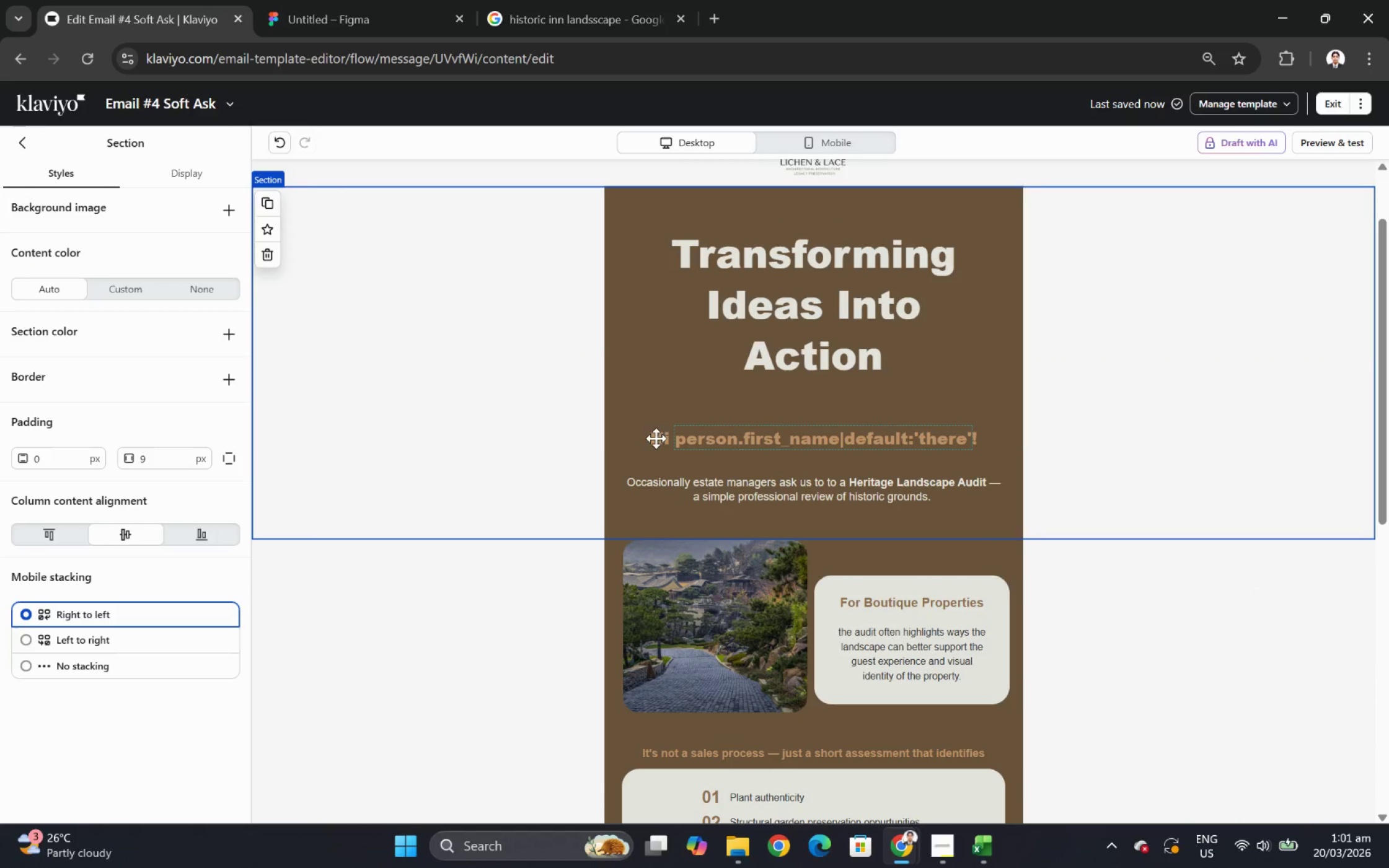 
left_click([724, 441])
 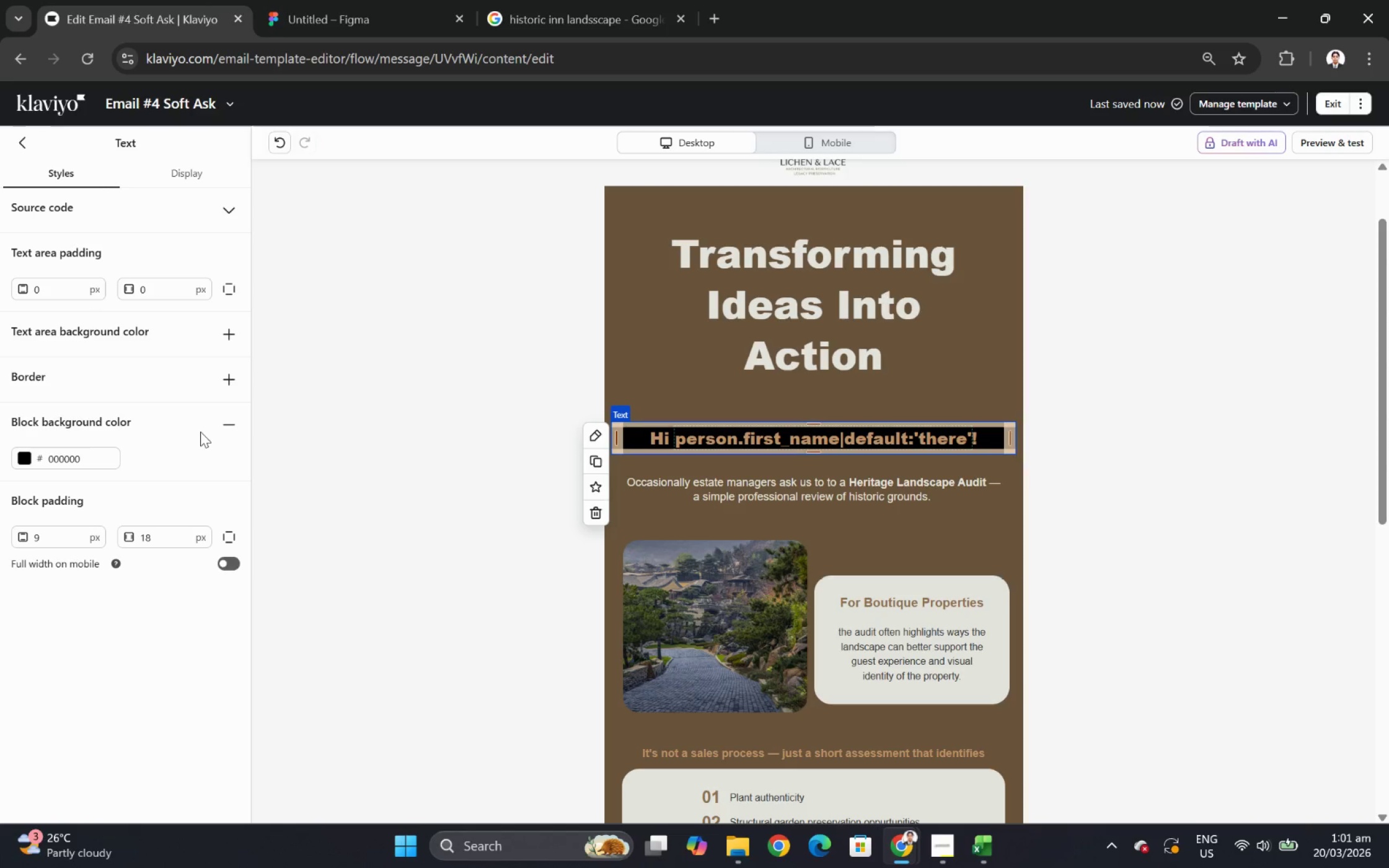 
double_click([414, 414])
 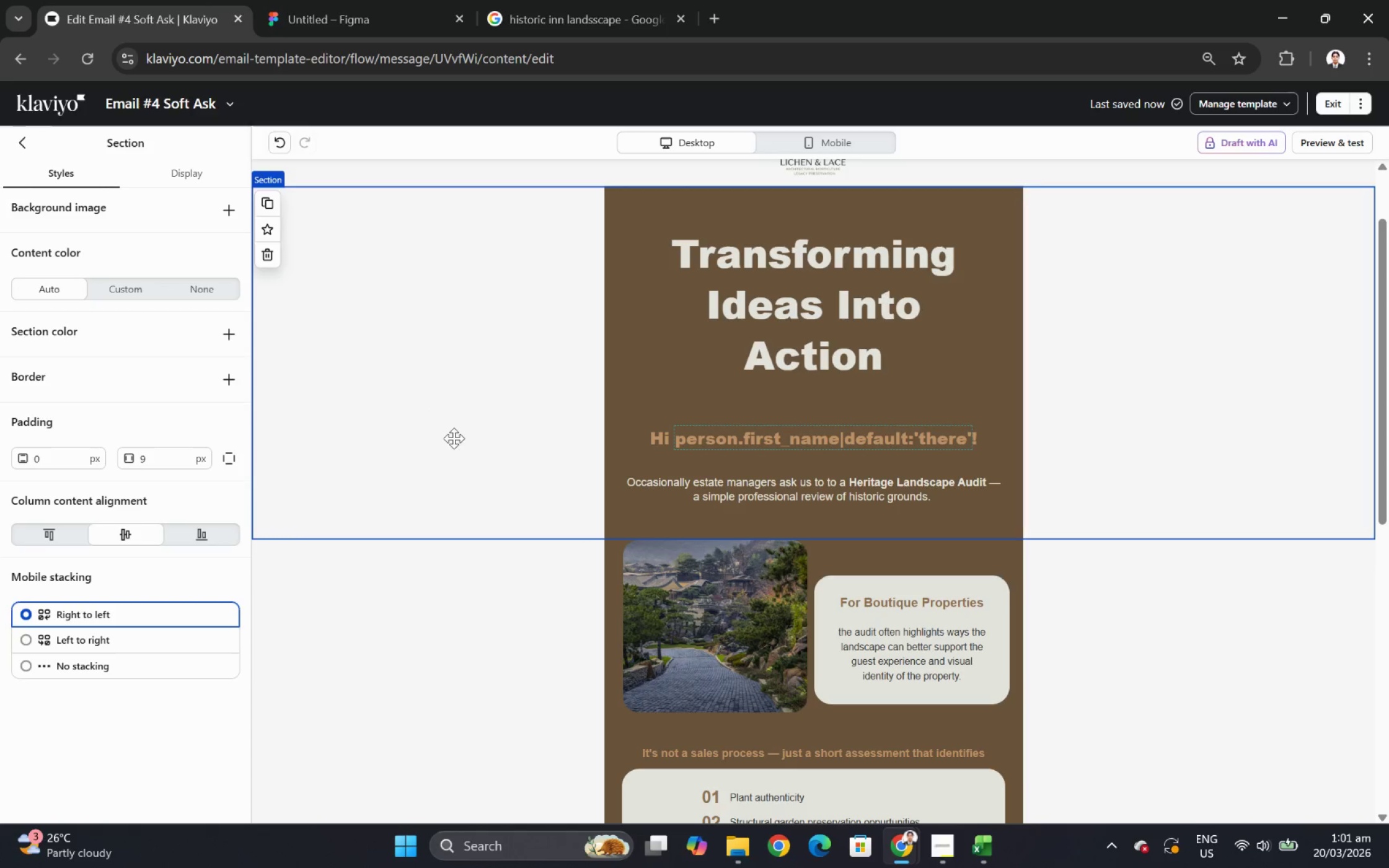 
left_click([526, 630])
 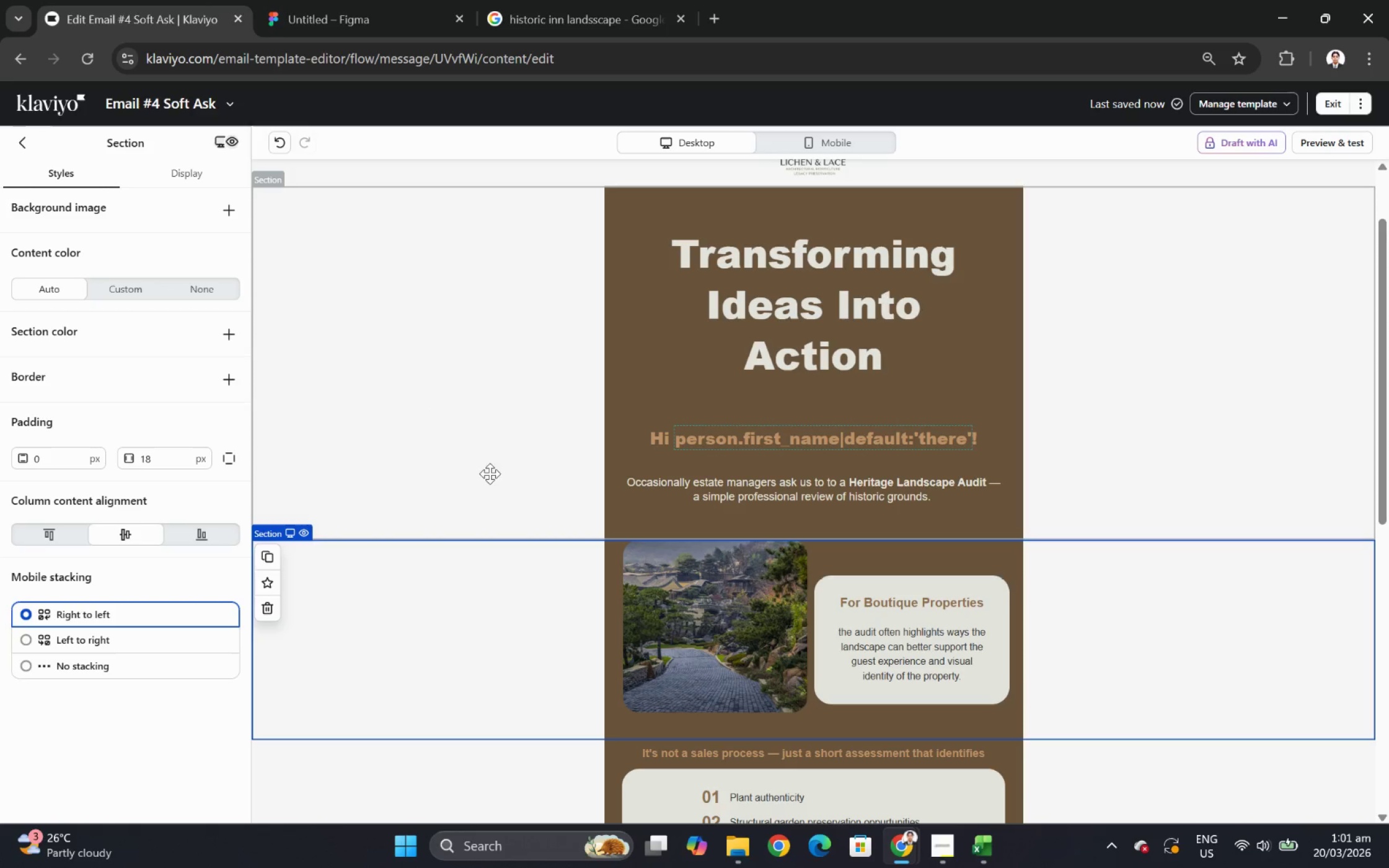 
left_click([486, 440])
 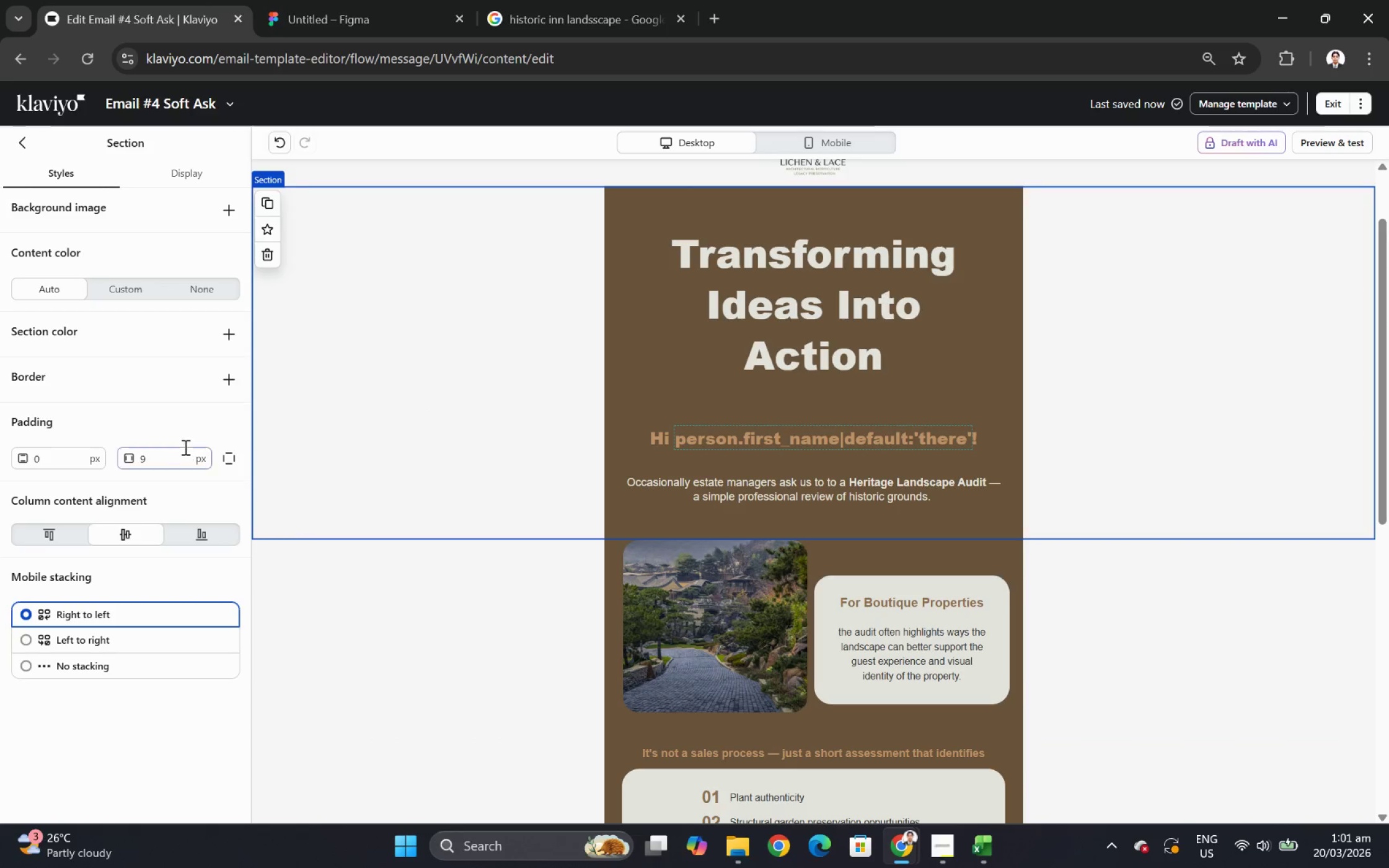 
double_click([184, 454])
 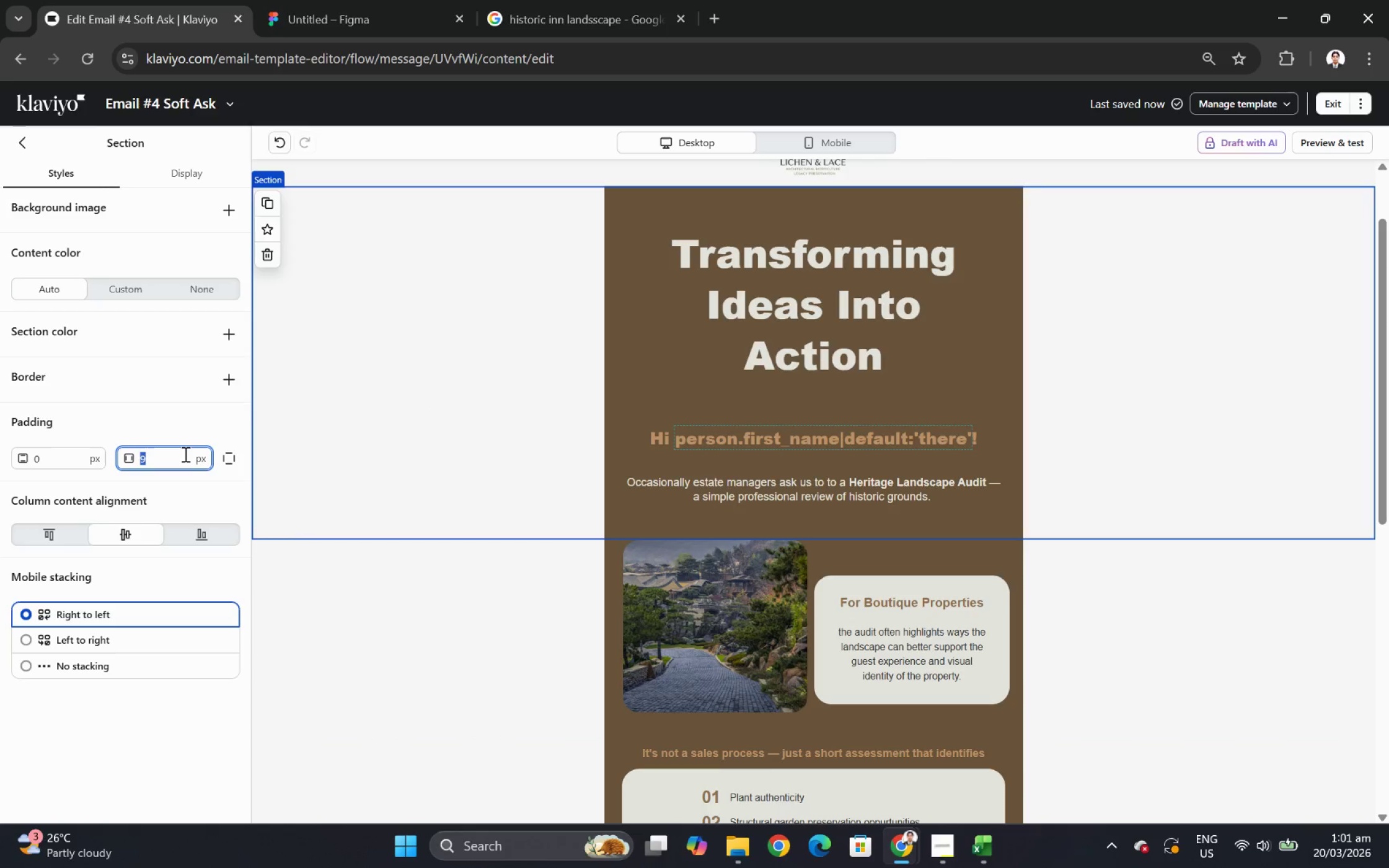 
hold_key(key=Numpad1, duration=0.31)
 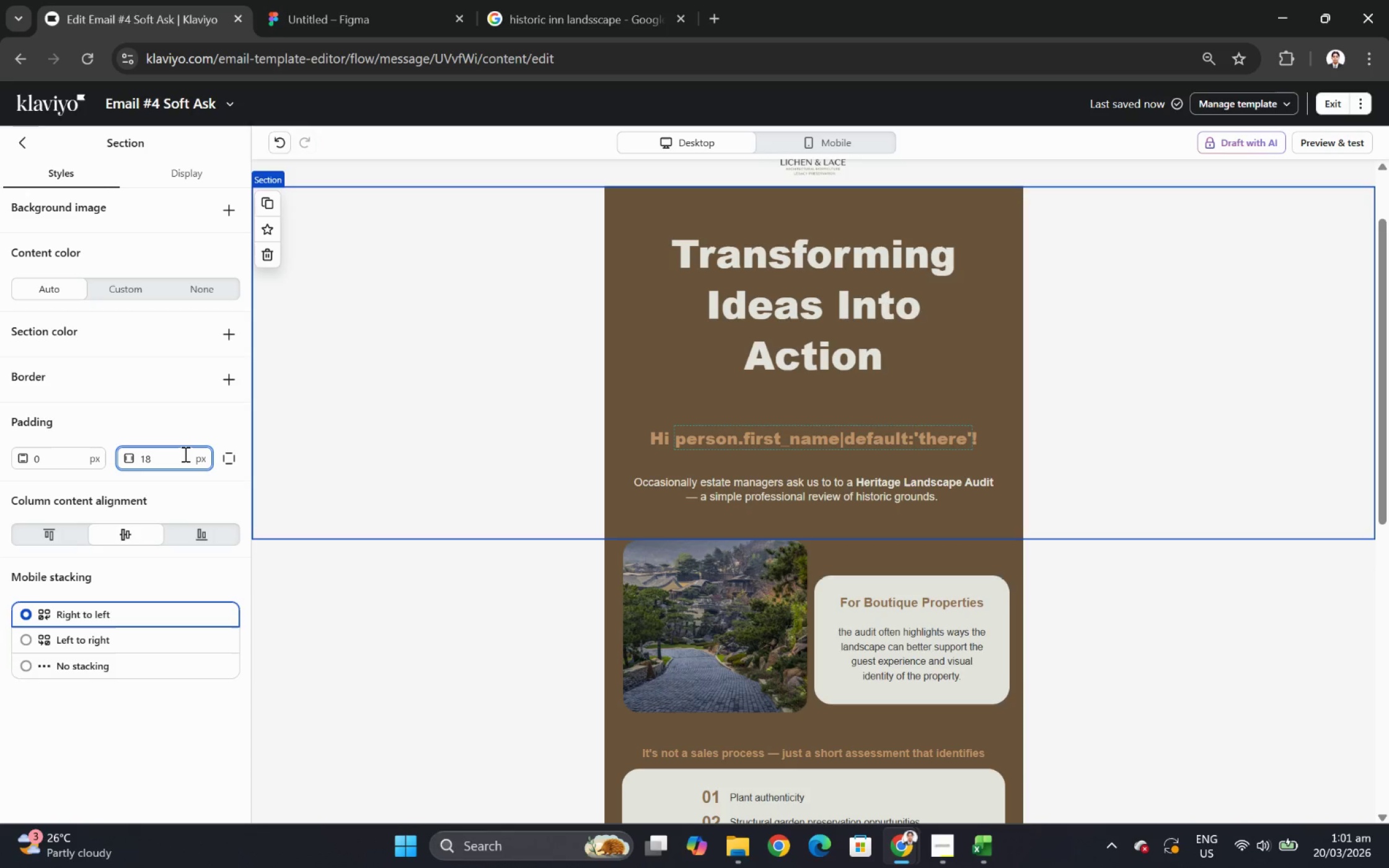 
key(Numpad8)
 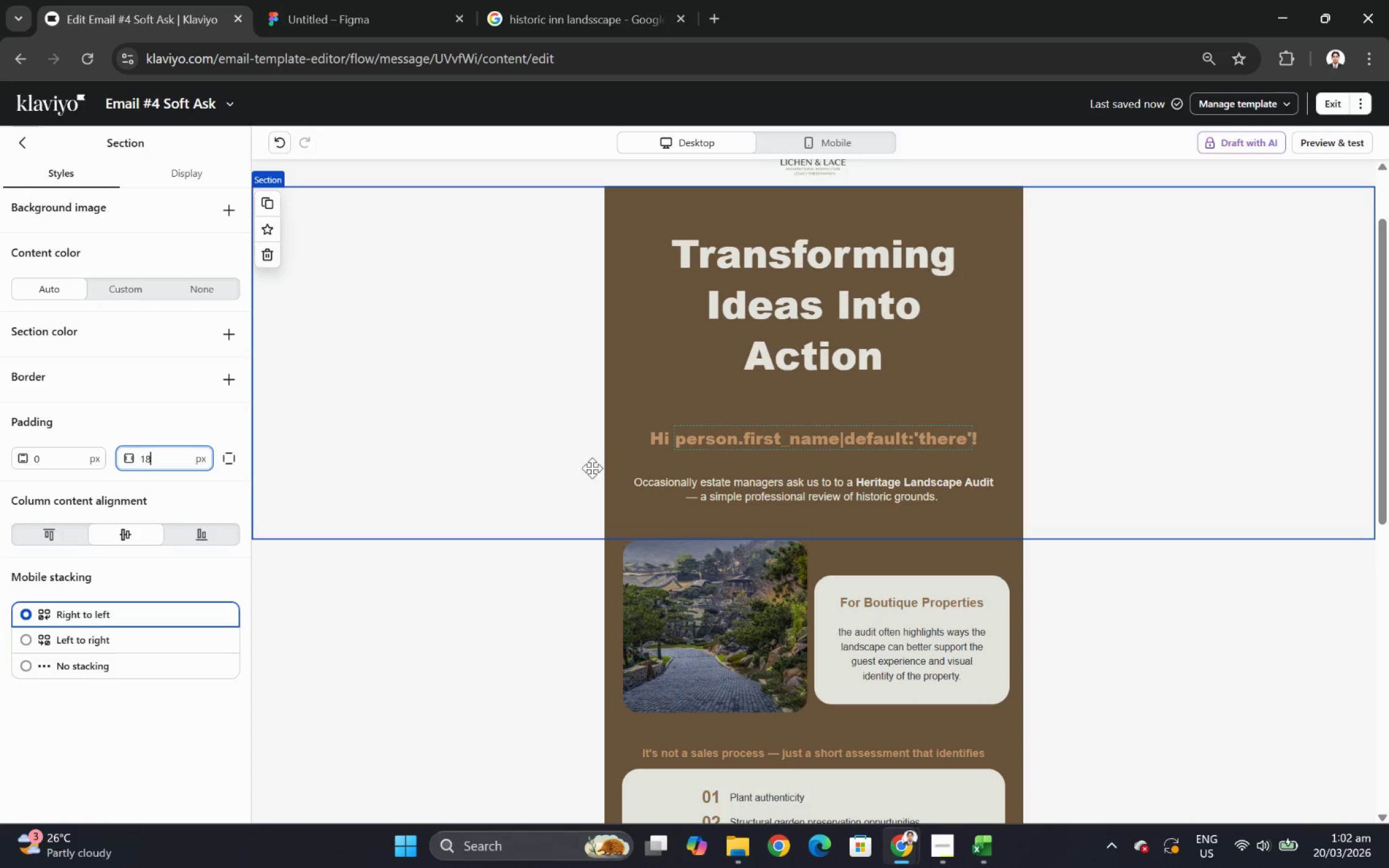 
scroll: coordinate [622, 484], scroll_direction: down, amount: 2.0
 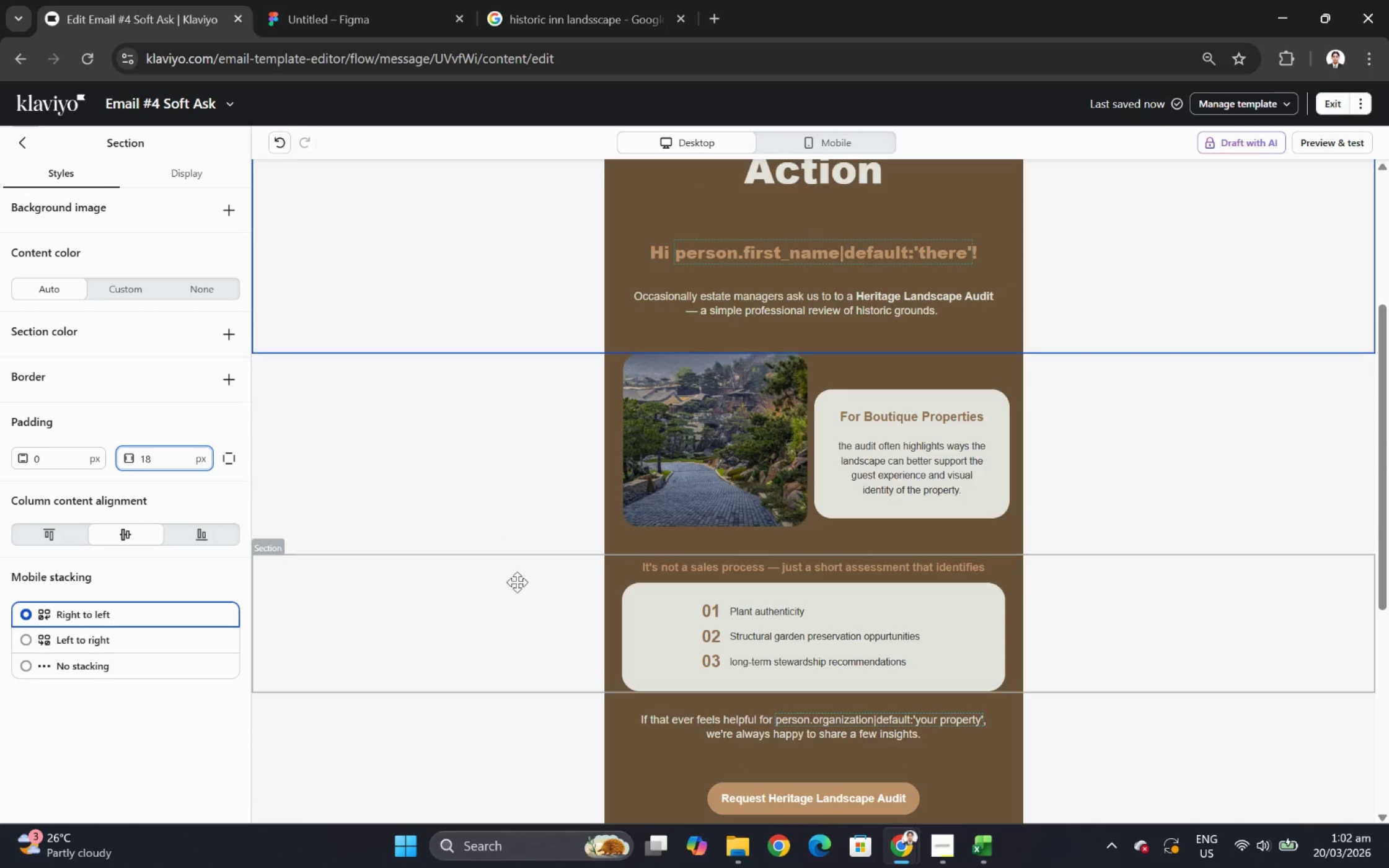 
left_click([530, 625])
 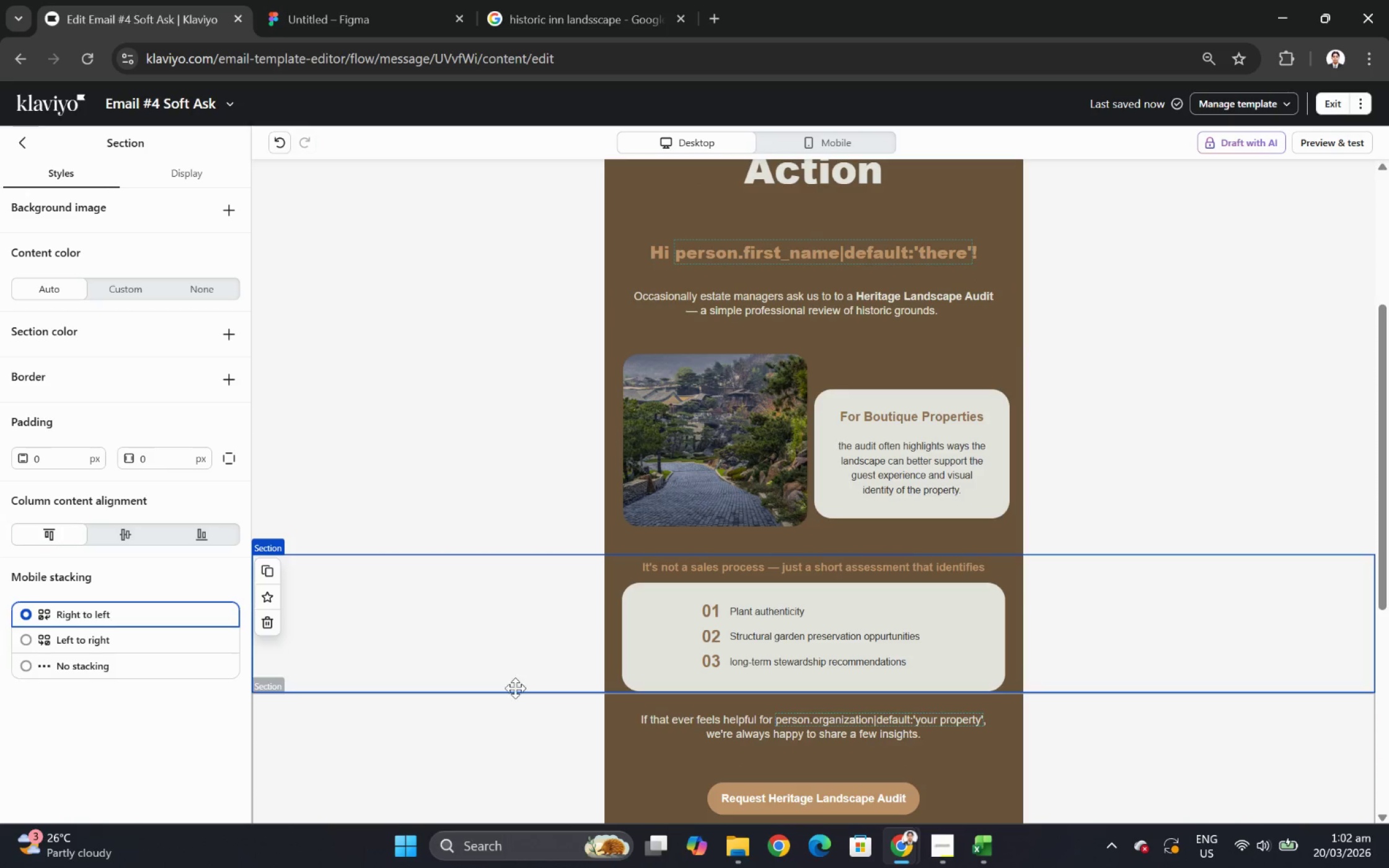 
left_click([537, 468])
 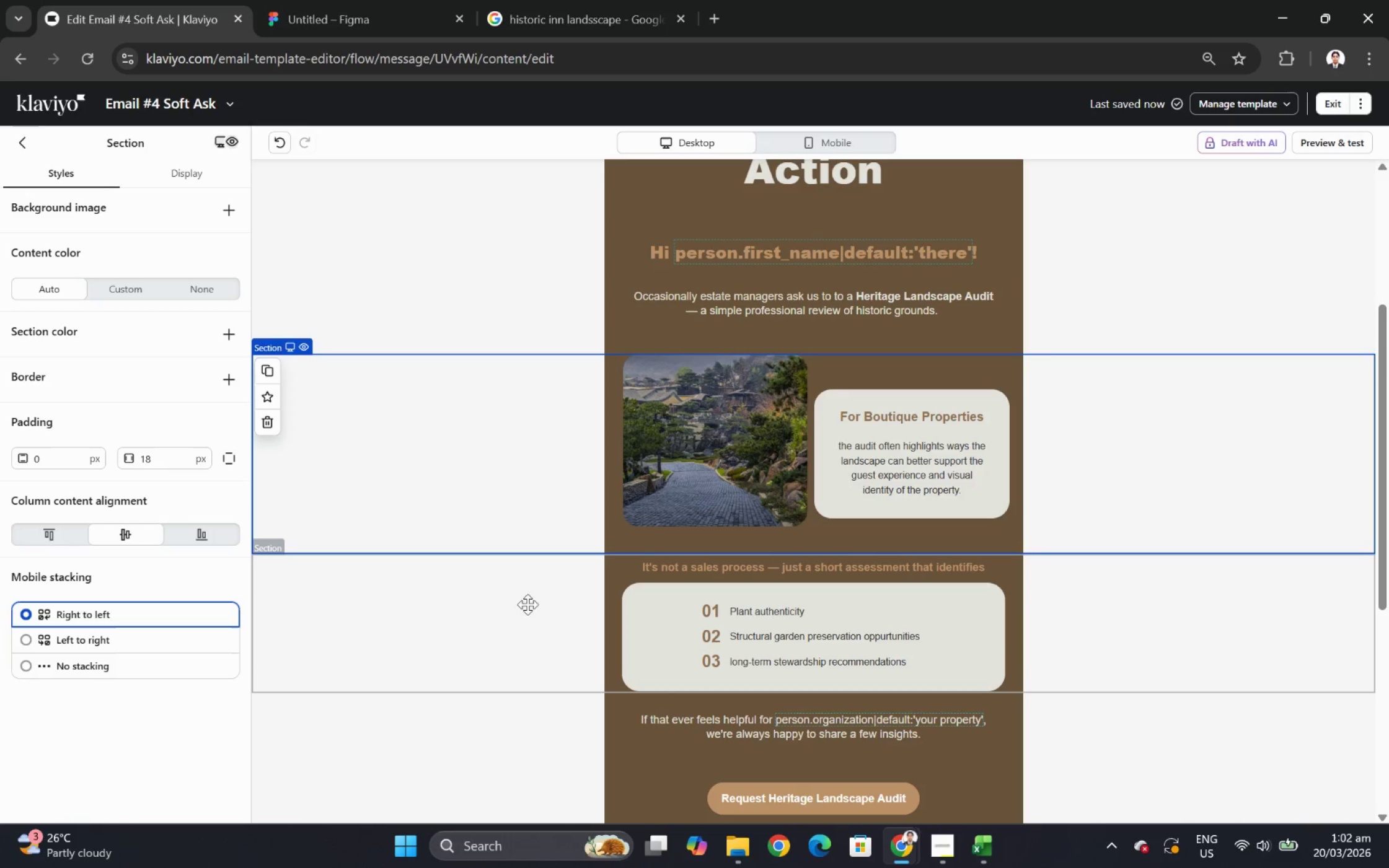 
left_click([524, 614])
 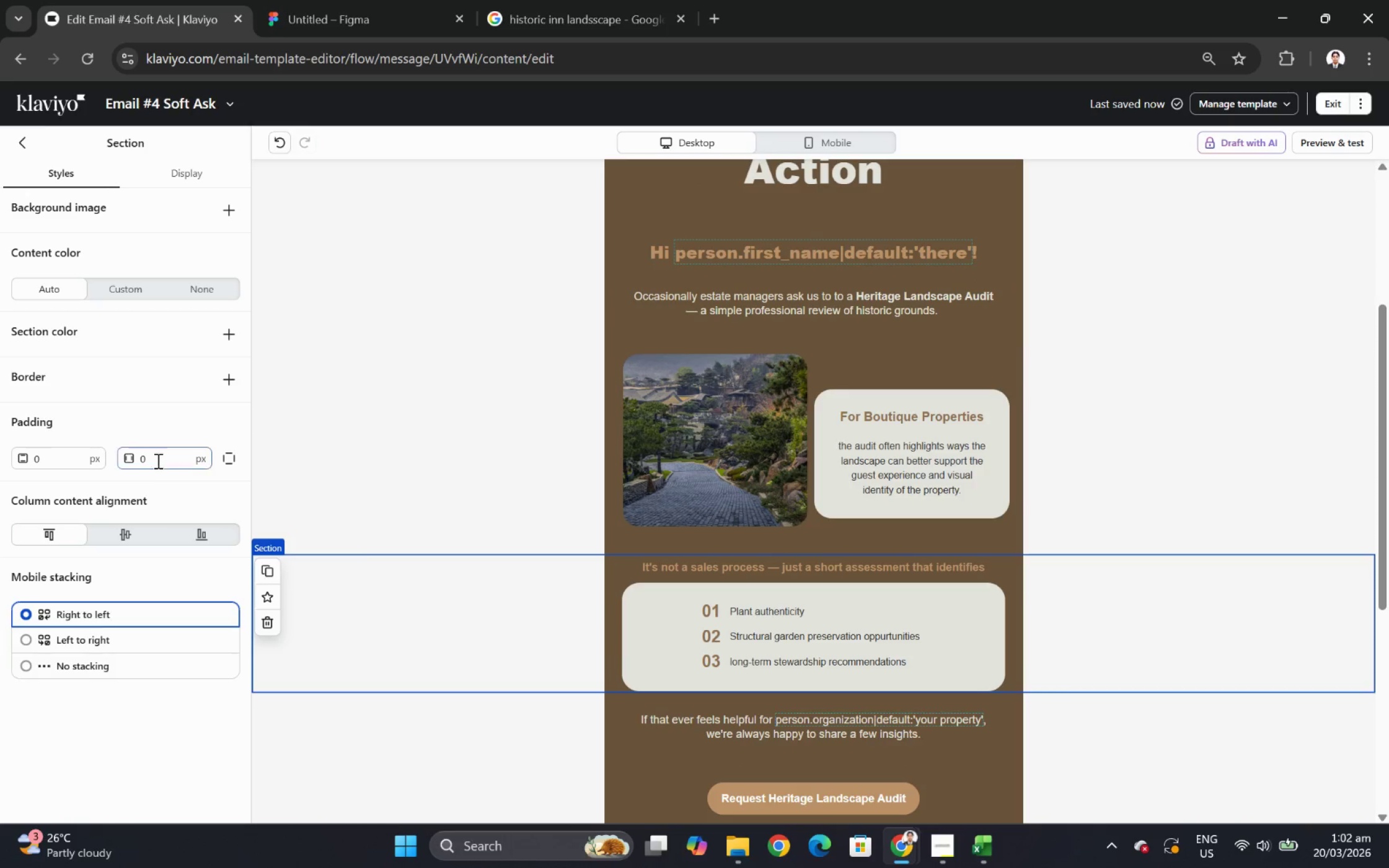 
double_click([157, 459])
 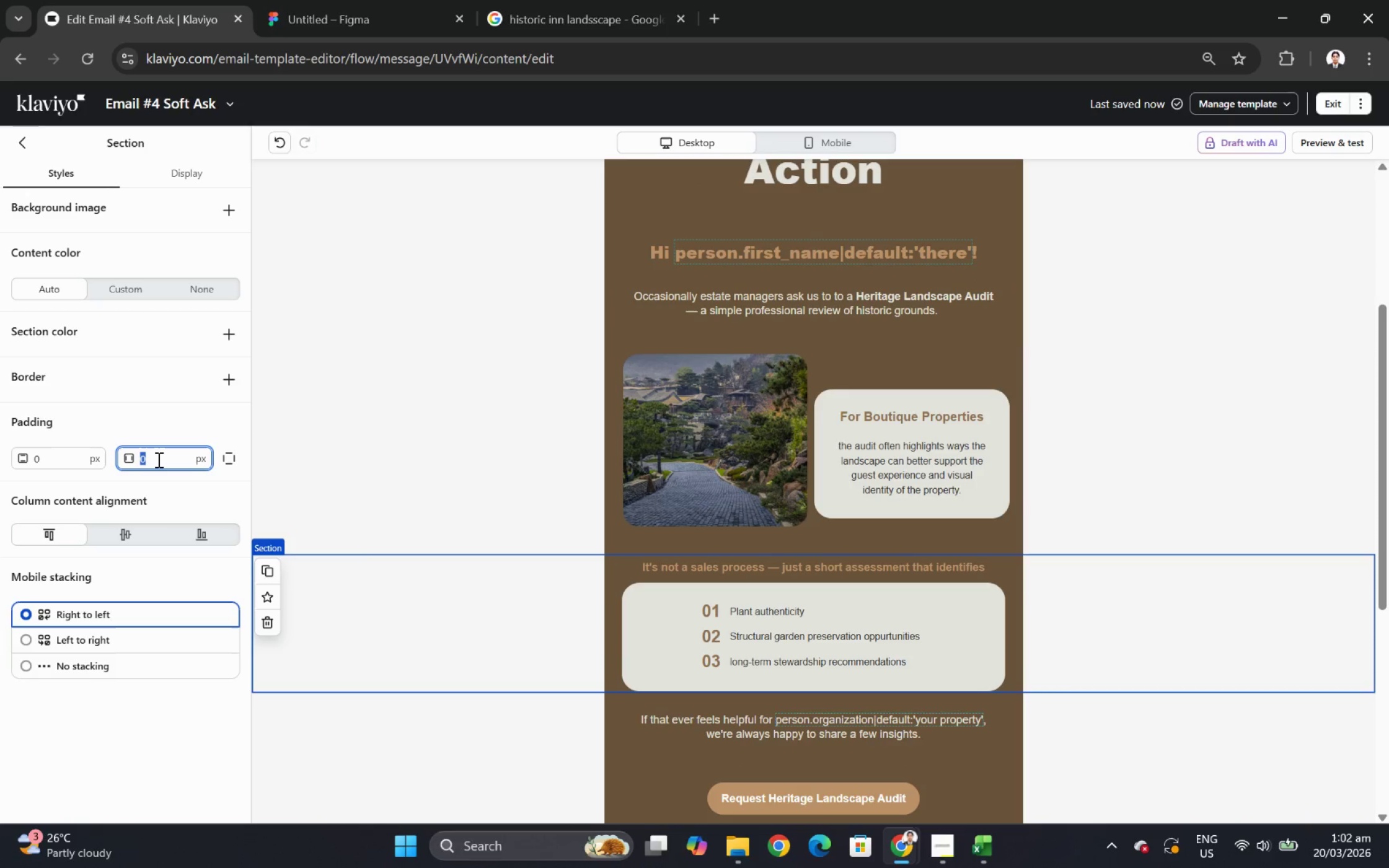 
key(Numpad1)
 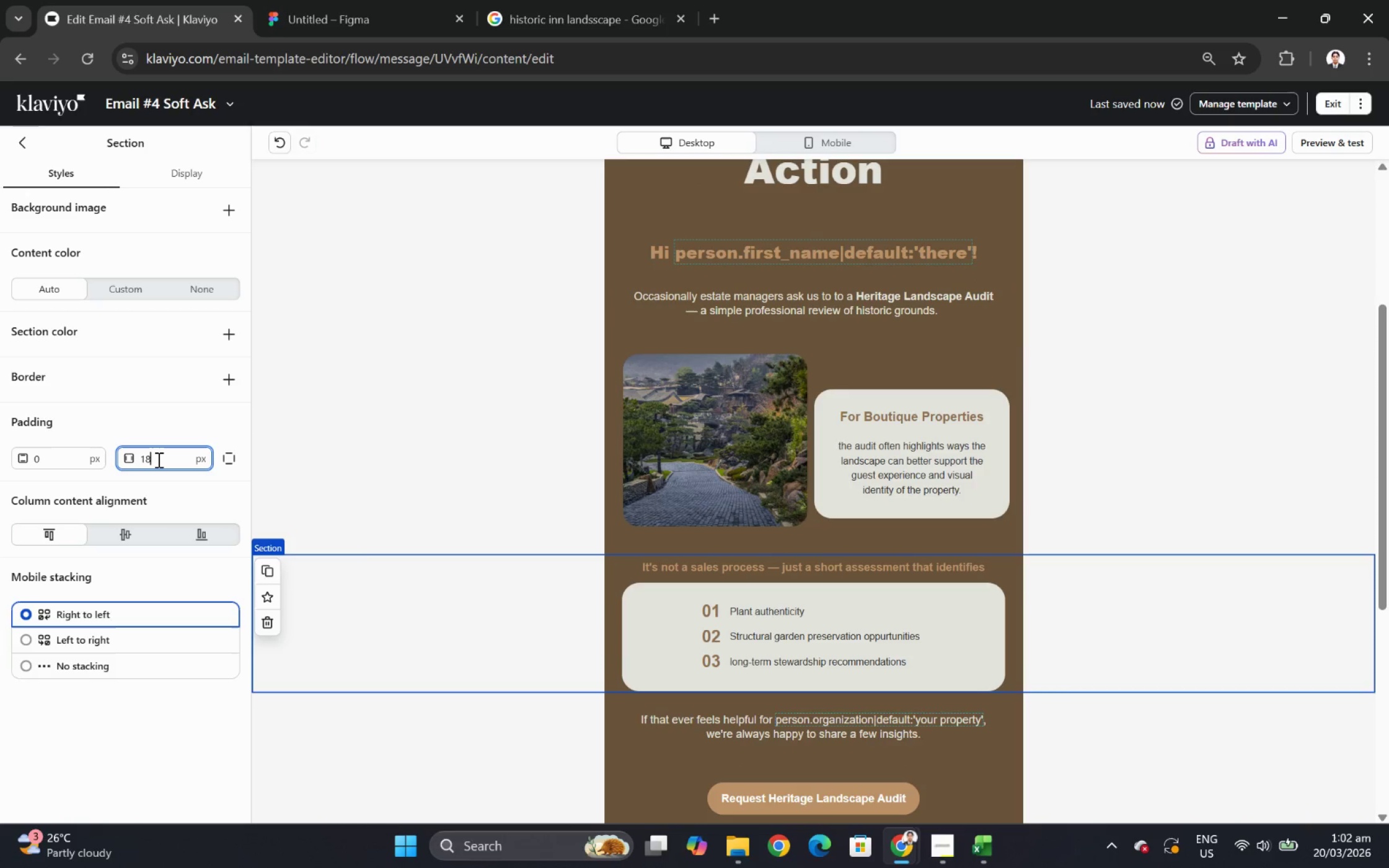 
key(Numpad8)
 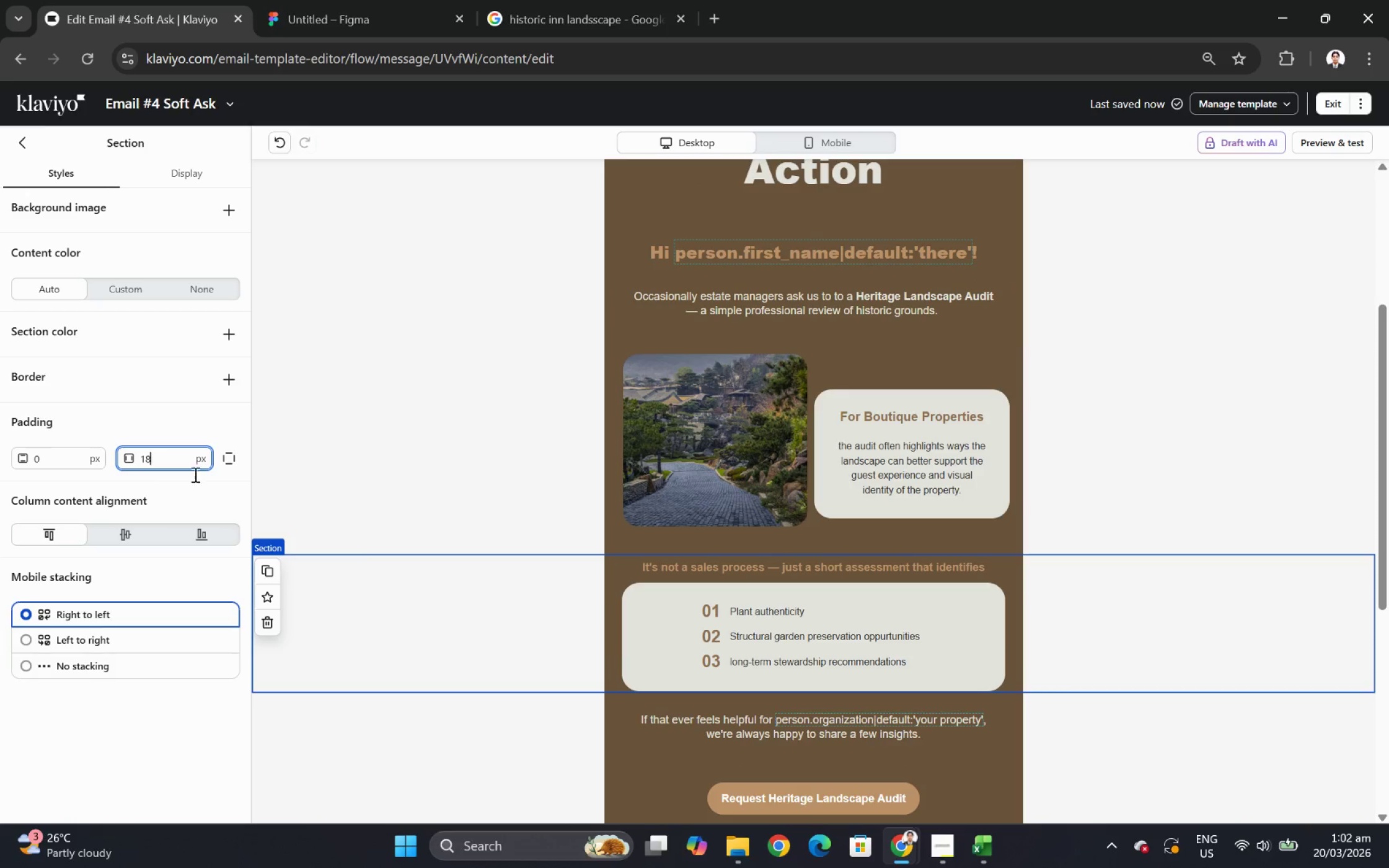 
left_click([489, 509])
 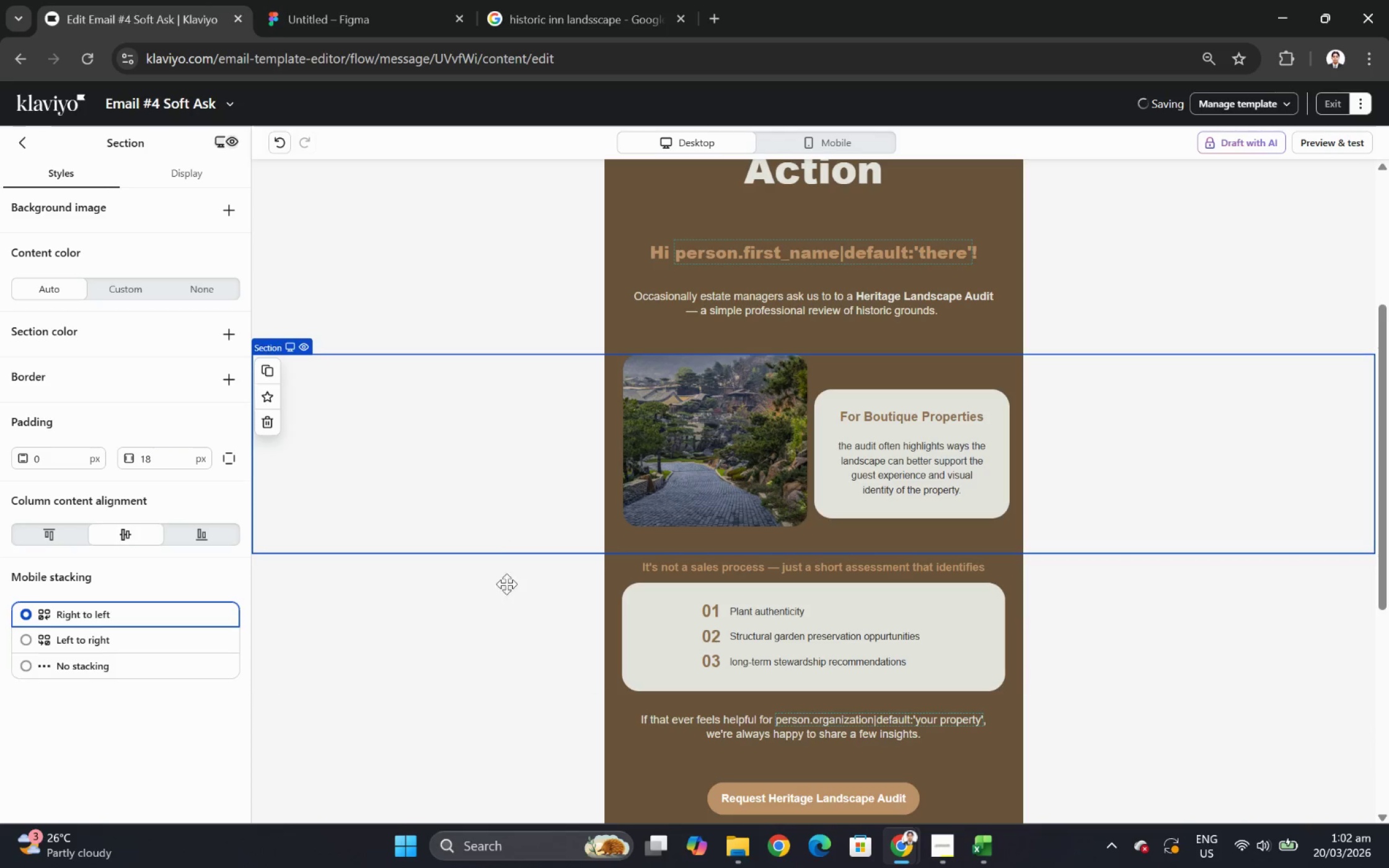 
left_click([509, 608])
 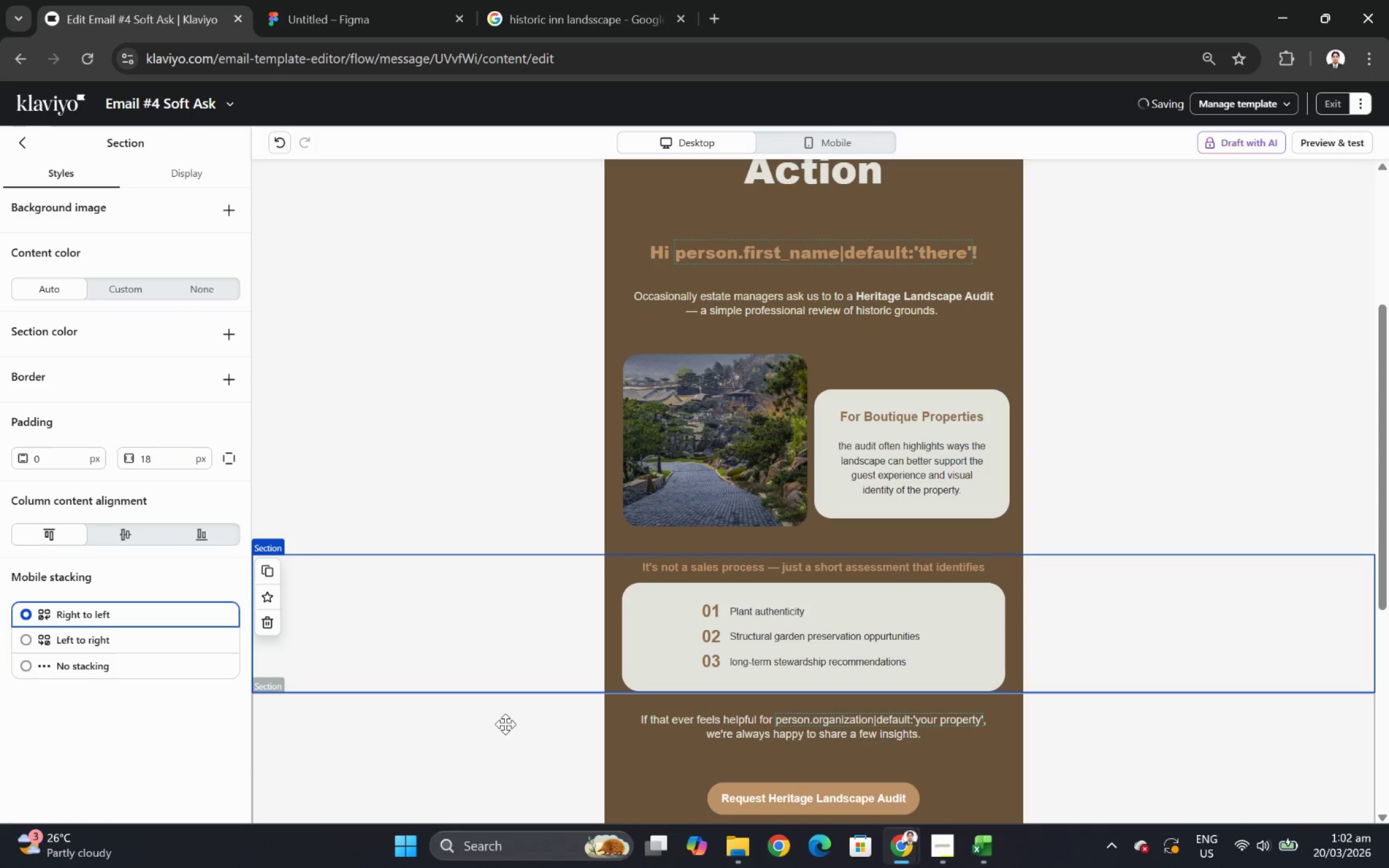 
left_click([505, 731])
 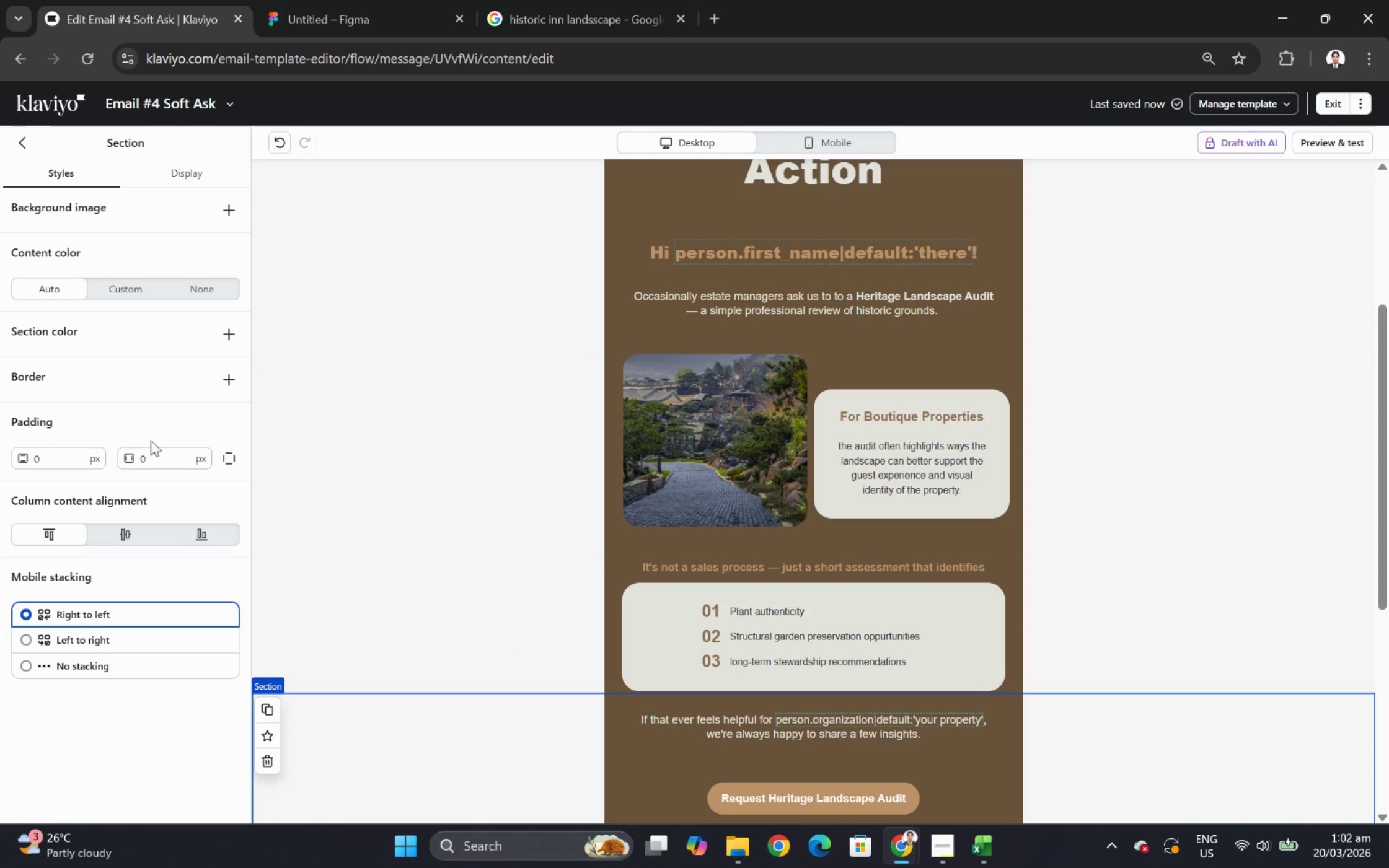 
double_click([157, 452])
 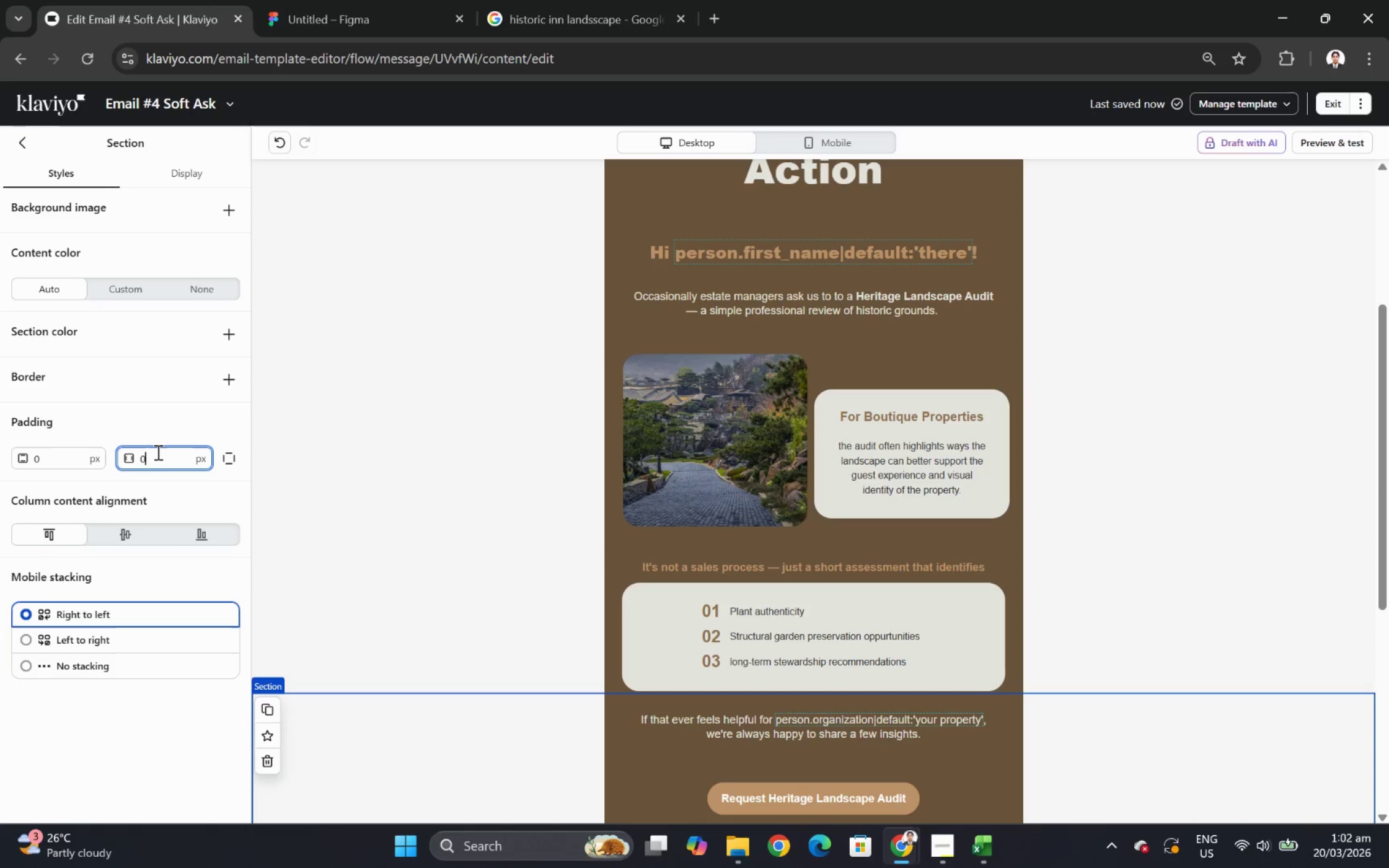 
triple_click([157, 452])
 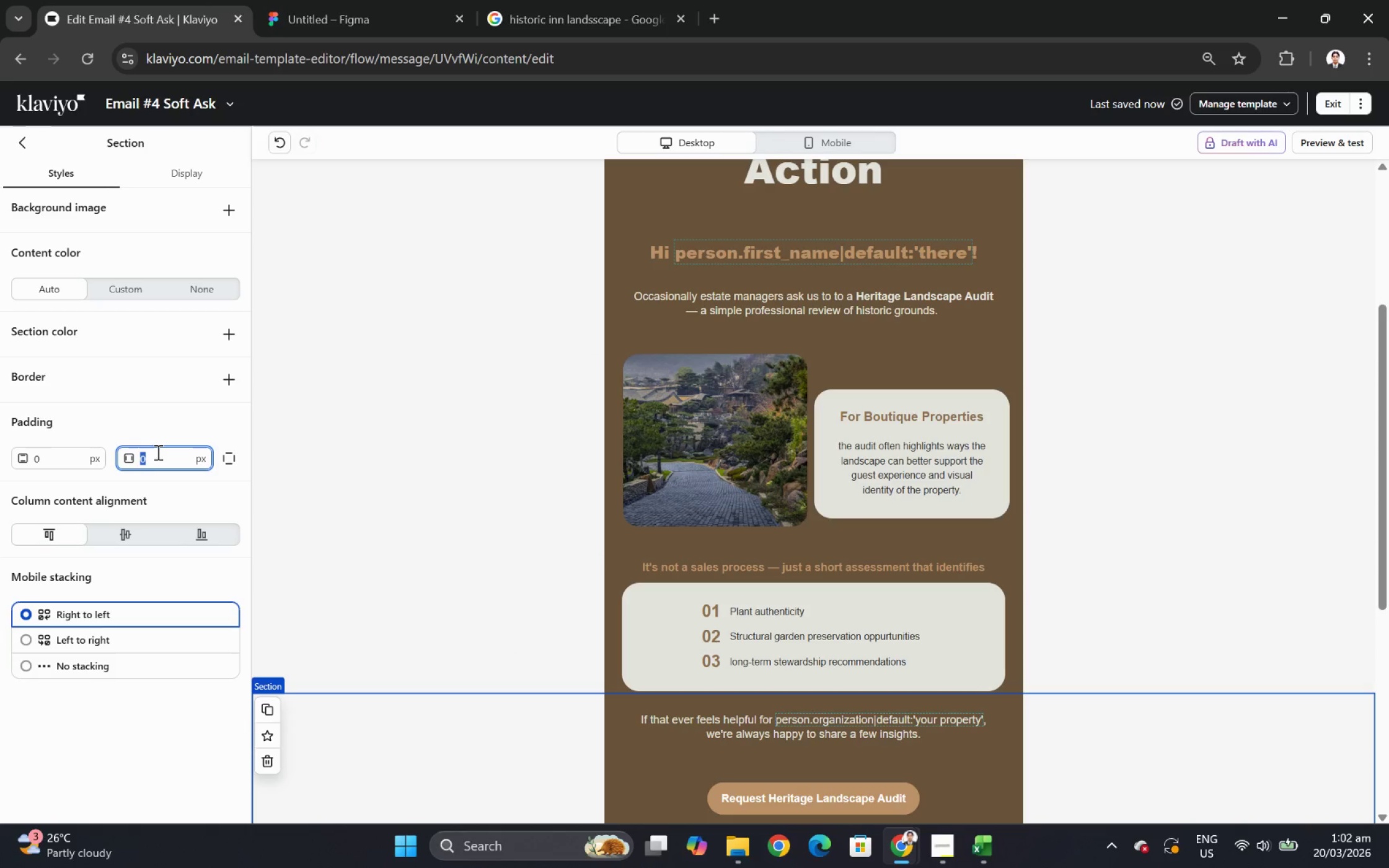 
key(Numpad1)
 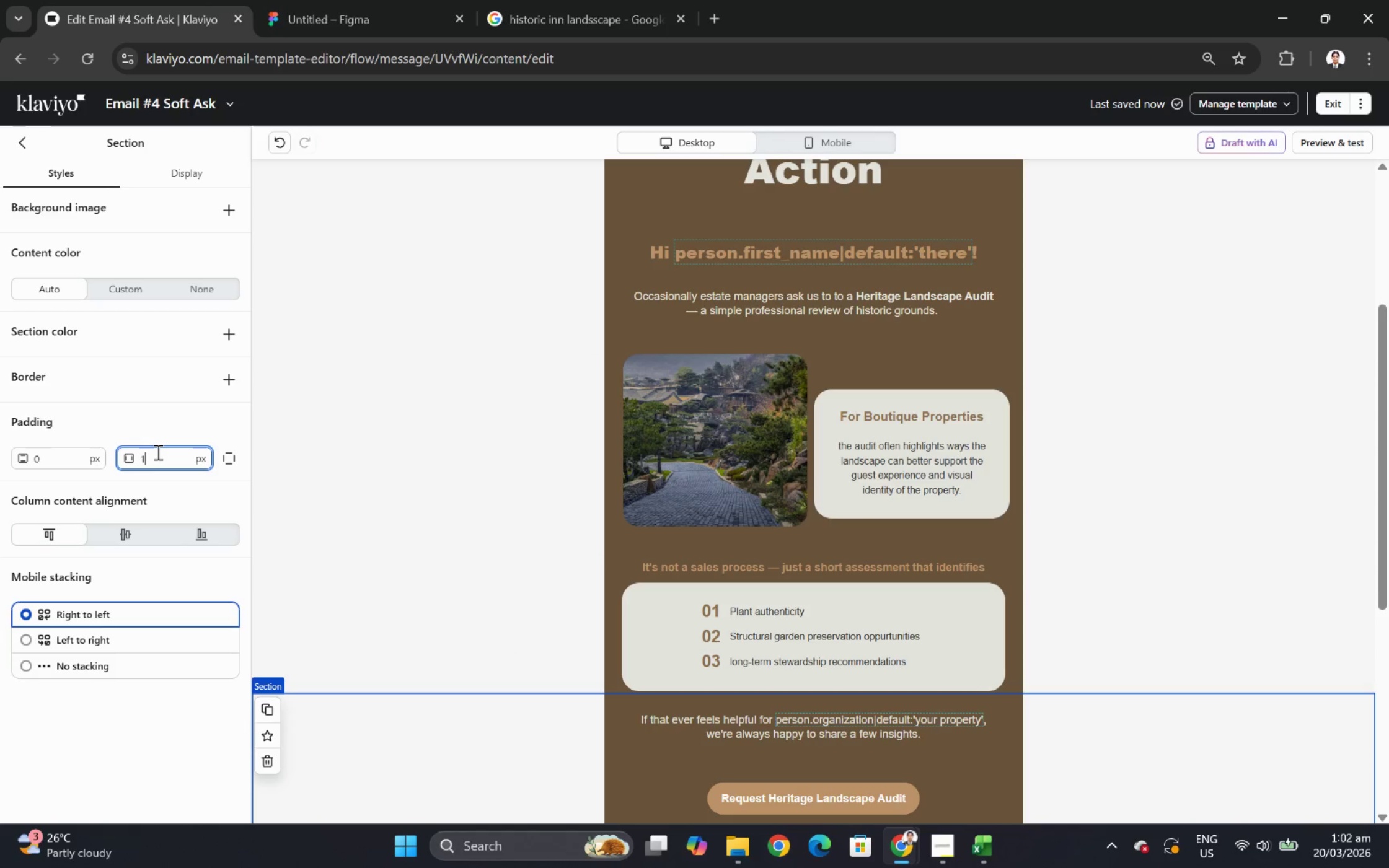 
key(Numpad8)
 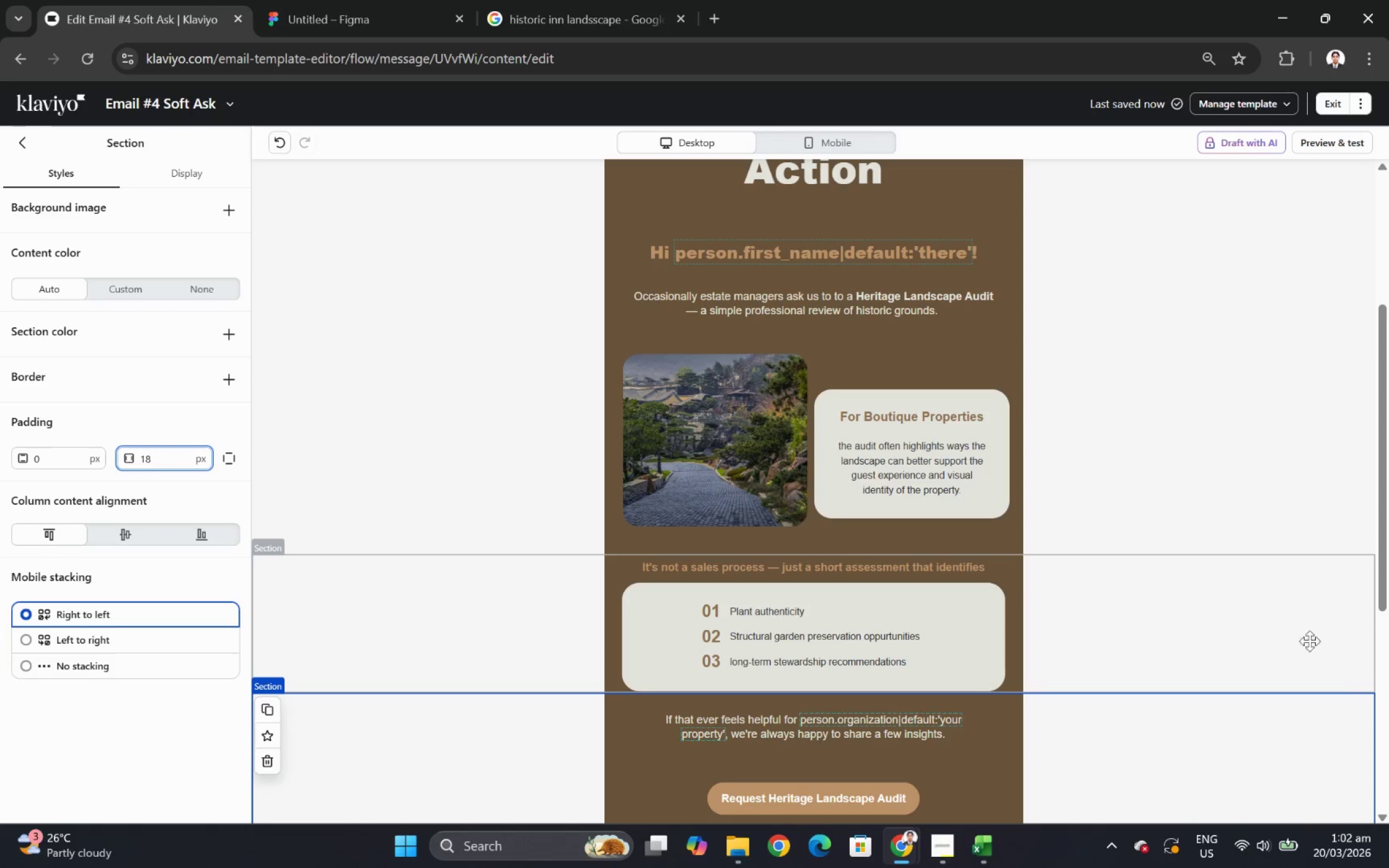 
left_click([1351, 731])
 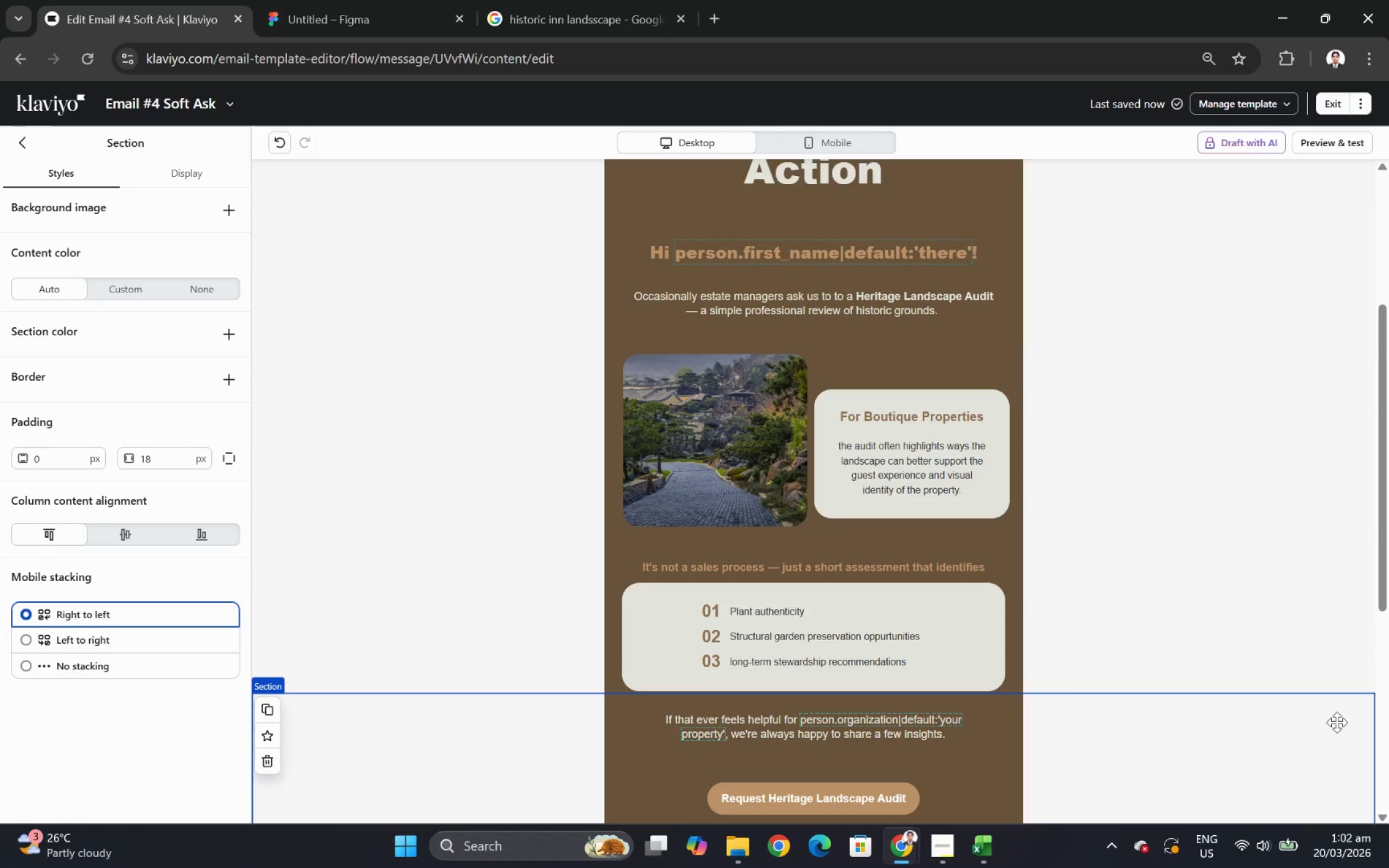 
scroll: coordinate [1313, 686], scroll_direction: down, amount: 4.0
 